 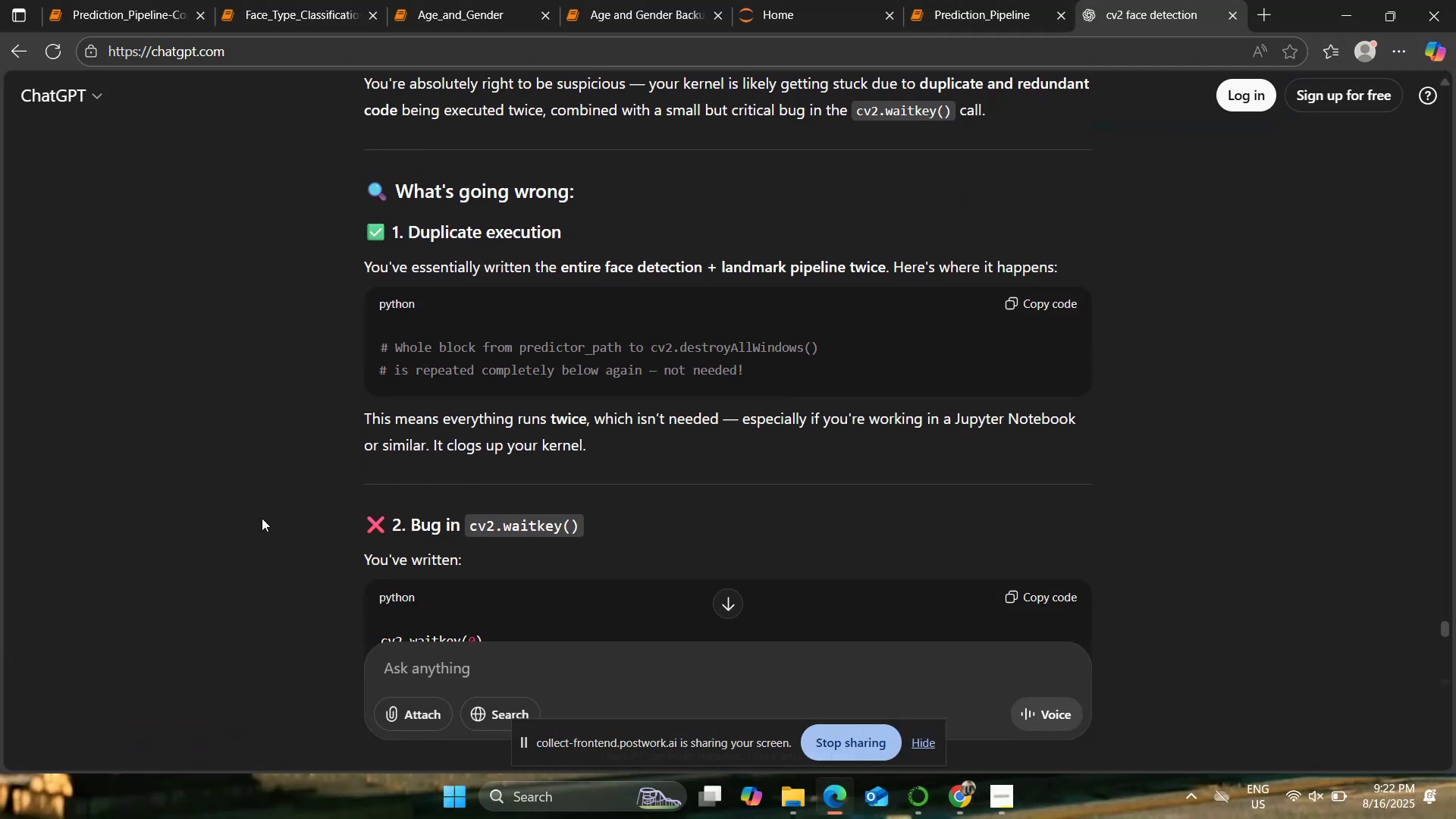 
scroll: coordinate [262, 517], scroll_direction: down, amount: 20.0
 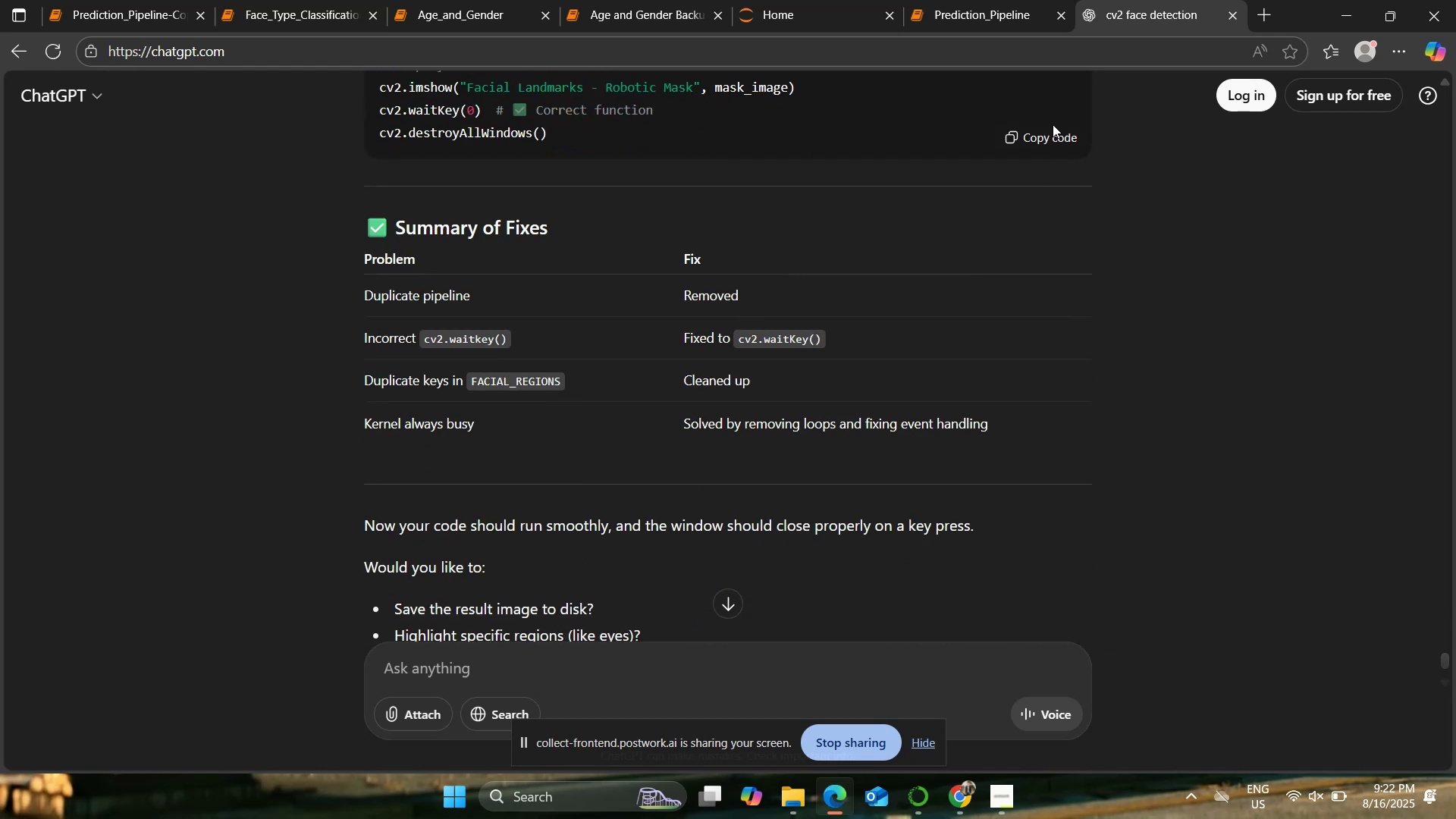 
left_click([1054, 138])
 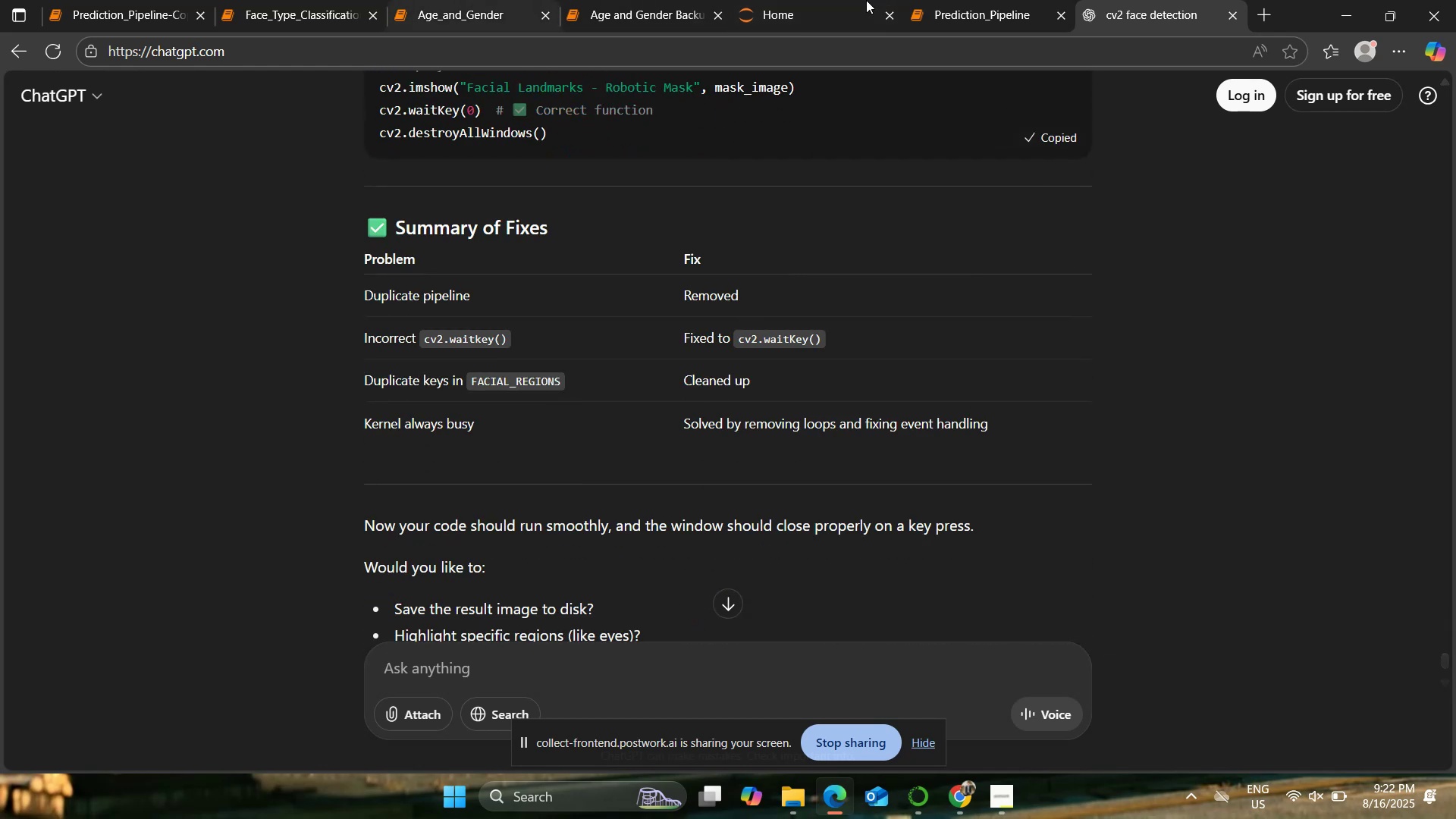 
left_click([1012, 0])
 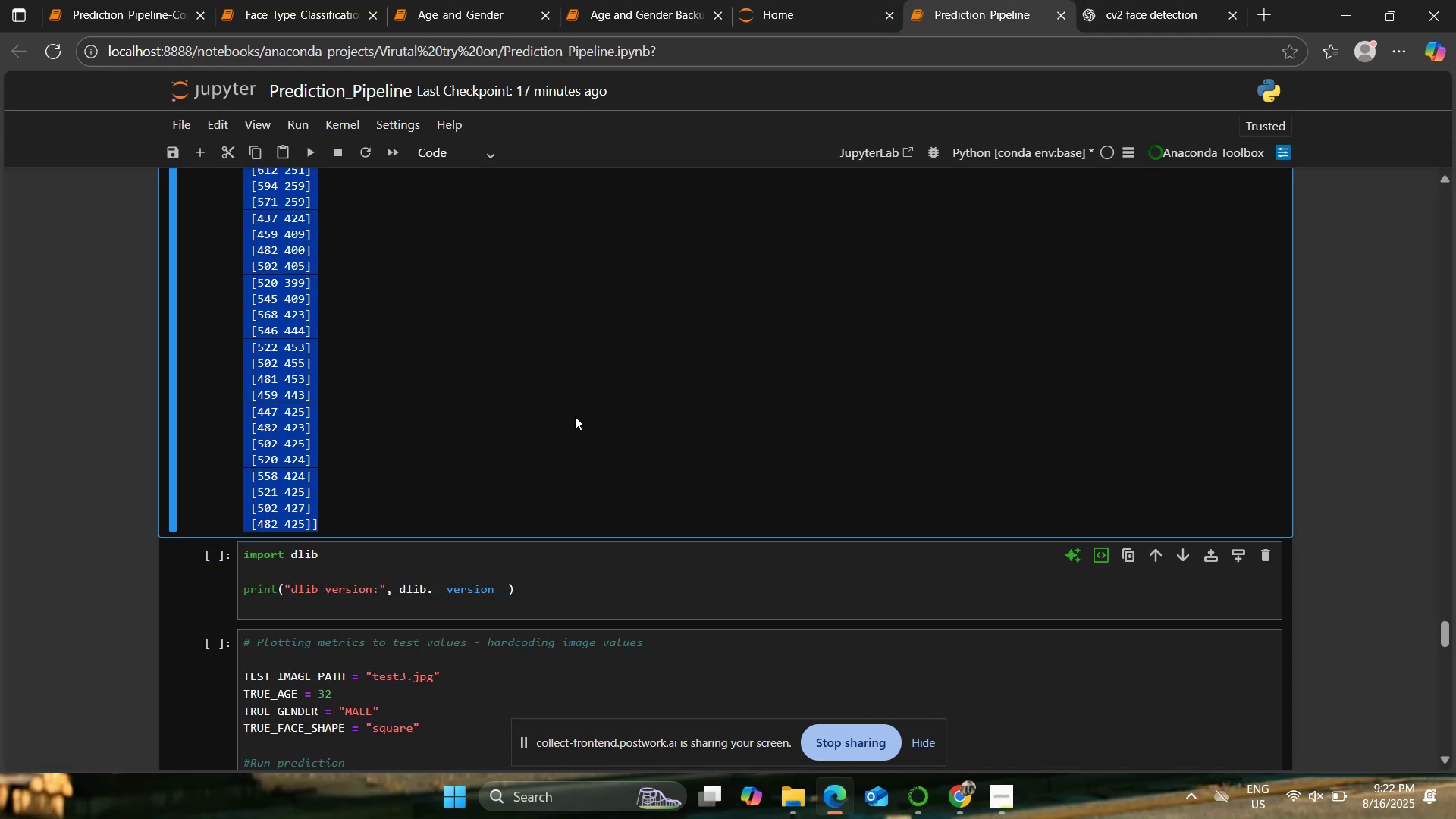 
scroll: coordinate [594, 450], scroll_direction: up, amount: 15.0
 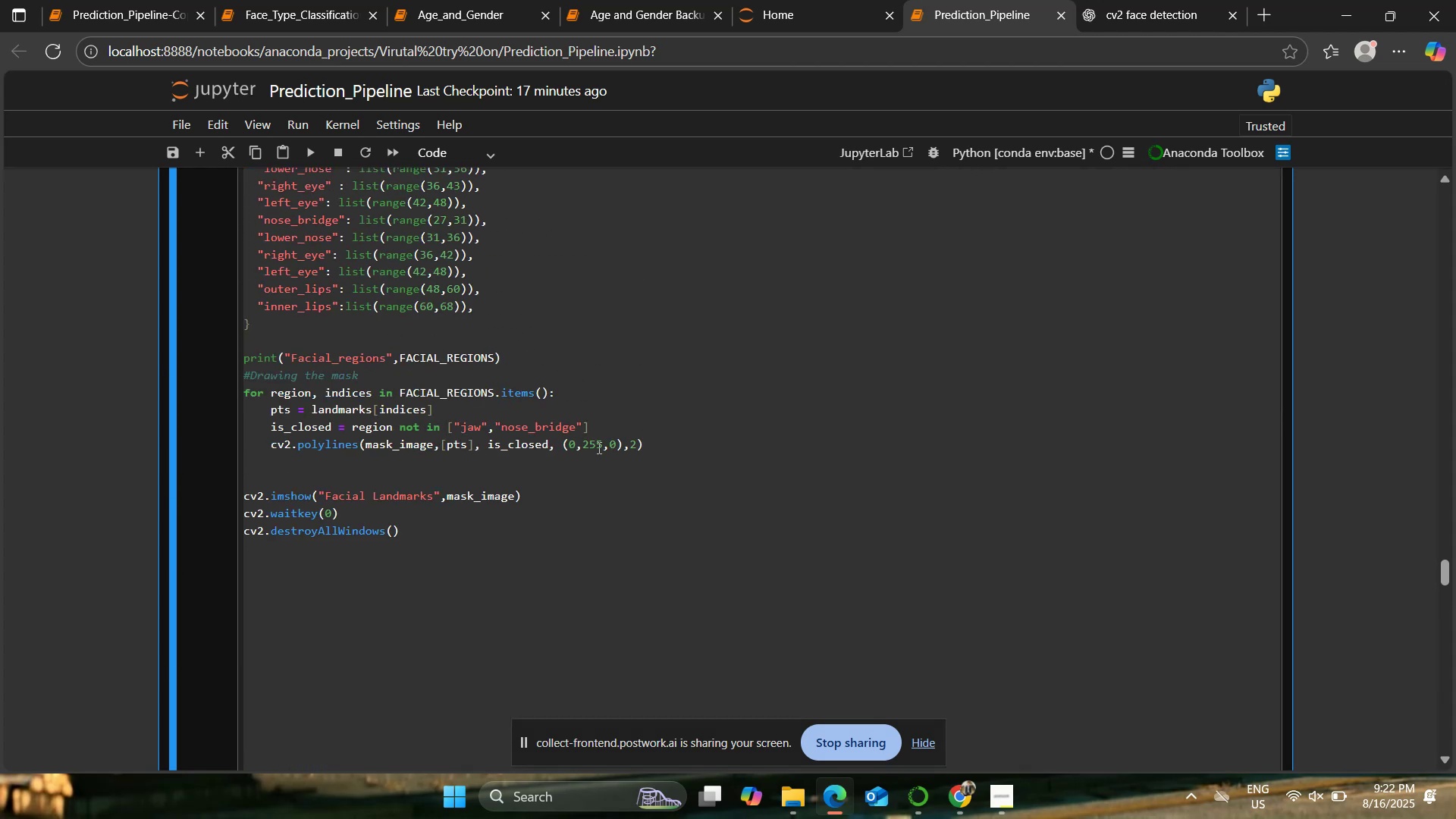 
left_click([598, 447])
 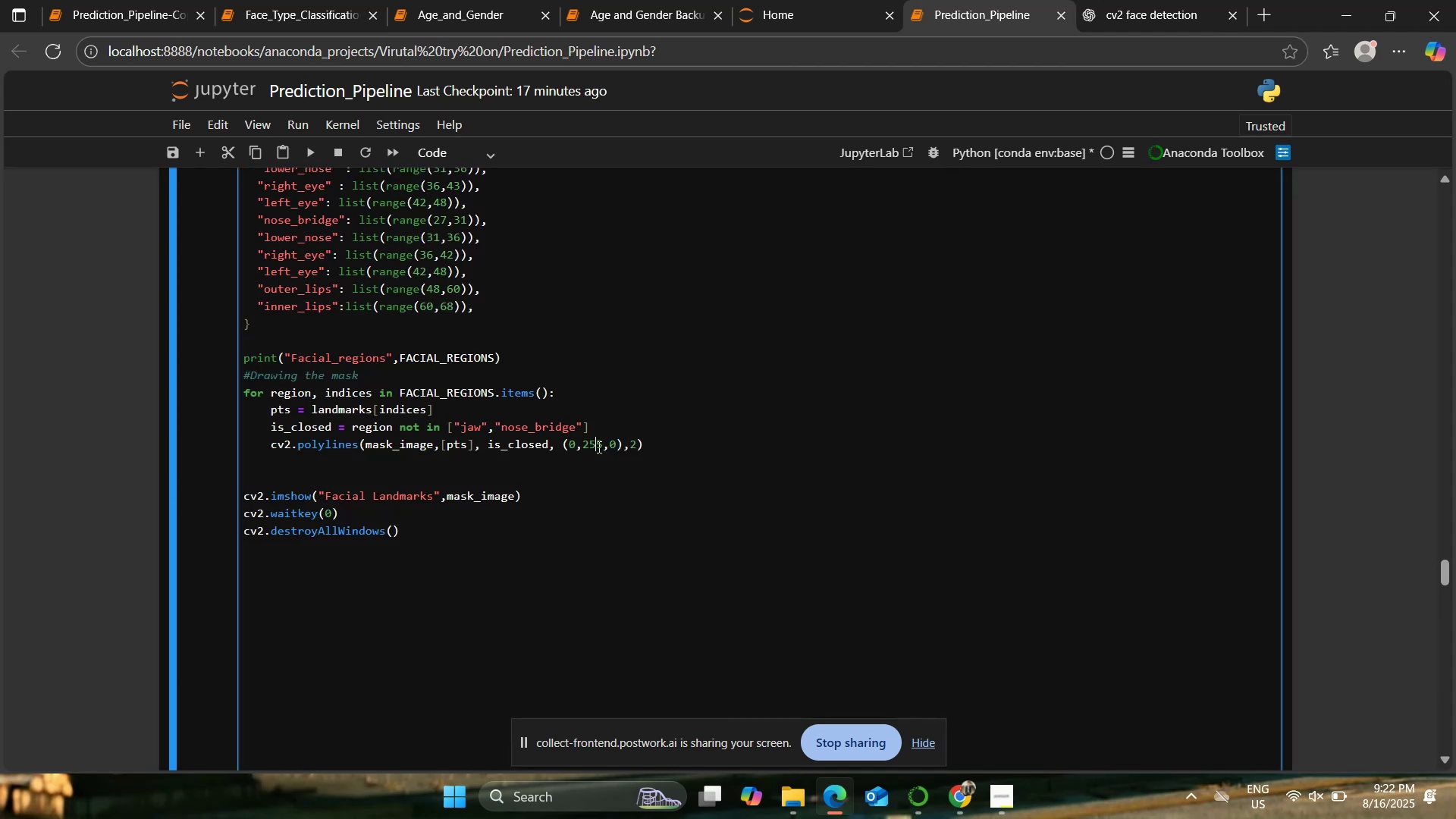 
key(Control+A)
 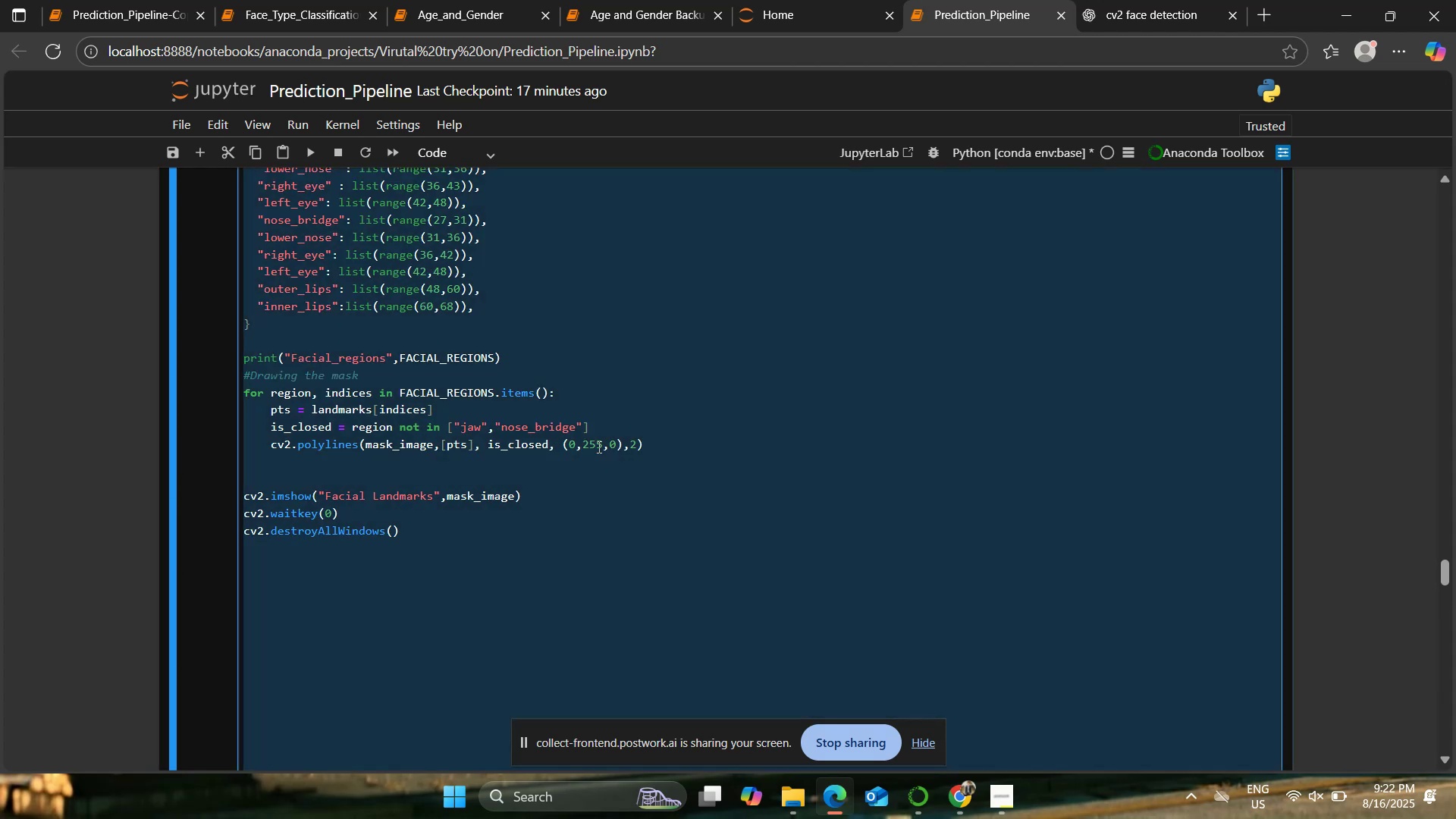 
key(Control+V)
 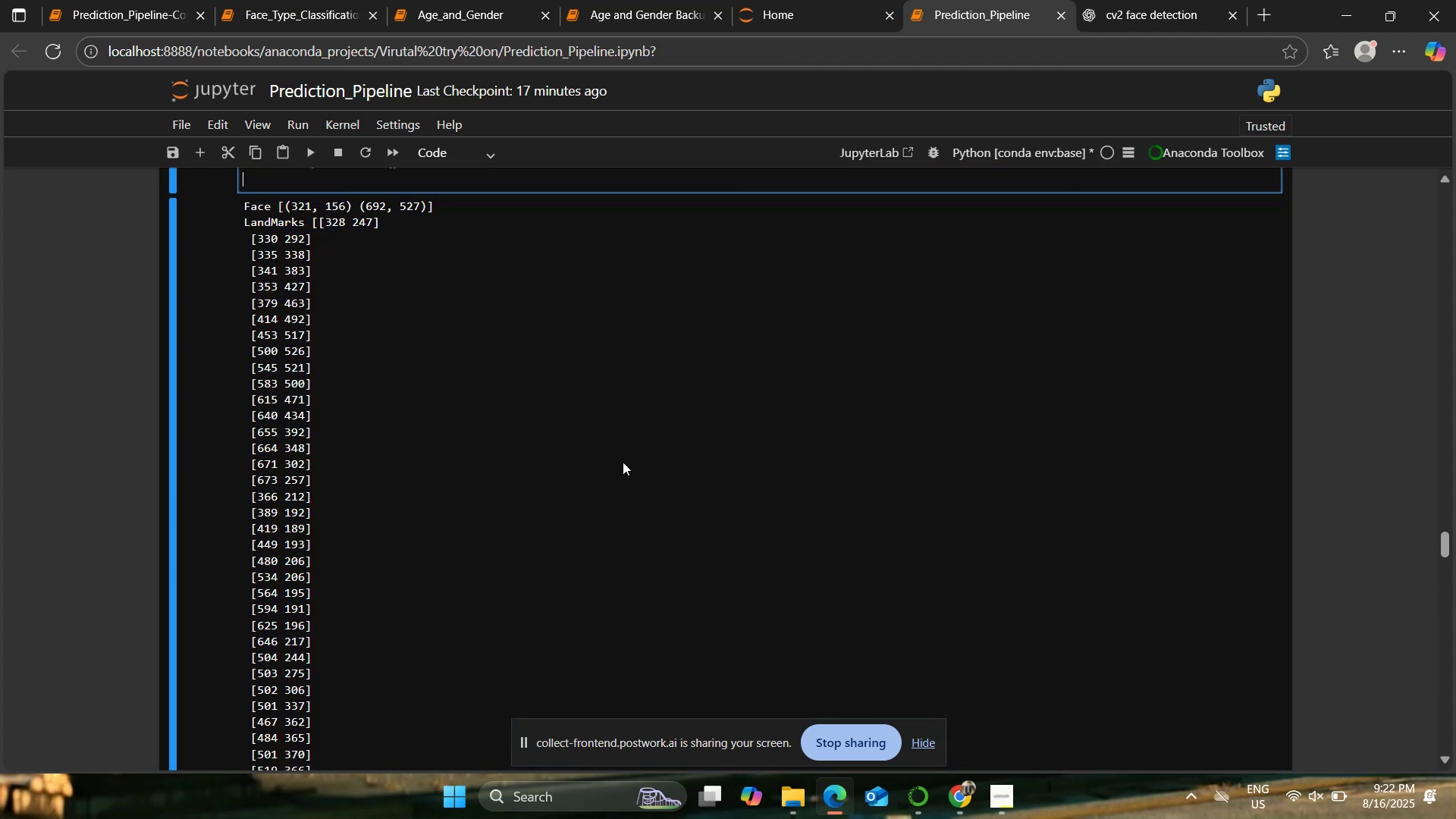 
scroll: coordinate [601, 428], scroll_direction: up, amount: 3.0
 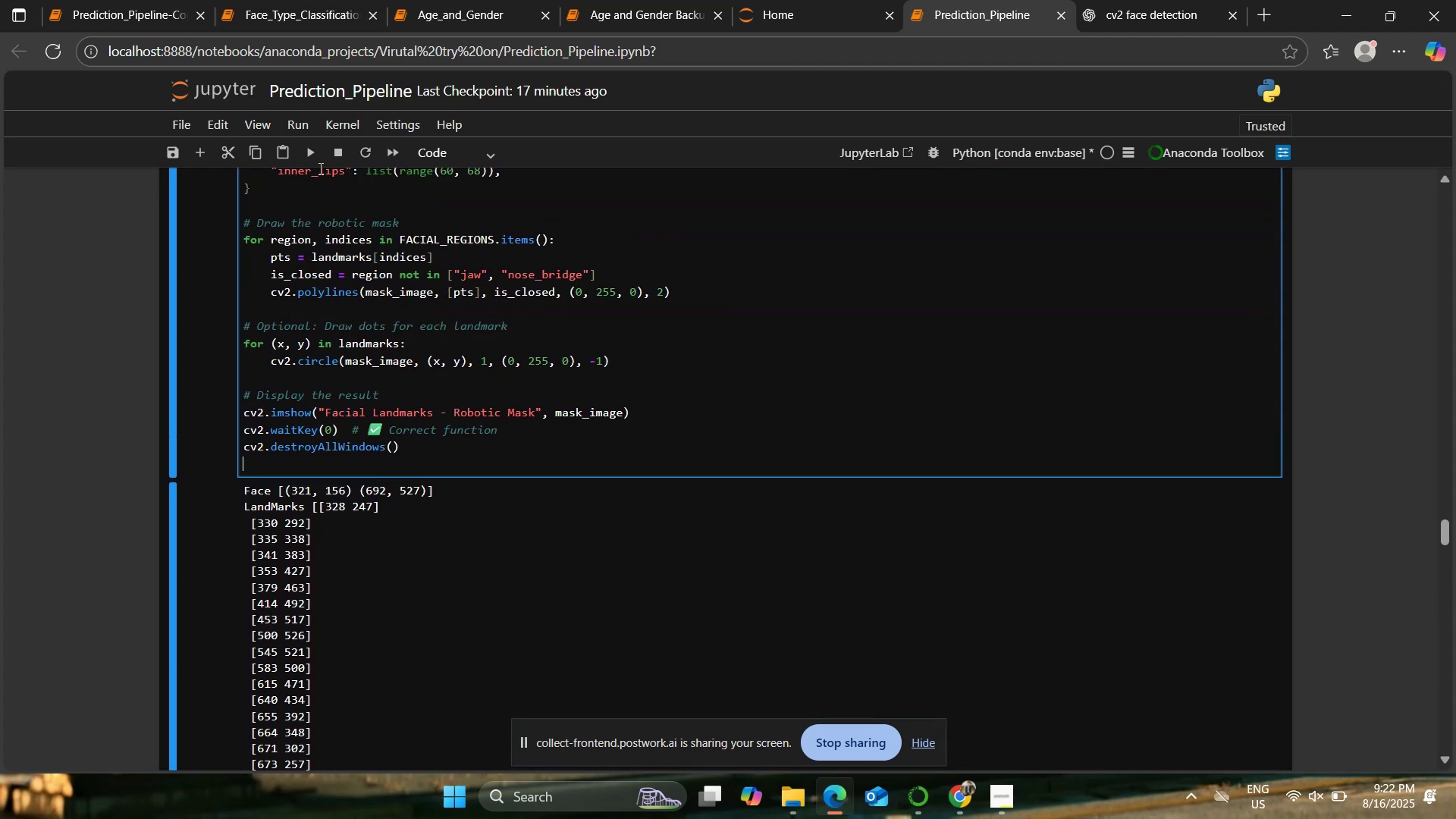 
left_click([314, 158])
 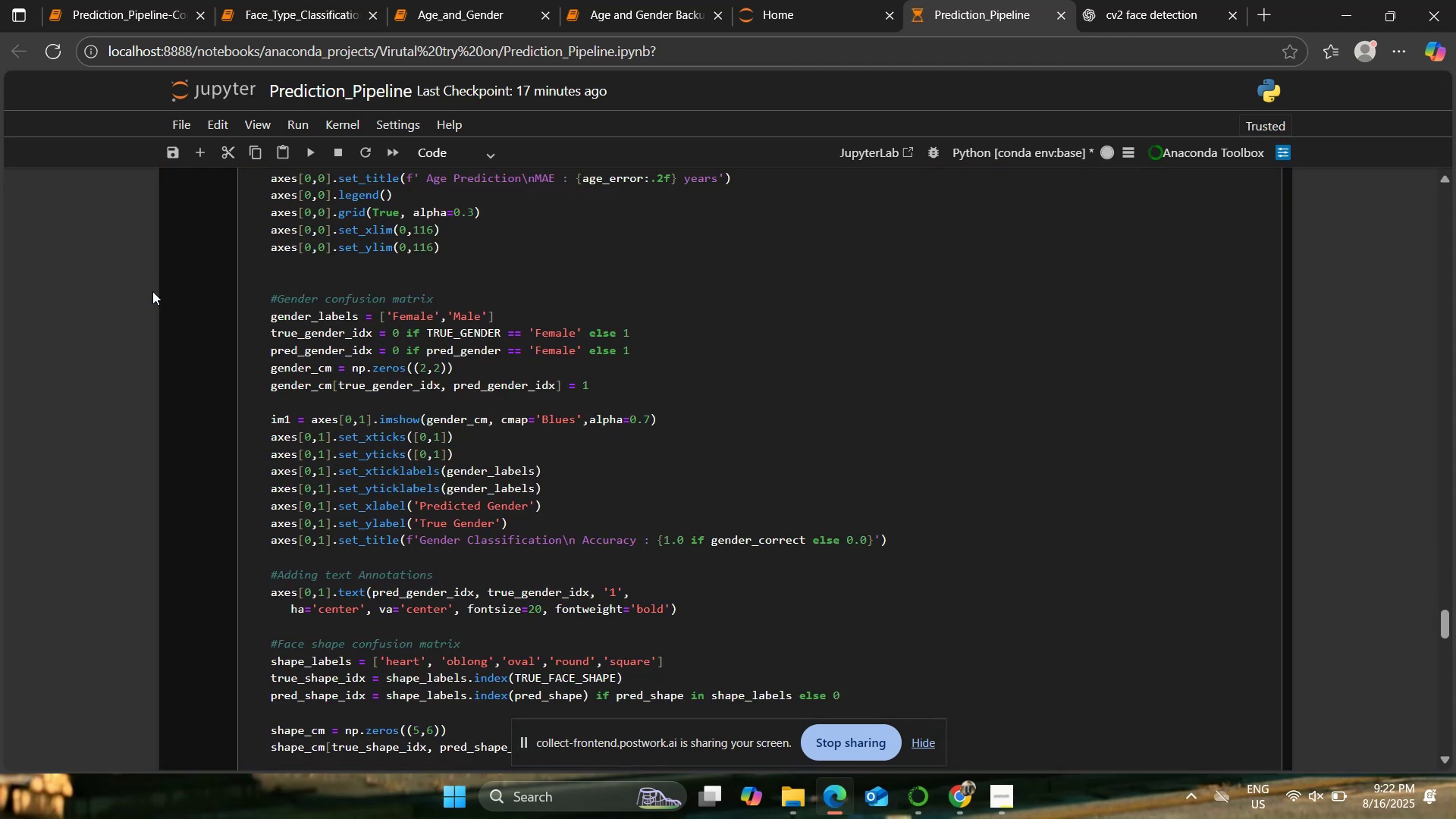 
scroll: coordinate [153, 297], scroll_direction: down, amount: 25.0
 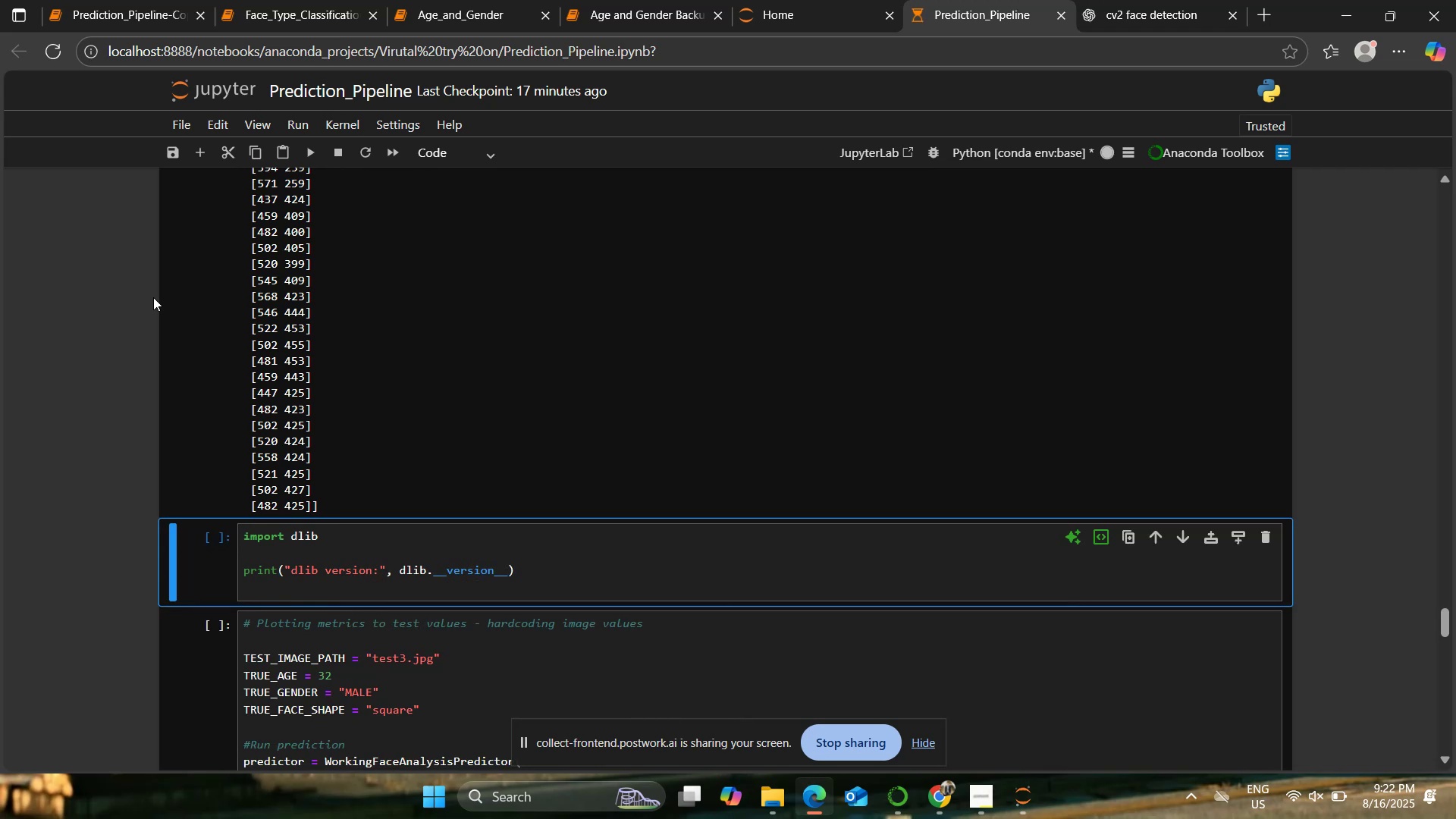 
scroll: coordinate [153, 297], scroll_direction: up, amount: 11.0
 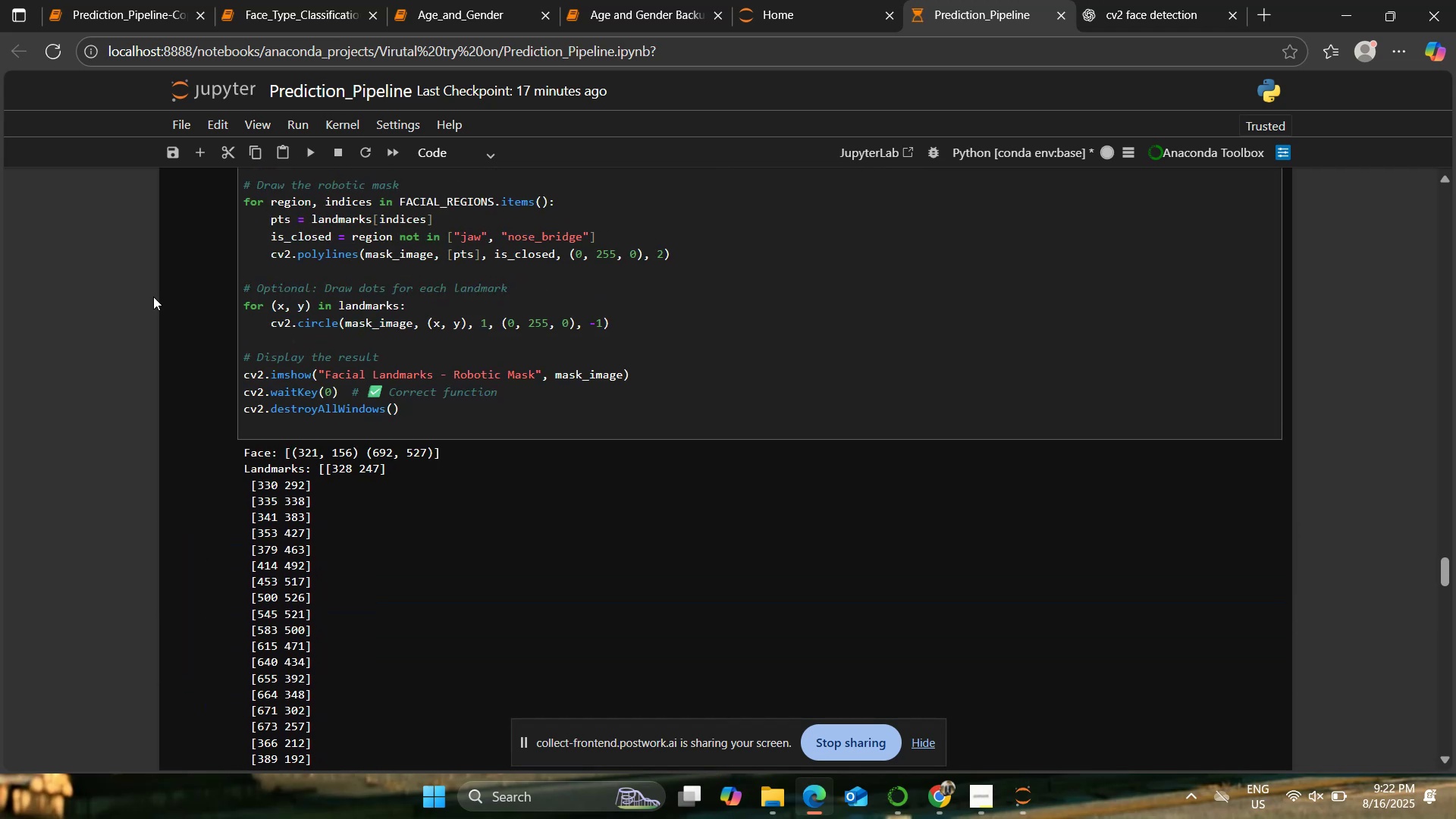 
scroll: coordinate [154, 297], scroll_direction: down, amount: 11.0
 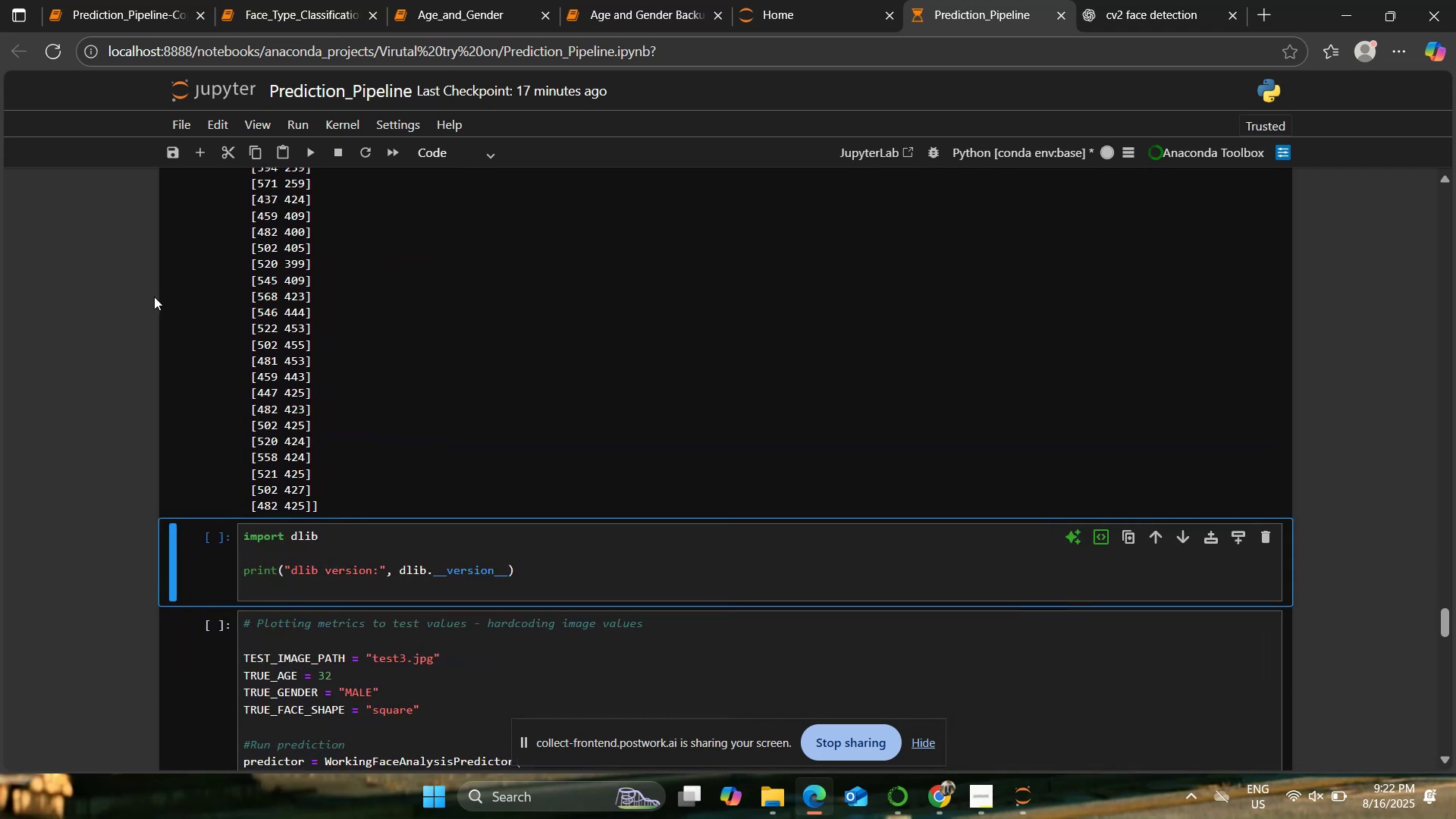 
scroll: coordinate [154, 296], scroll_direction: up, amount: 22.0
 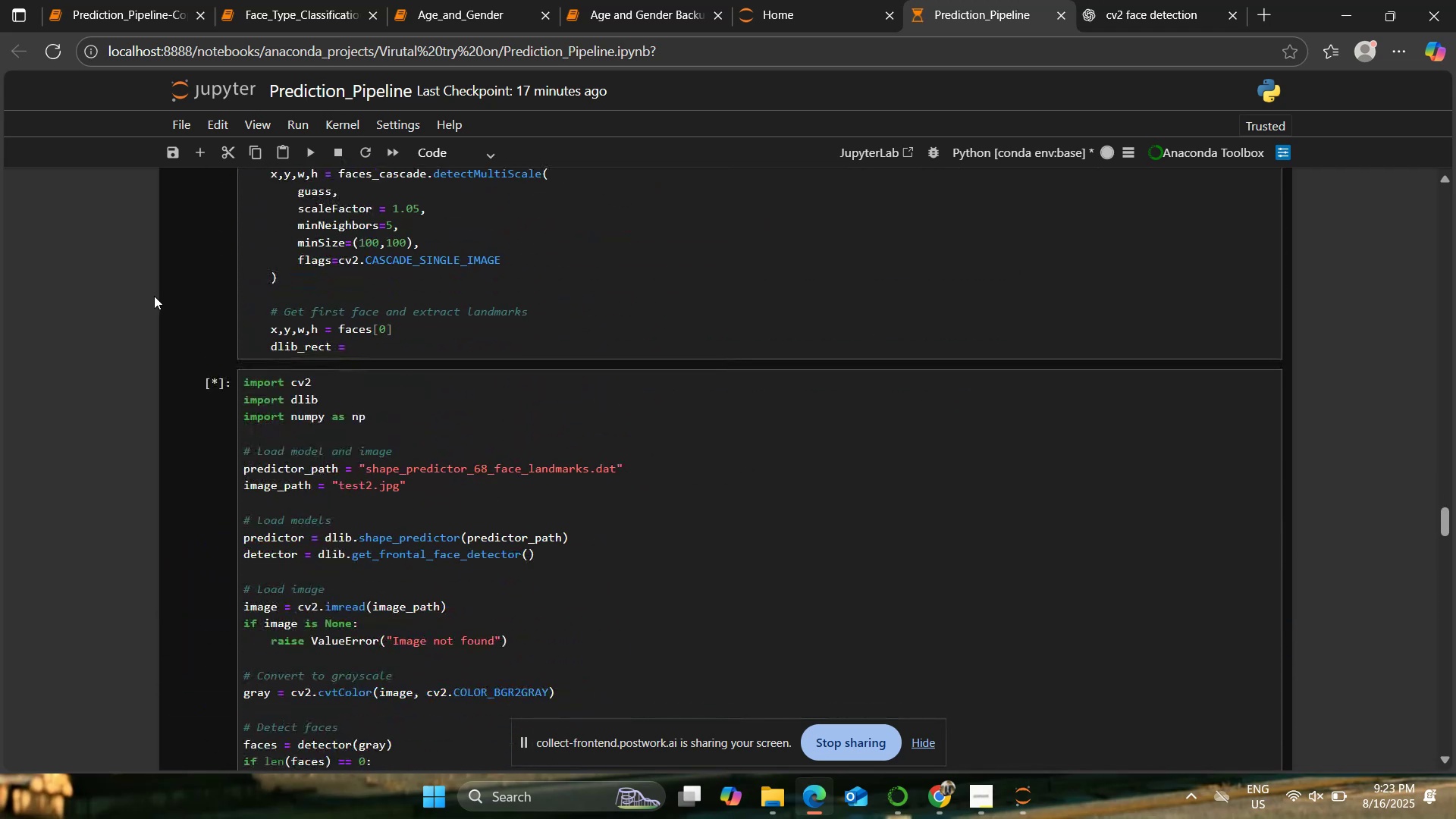 
scroll: coordinate [154, 296], scroll_direction: down, amount: 24.0
 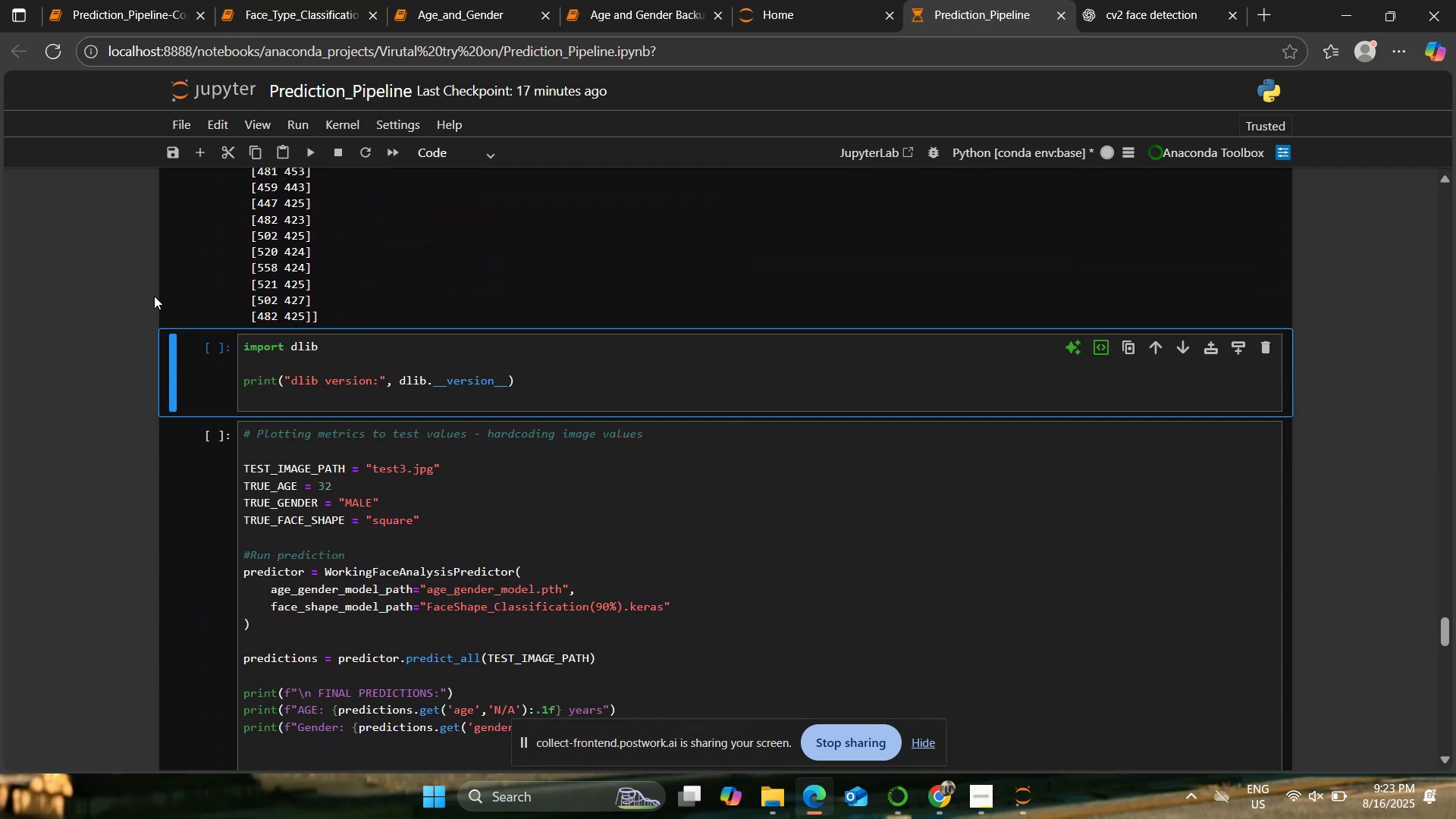 
scroll: coordinate [154, 296], scroll_direction: up, amount: 1.0
 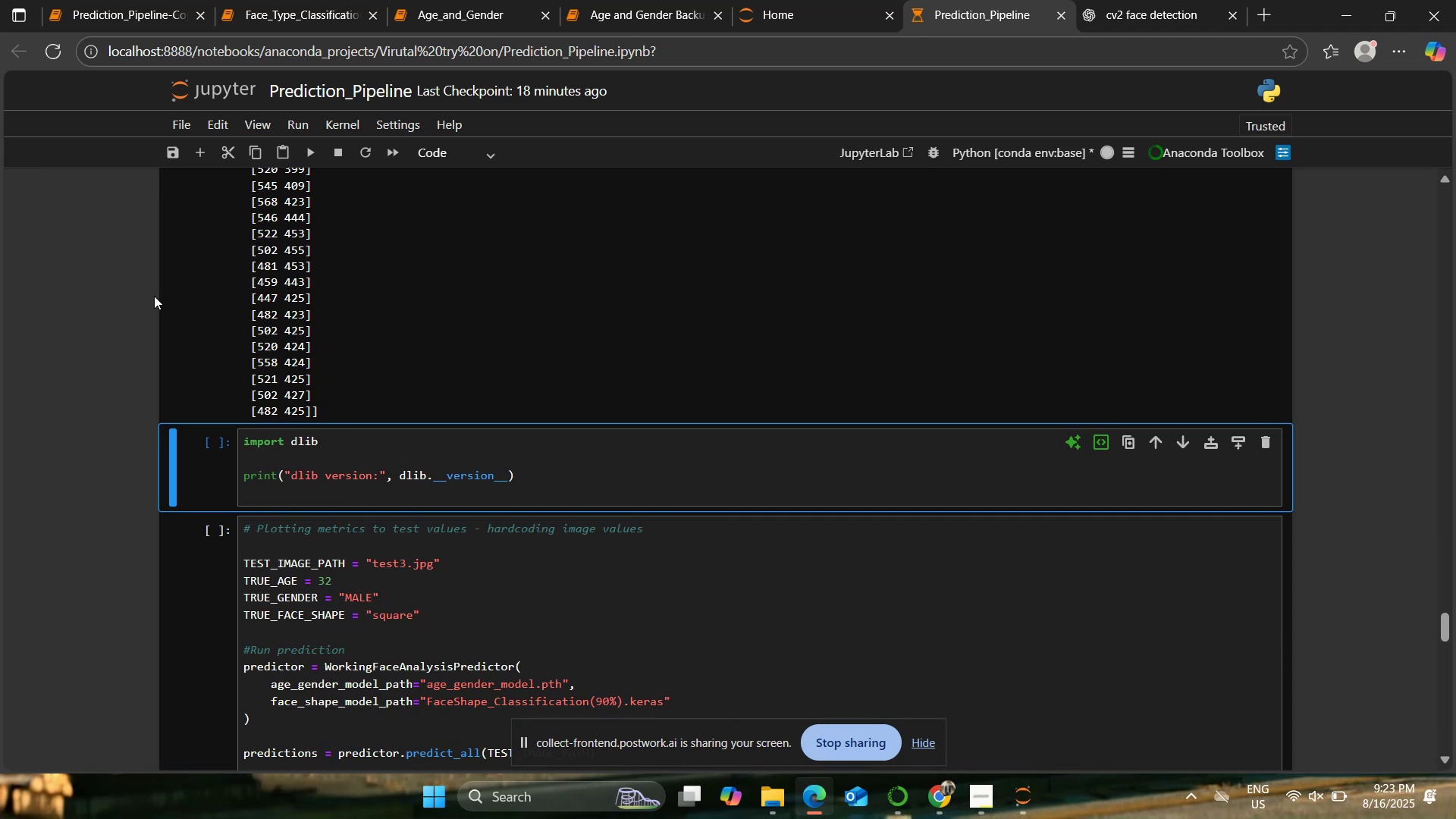 
wait(24.77)
 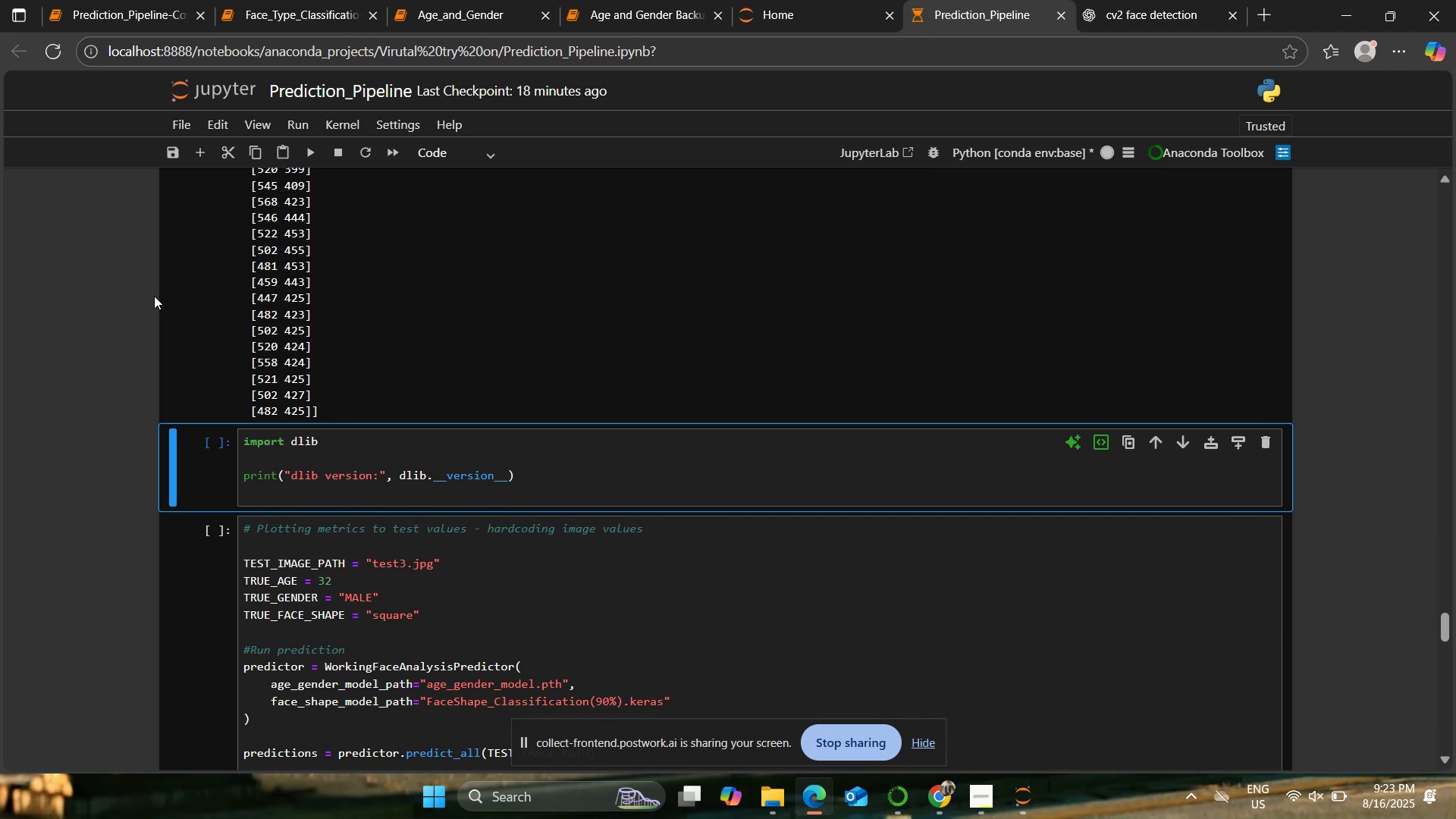 
scroll: coordinate [107, 288], scroll_direction: up, amount: 20.0
 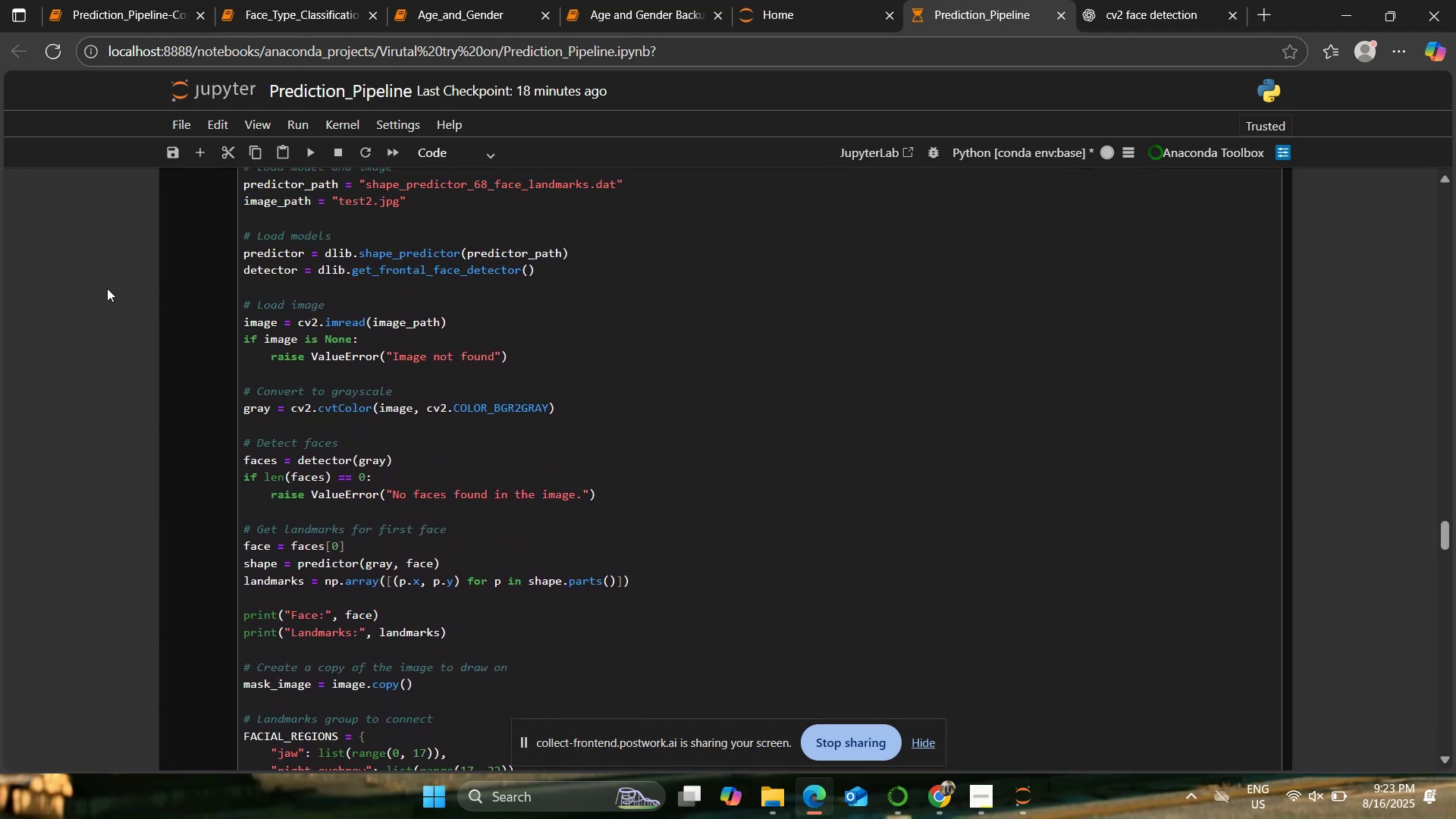 
scroll: coordinate [107, 288], scroll_direction: down, amount: 8.0
 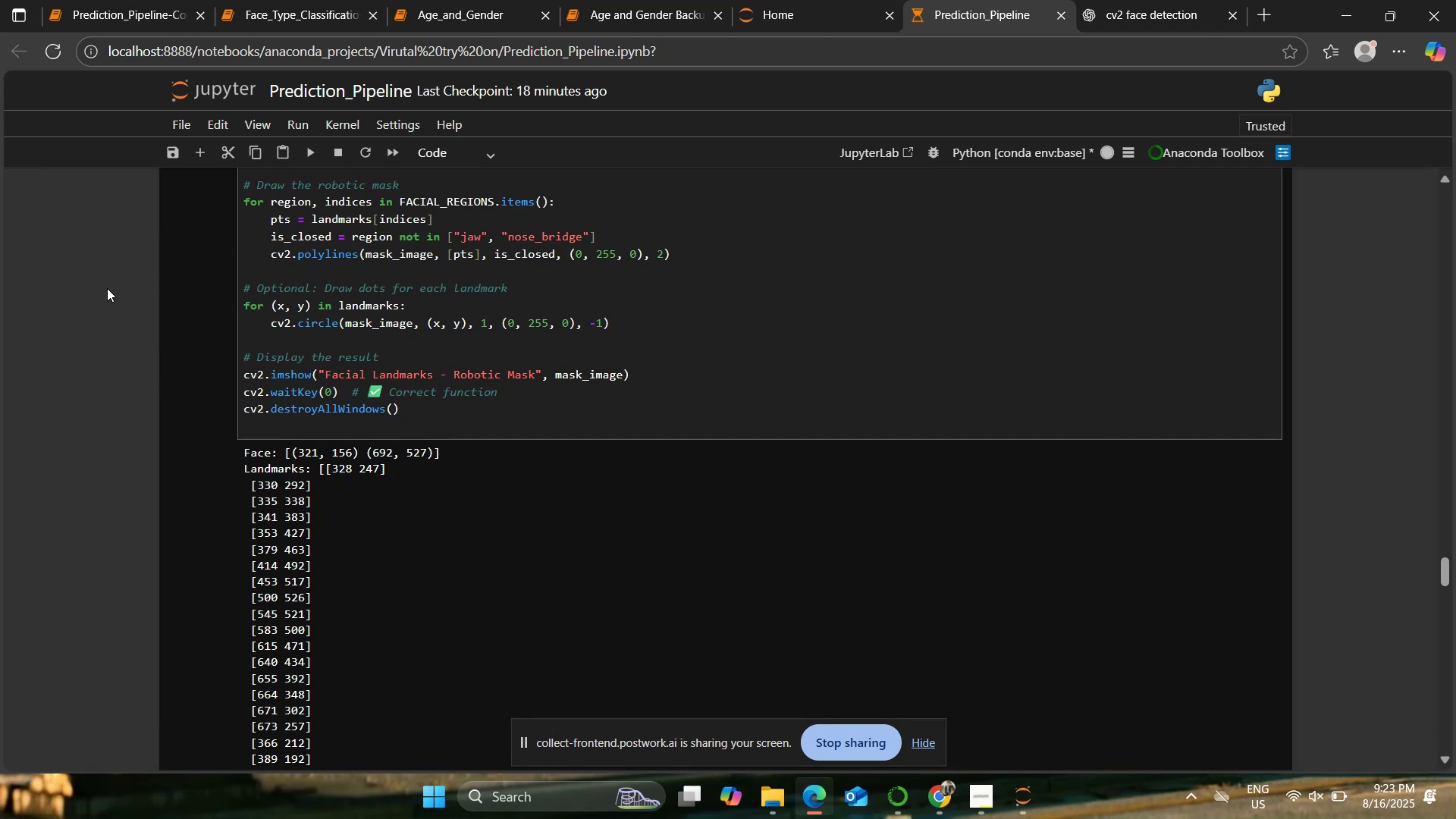 
wait(19.4)
 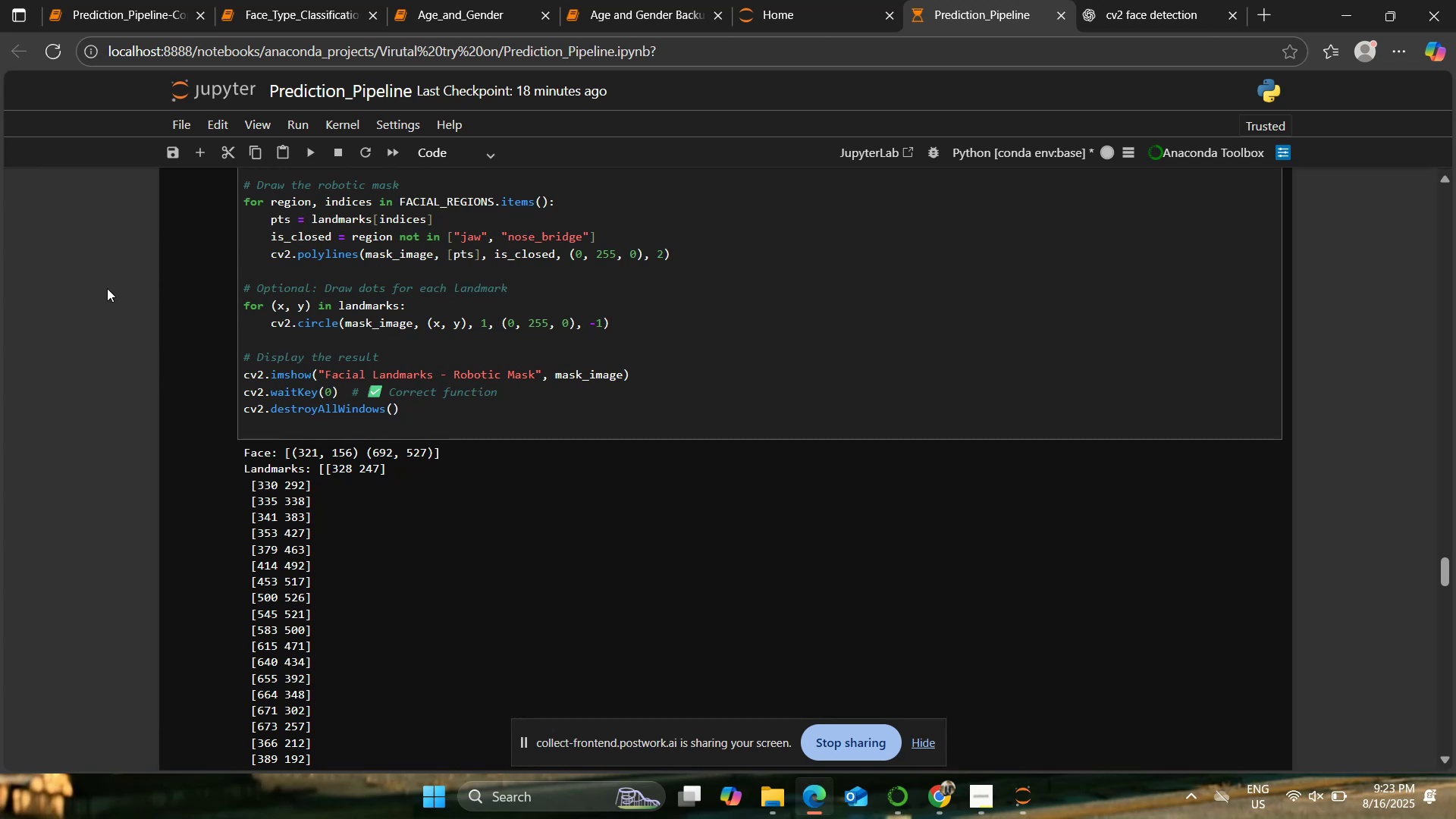 
scroll: coordinate [121, 322], scroll_direction: down, amount: 11.0
 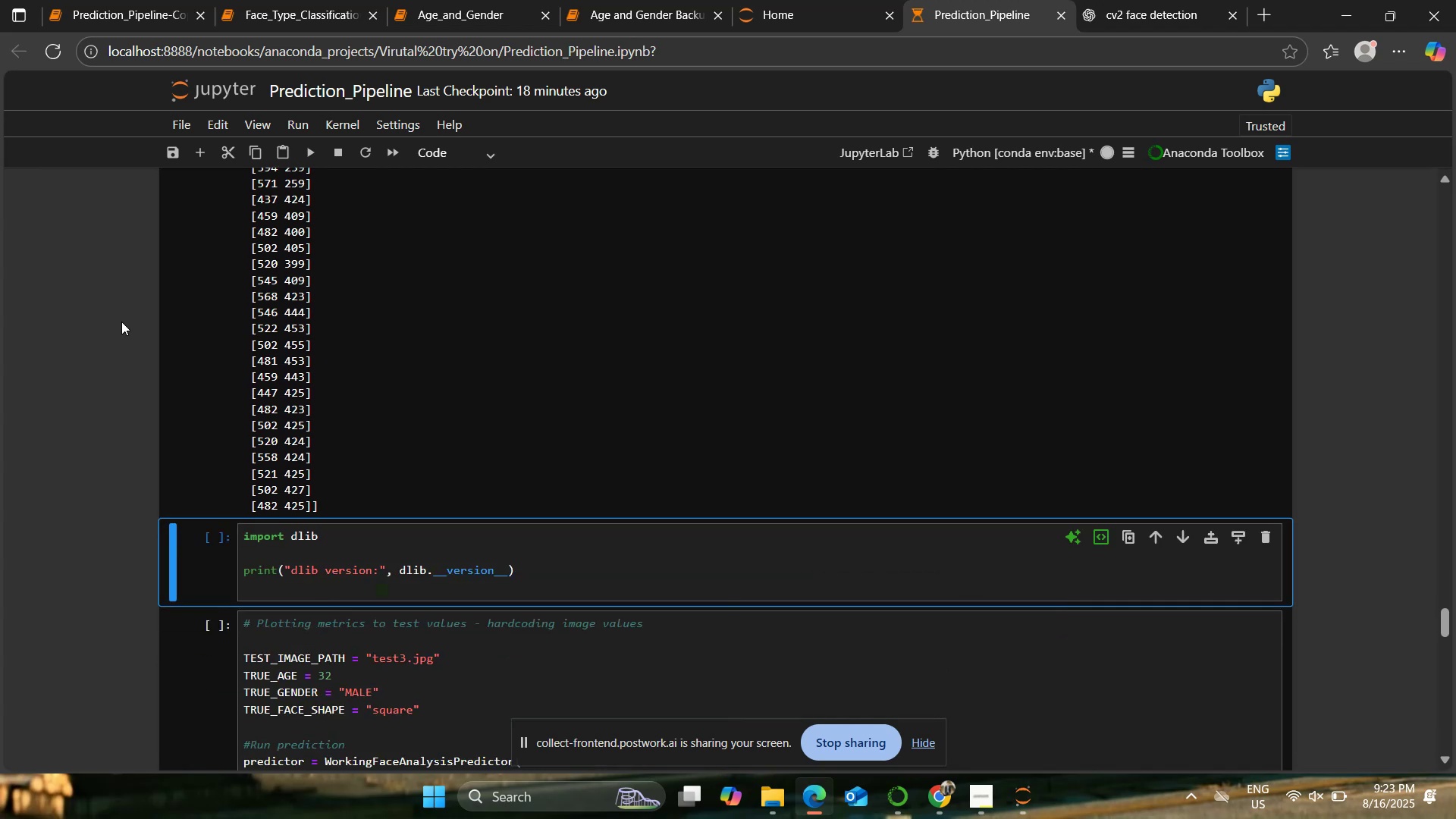 
scroll: coordinate [147, 310], scroll_direction: up, amount: 17.0
 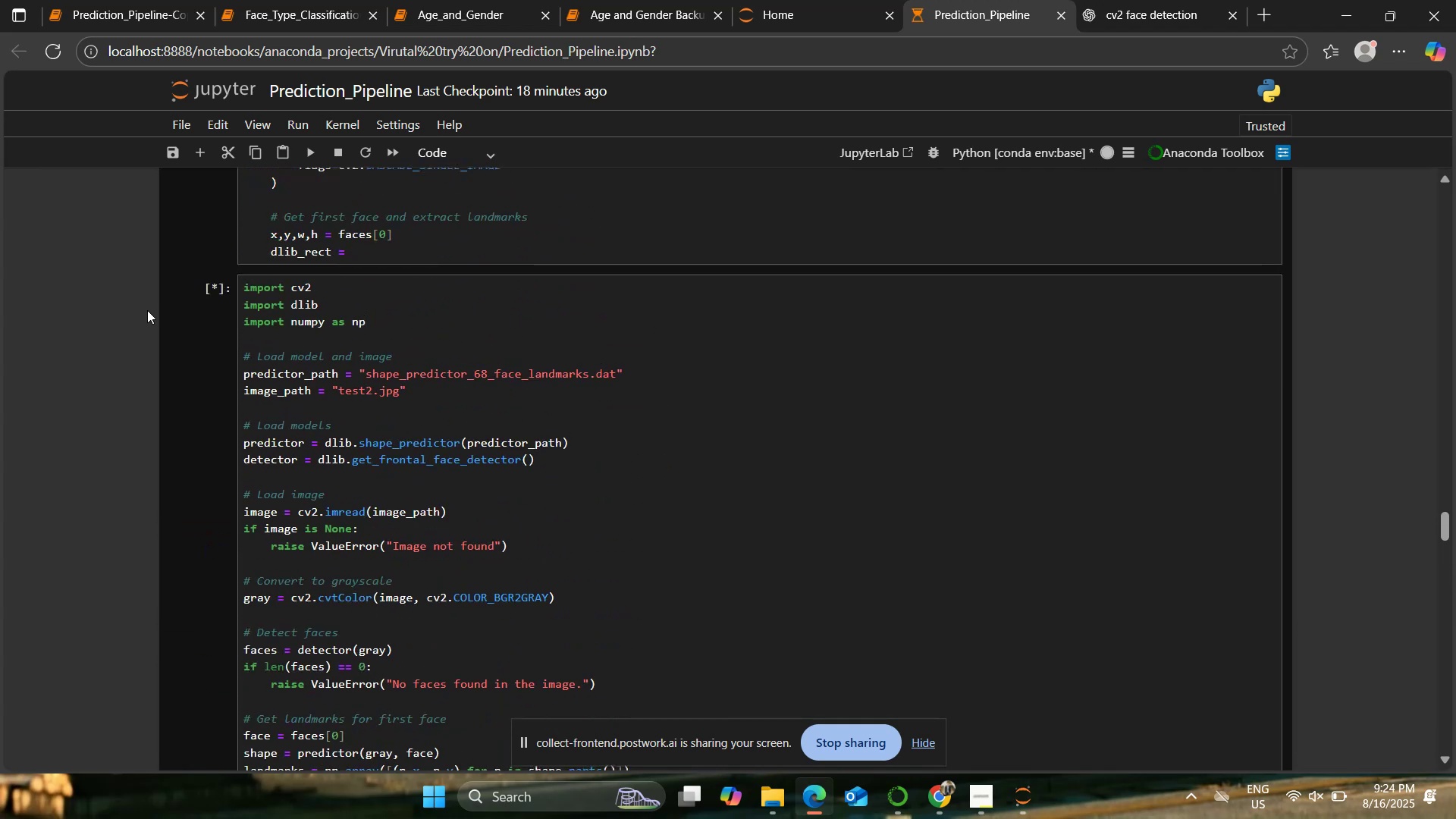 
scroll: coordinate [147, 310], scroll_direction: down, amount: 23.0
 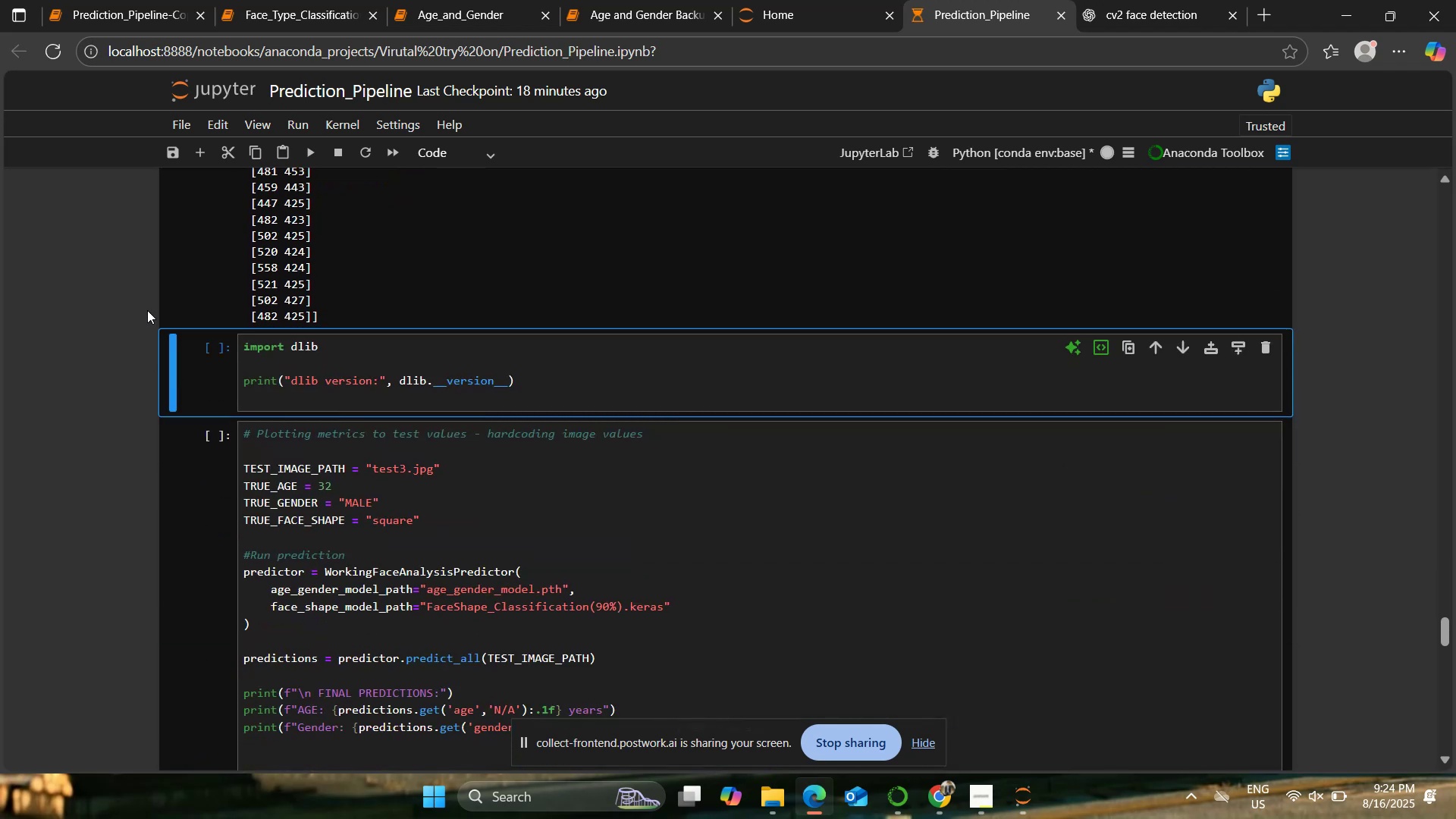 
scroll: coordinate [147, 310], scroll_direction: up, amount: 15.0
 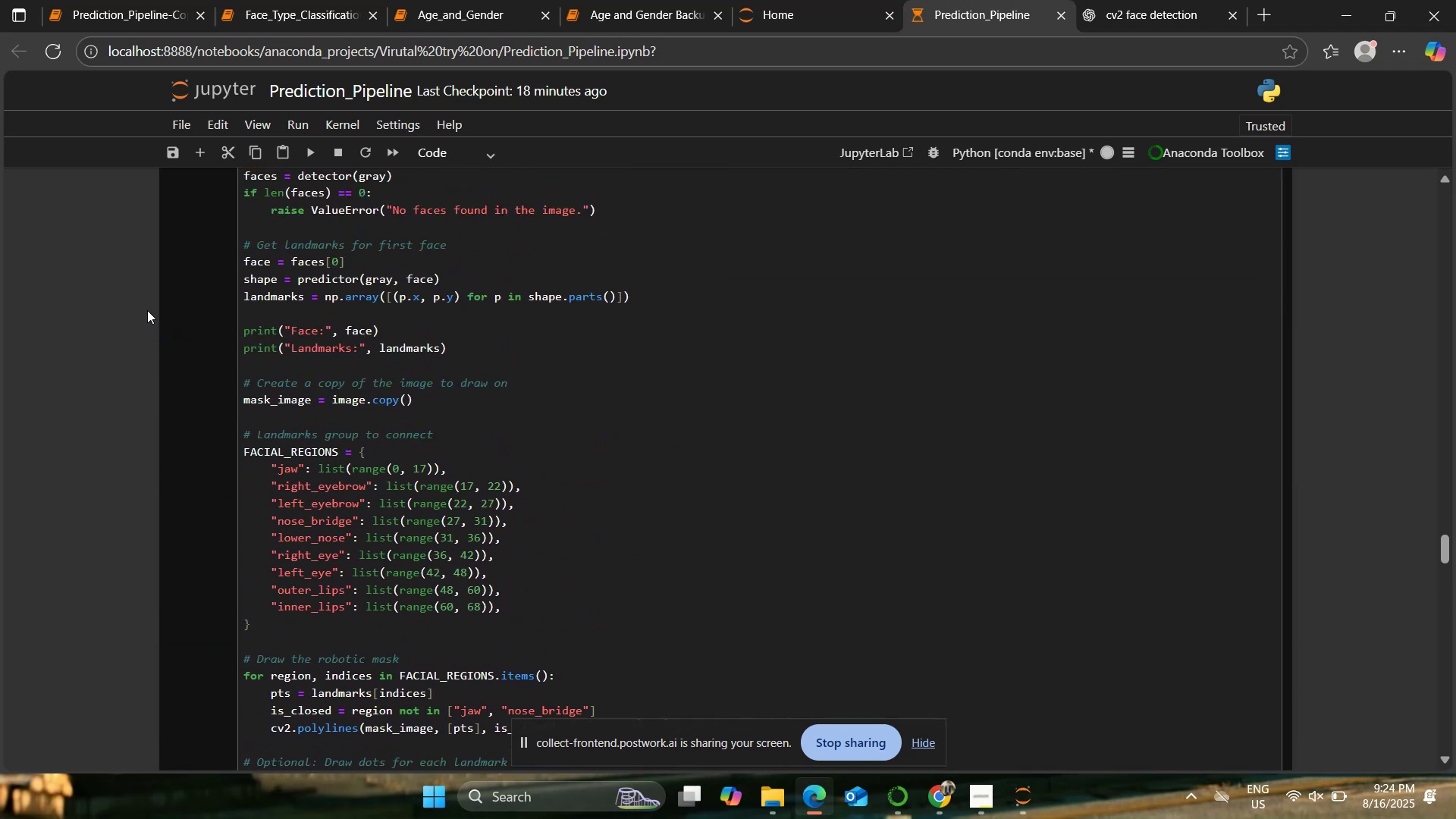 
scroll: coordinate [147, 310], scroll_direction: down, amount: 6.0
 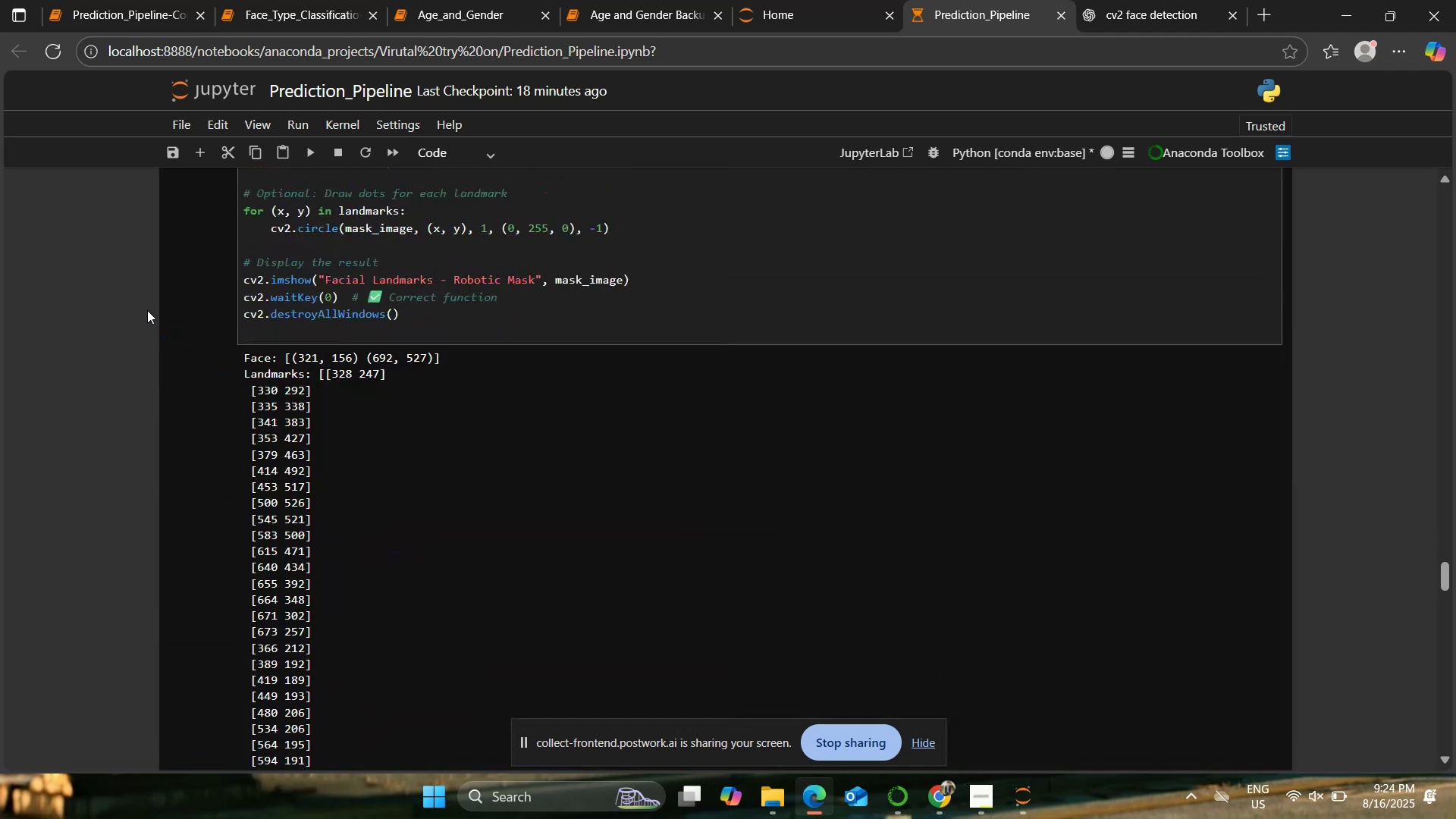 
scroll: coordinate [147, 310], scroll_direction: up, amount: 5.0
 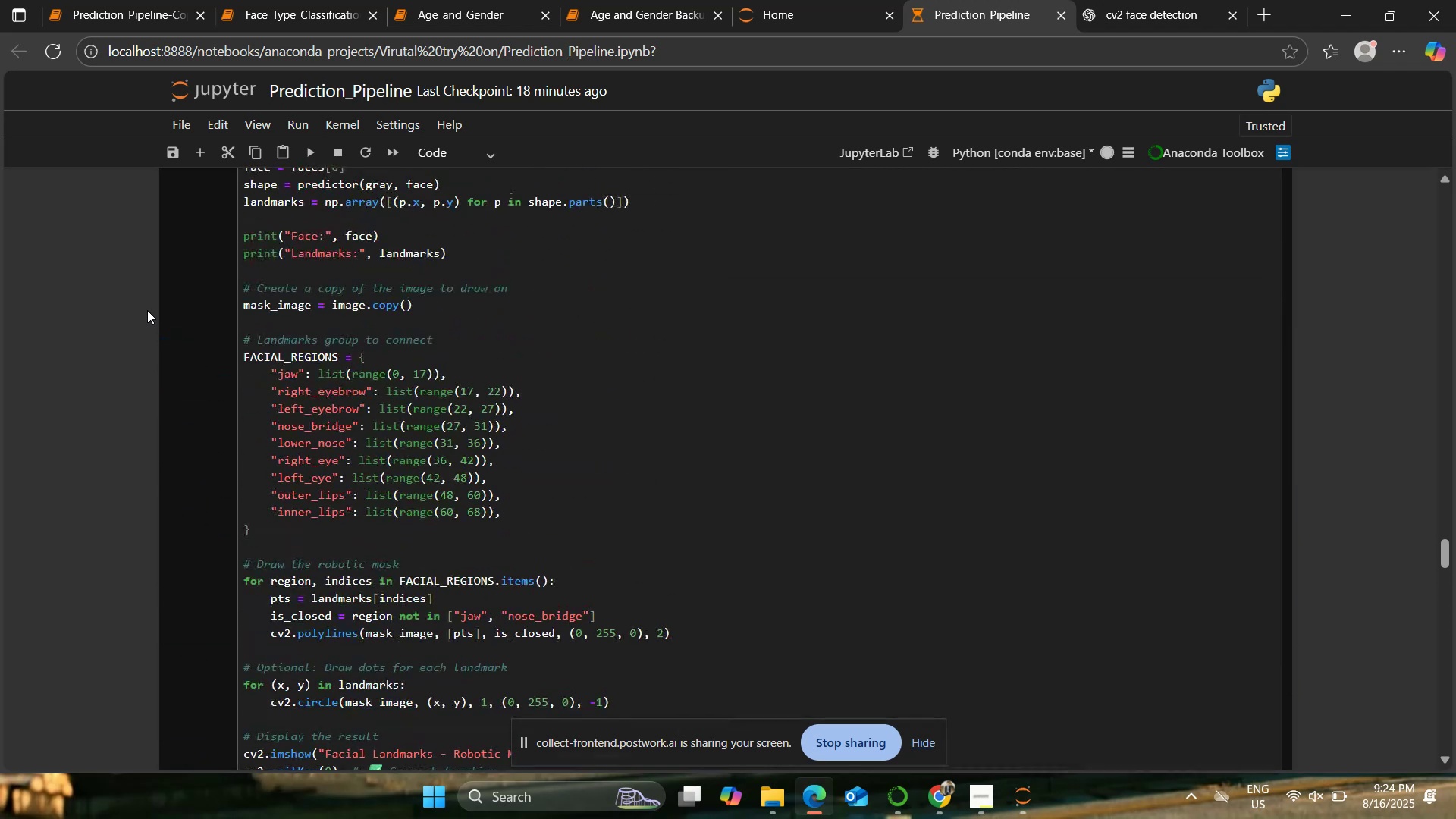 
scroll: coordinate [147, 310], scroll_direction: down, amount: 16.0
 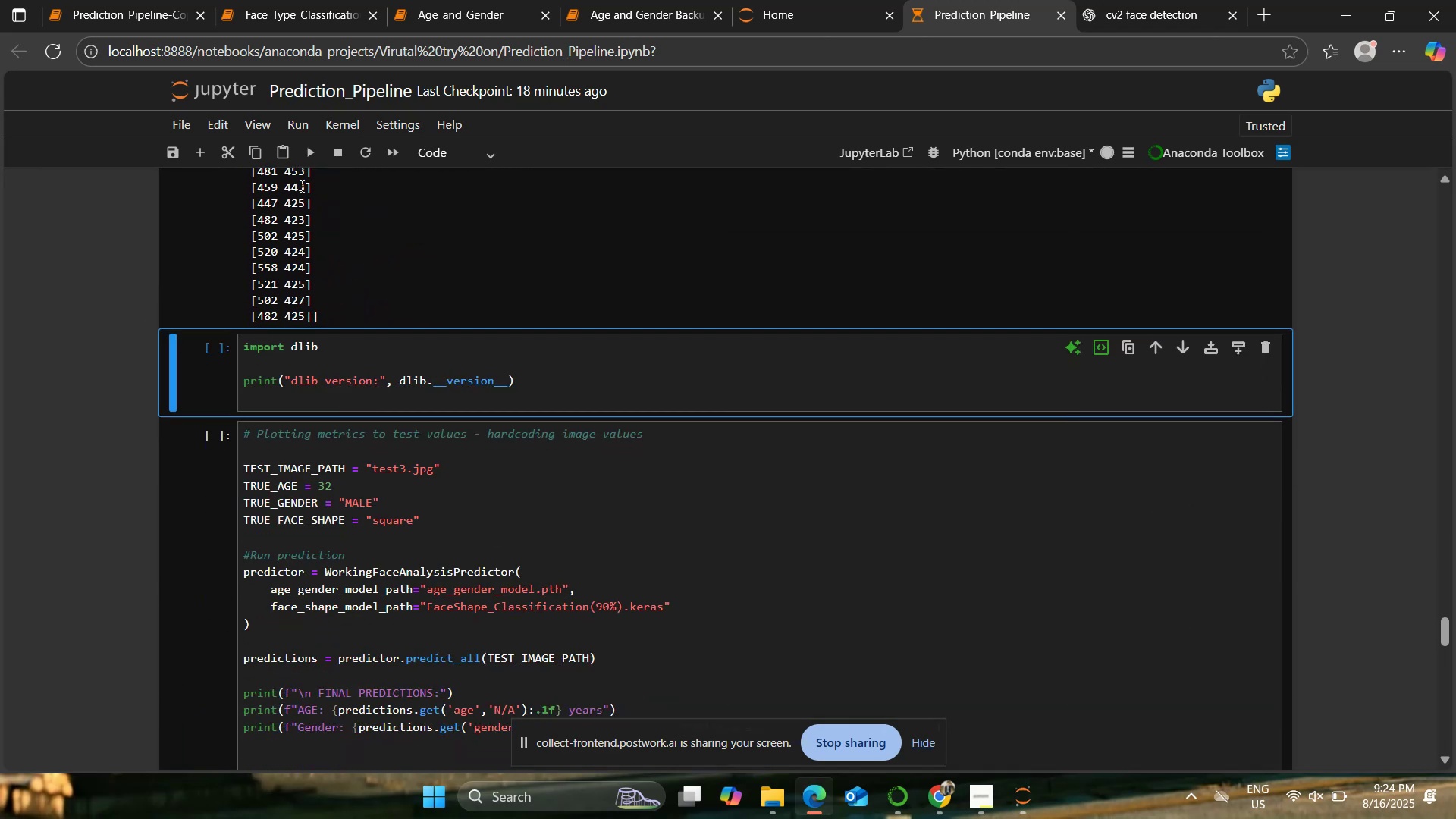 
left_click([307, 160])
 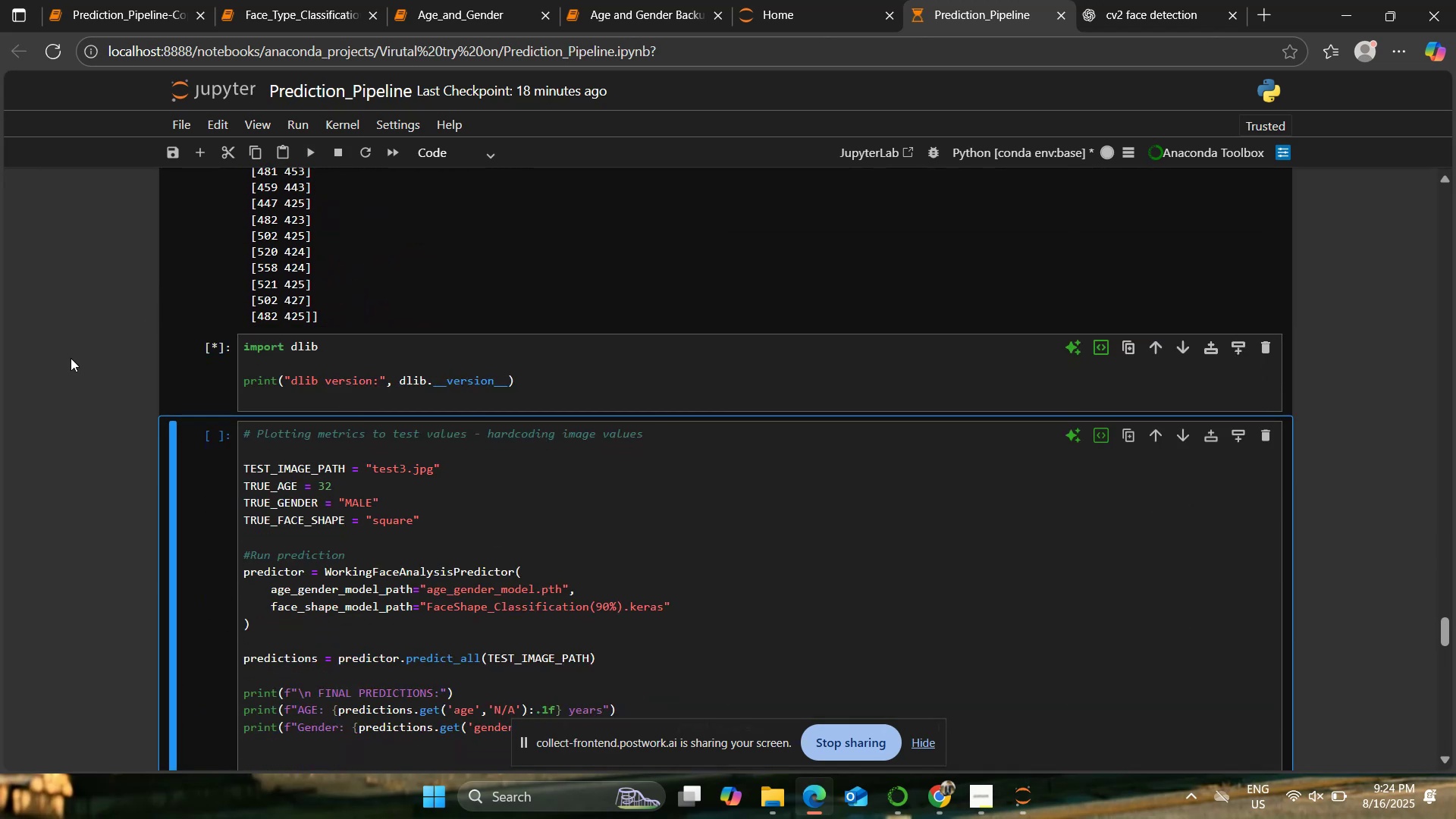 
scroll: coordinate [71, 357], scroll_direction: up, amount: 16.0
 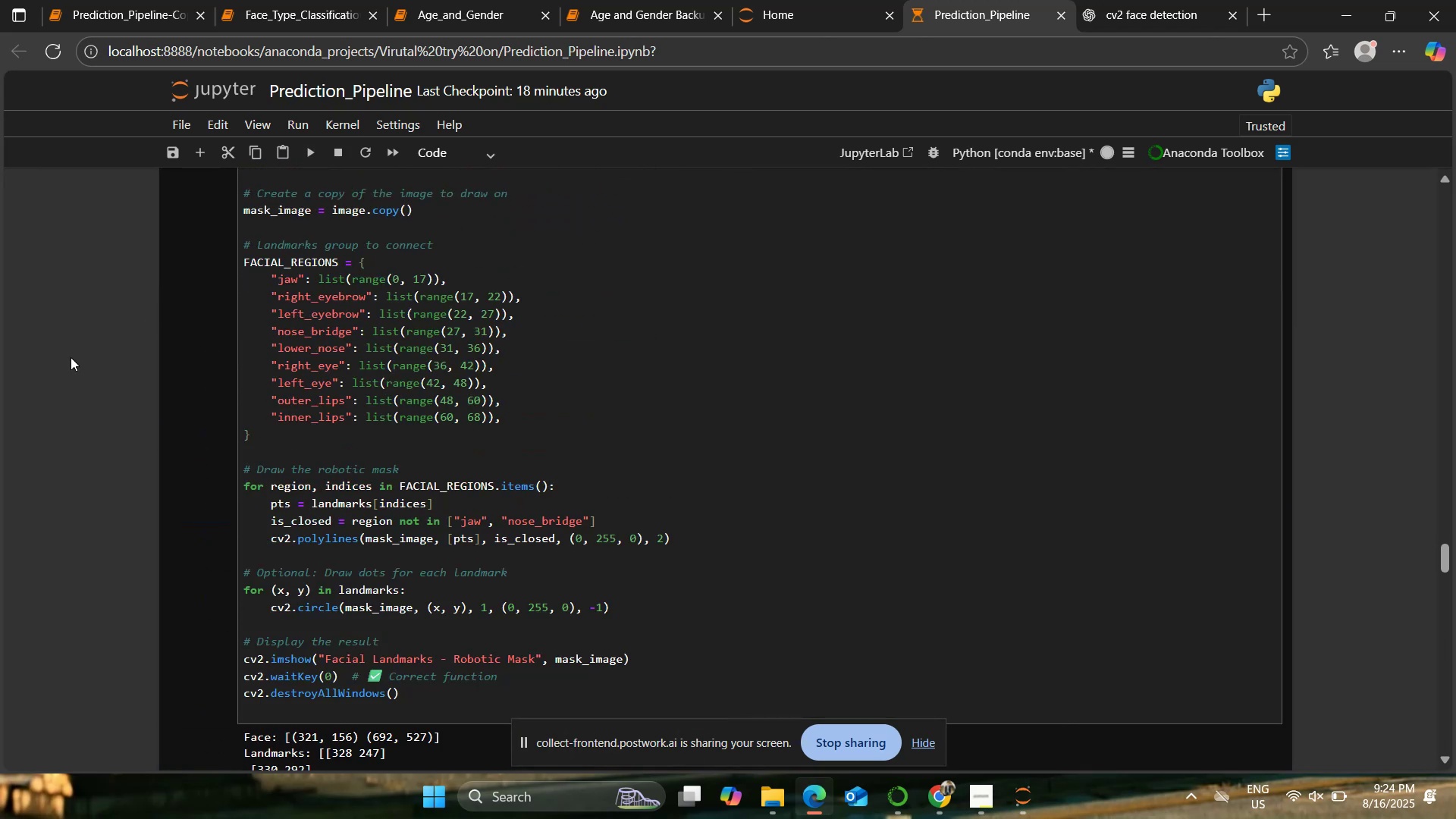 
scroll: coordinate [71, 357], scroll_direction: down, amount: 15.0
 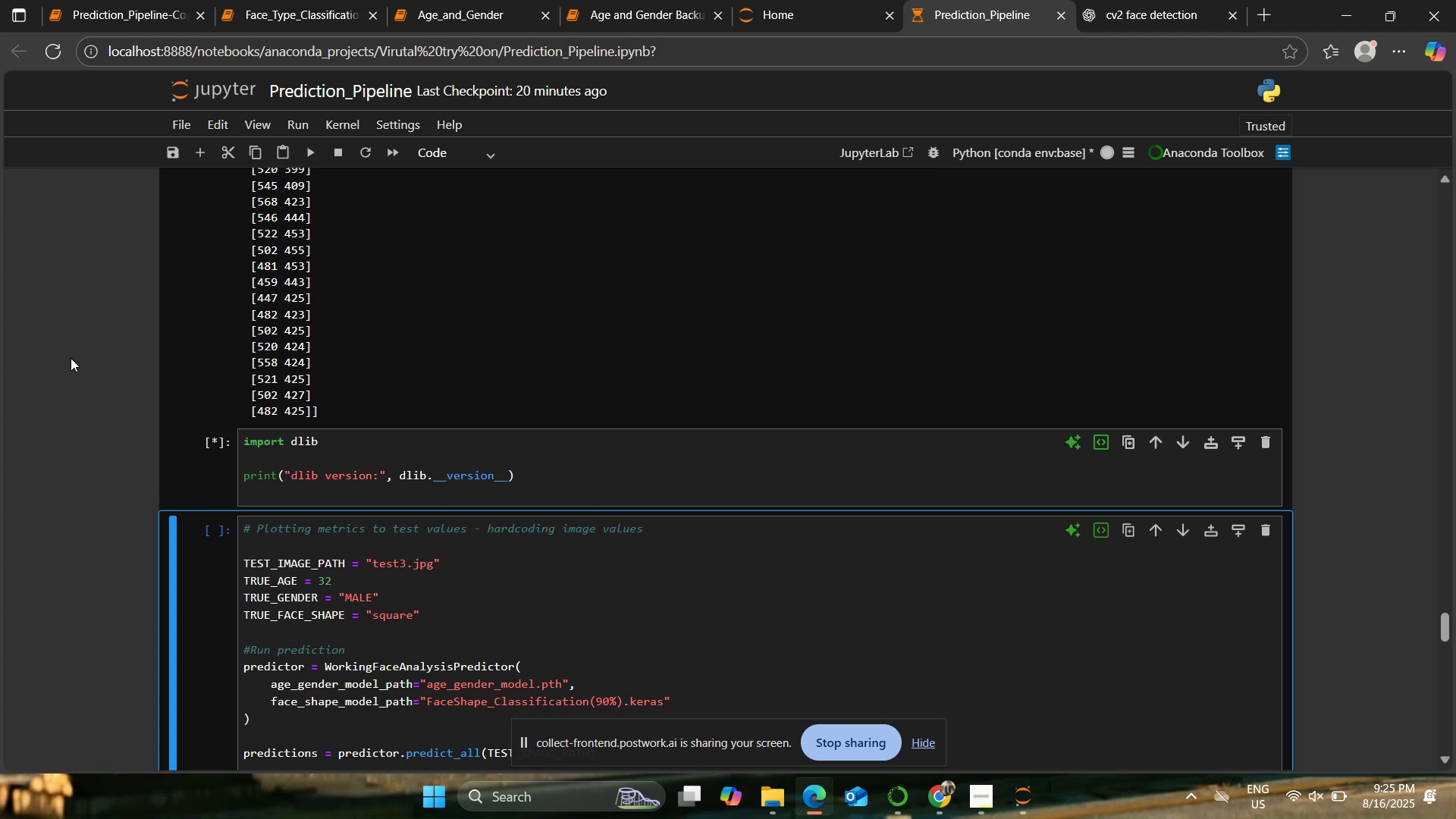 
wait(67.24)
 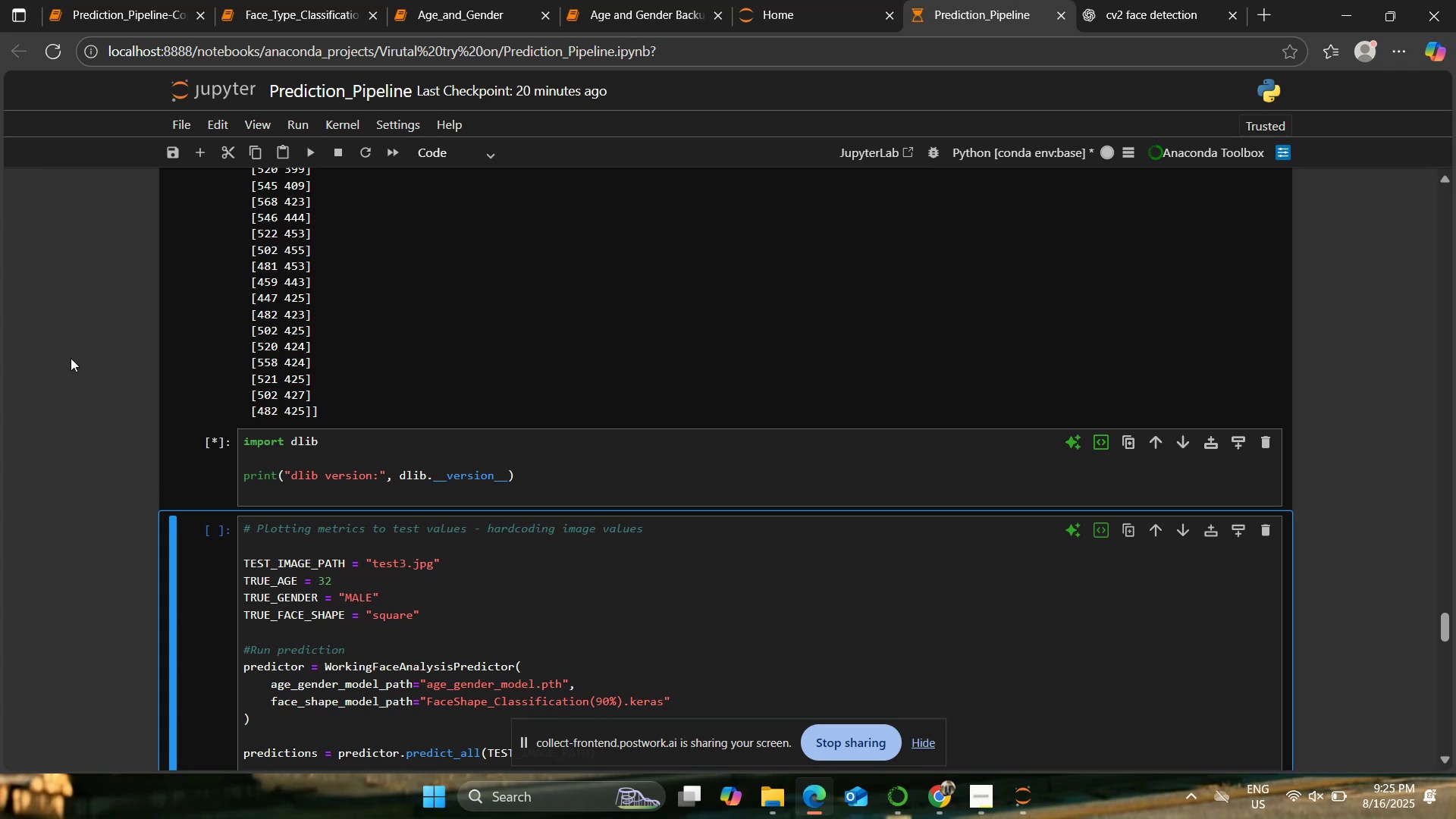 
scroll: coordinate [269, 360], scroll_direction: down, amount: 2.0
 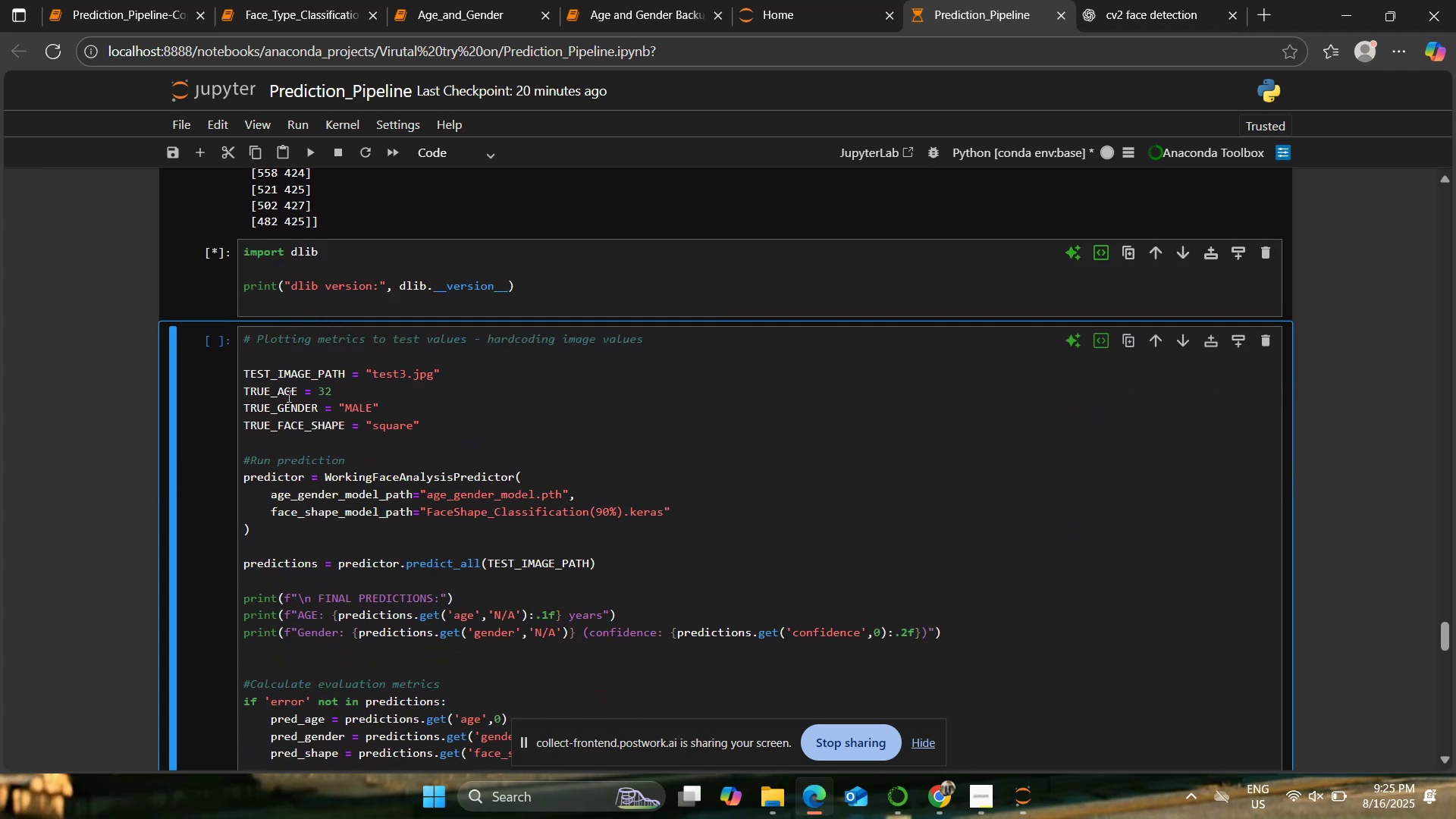 
scroll: coordinate [572, 399], scroll_direction: up, amount: 19.0
 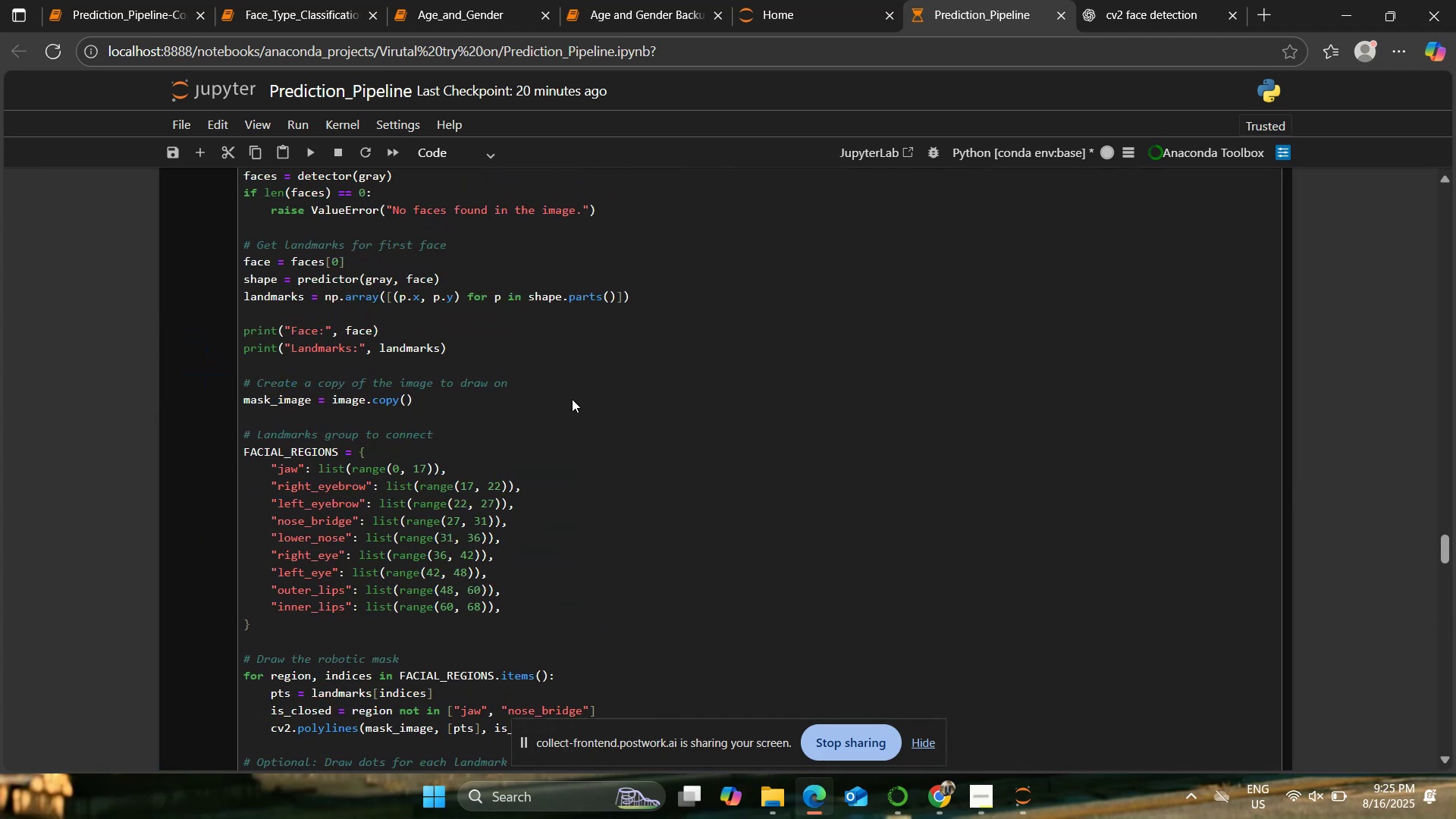 
scroll: coordinate [572, 398], scroll_direction: down, amount: 17.0
 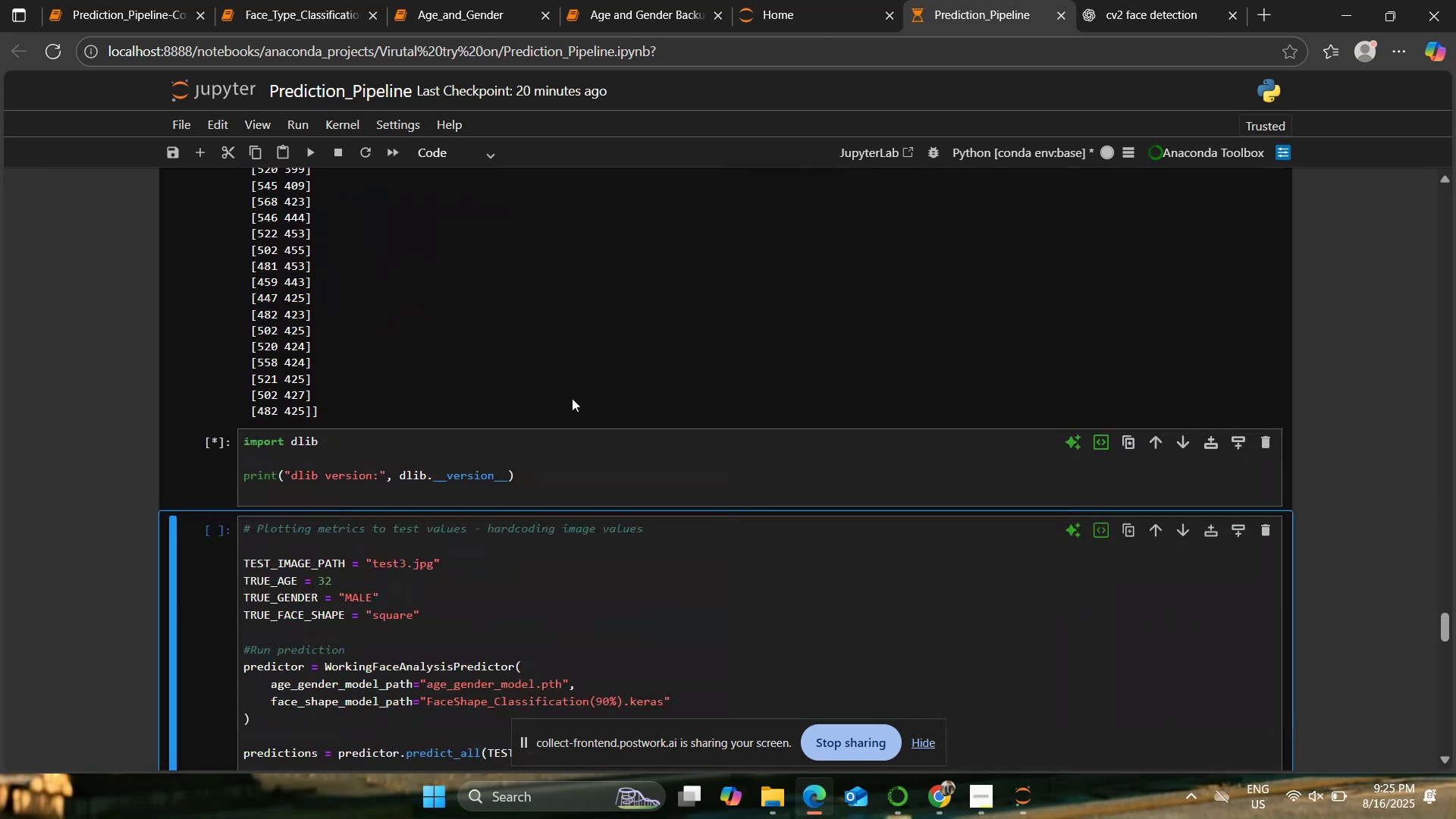 
scroll: coordinate [572, 398], scroll_direction: up, amount: 5.0
 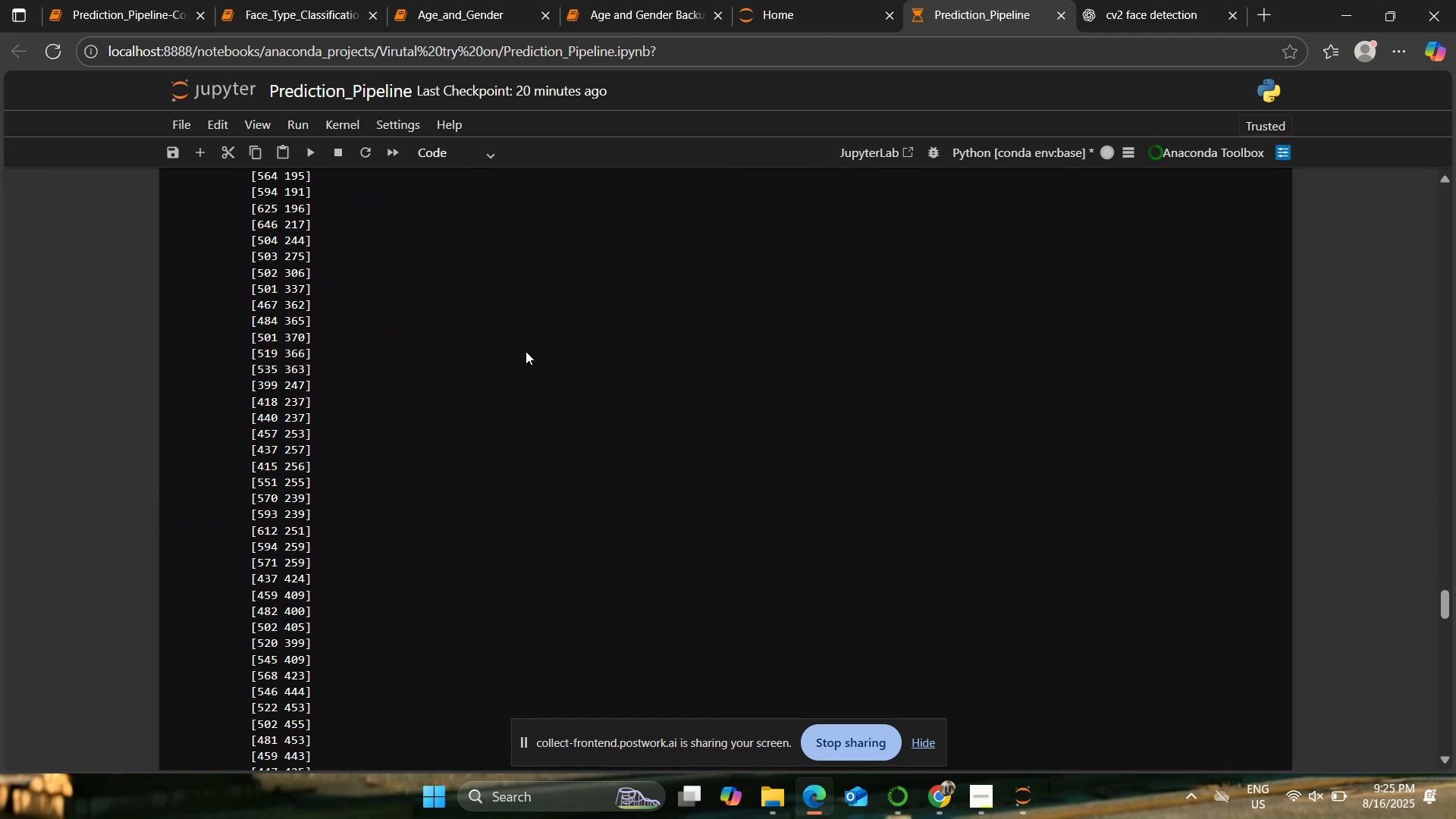 
scroll: coordinate [519, 348], scroll_direction: down, amount: 6.0
 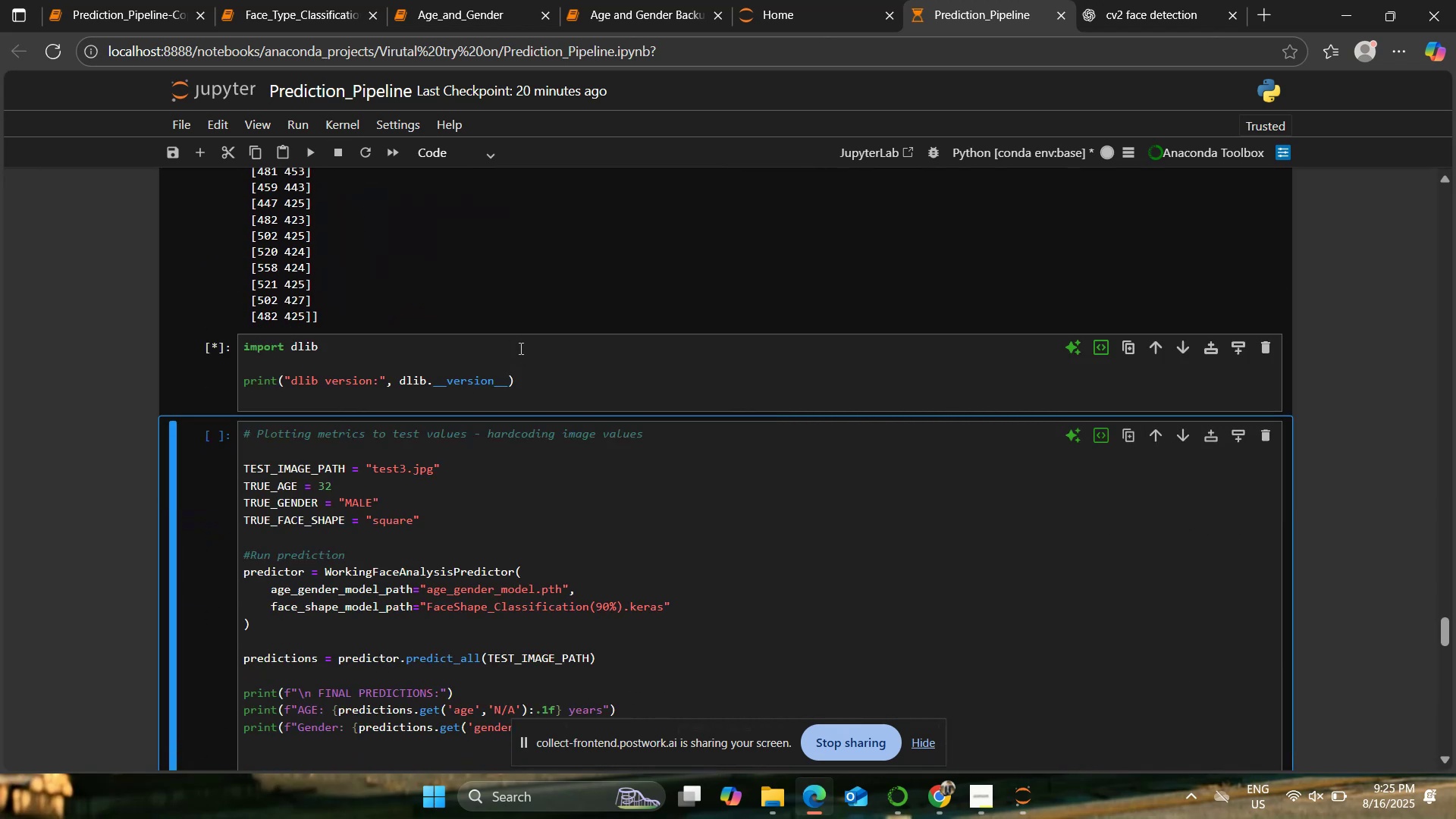 
scroll: coordinate [519, 347], scroll_direction: up, amount: 24.0
 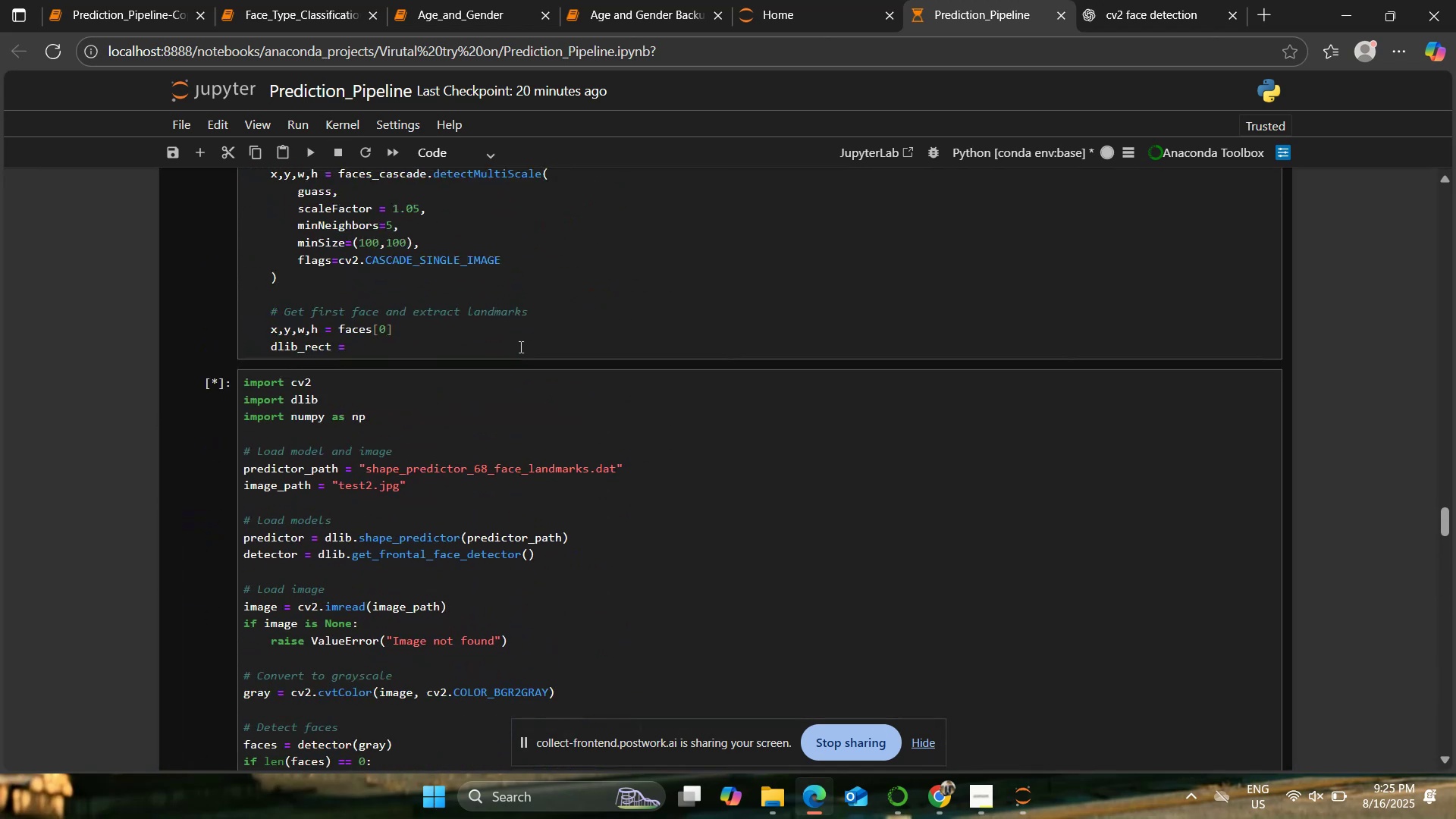 
scroll: coordinate [519, 346], scroll_direction: down, amount: 10.0
 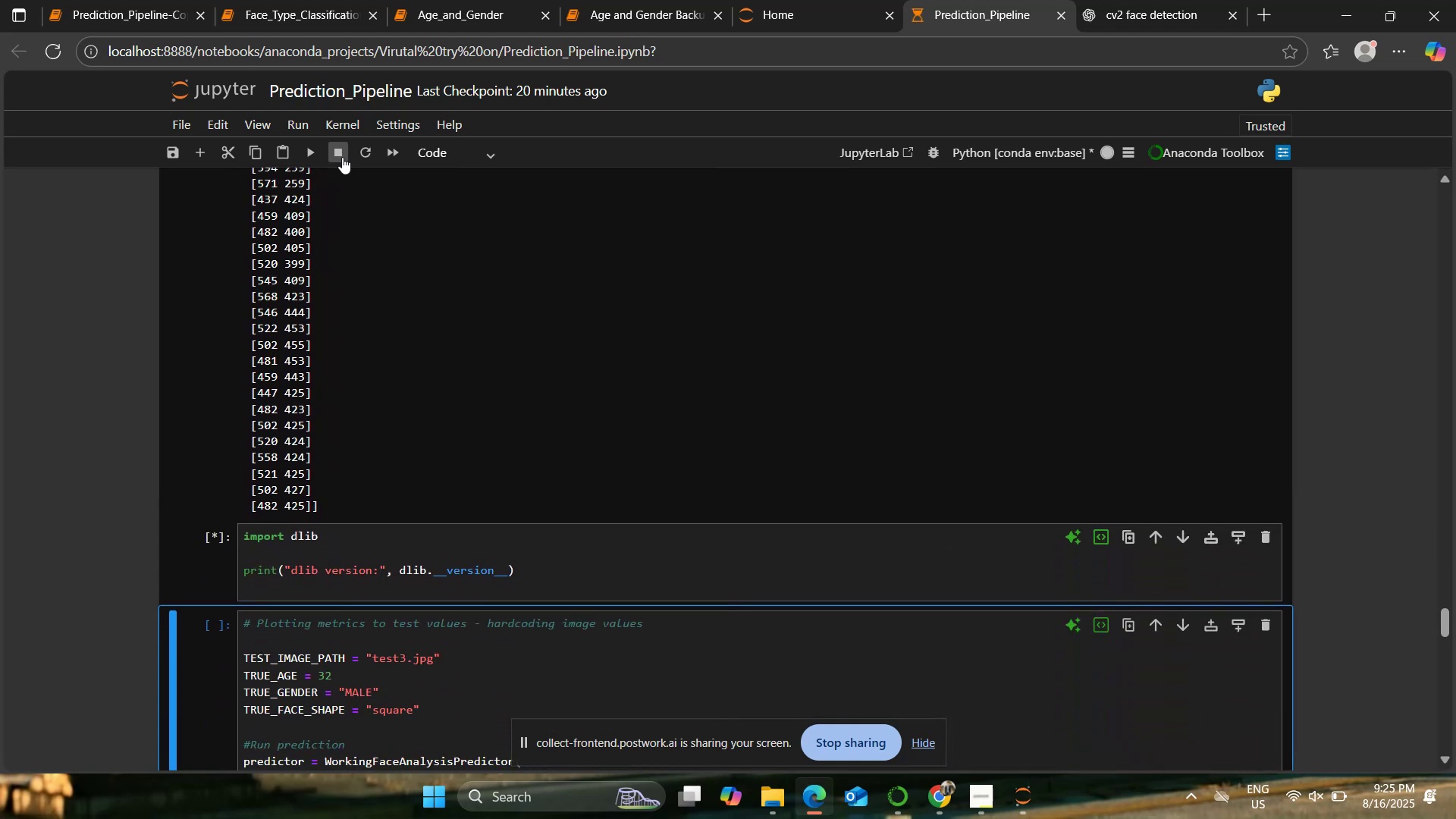 
scroll: coordinate [373, 320], scroll_direction: up, amount: 22.0
 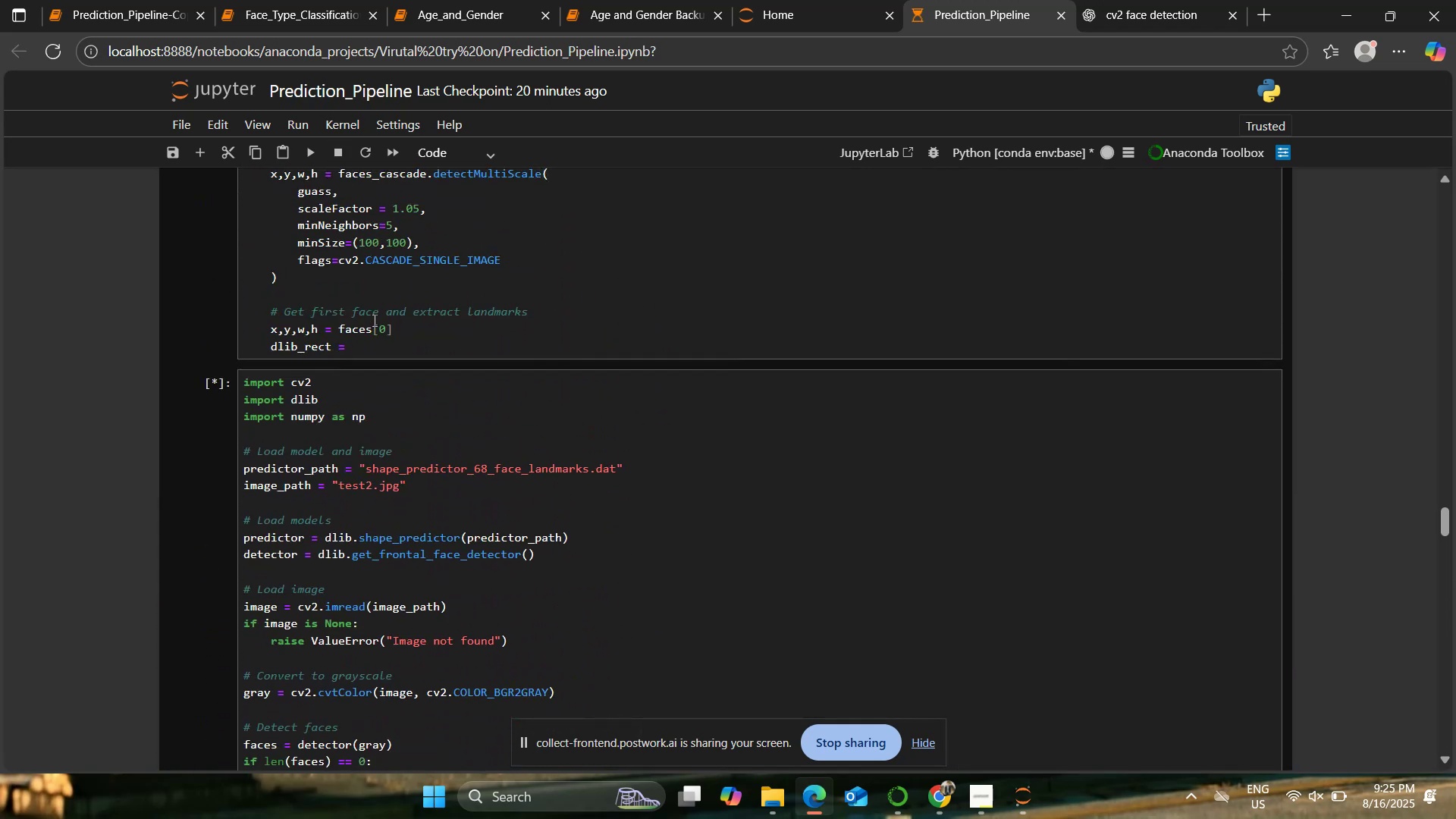 
scroll: coordinate [373, 320], scroll_direction: down, amount: 21.0
 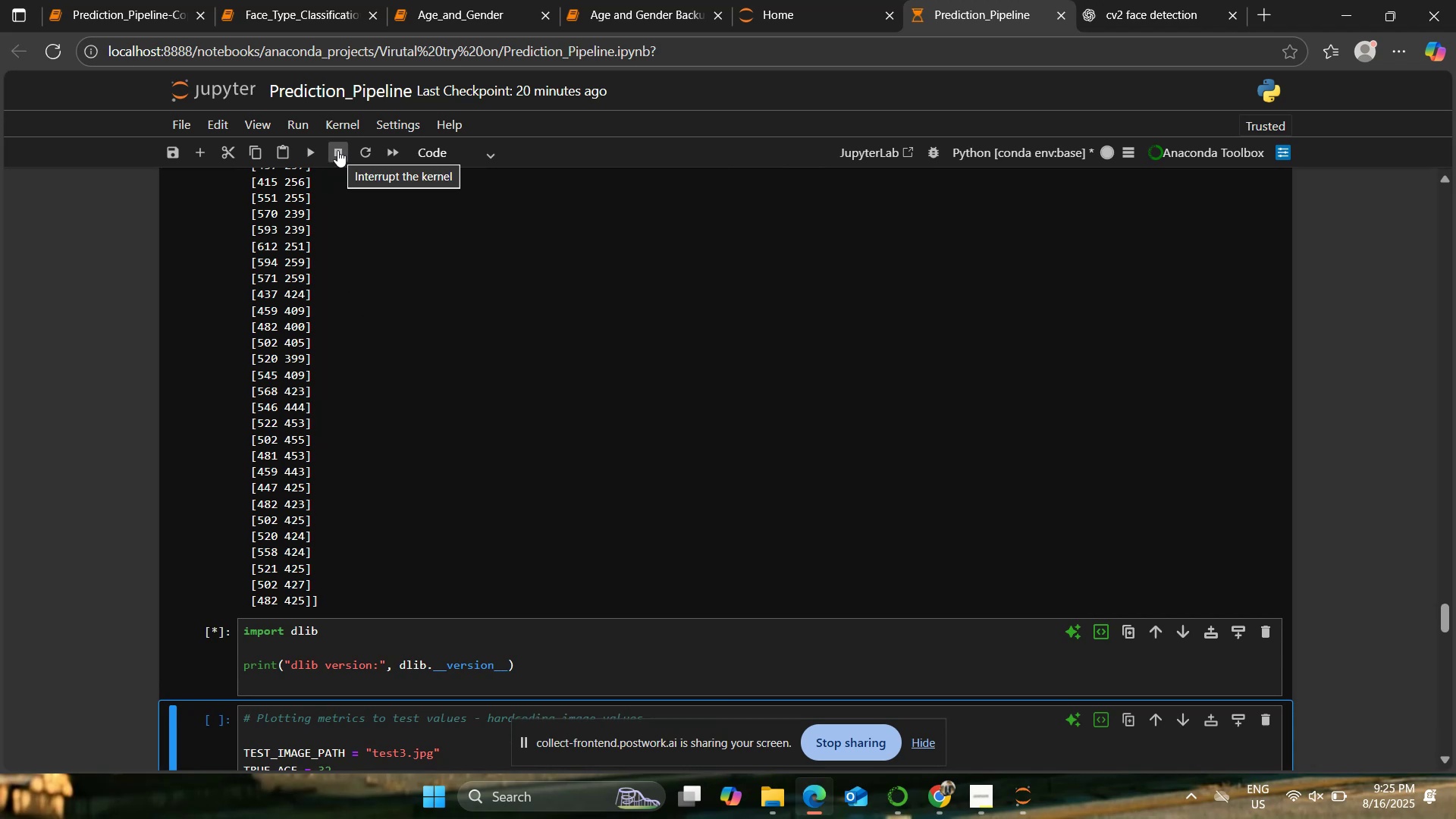 
left_click([337, 149])
 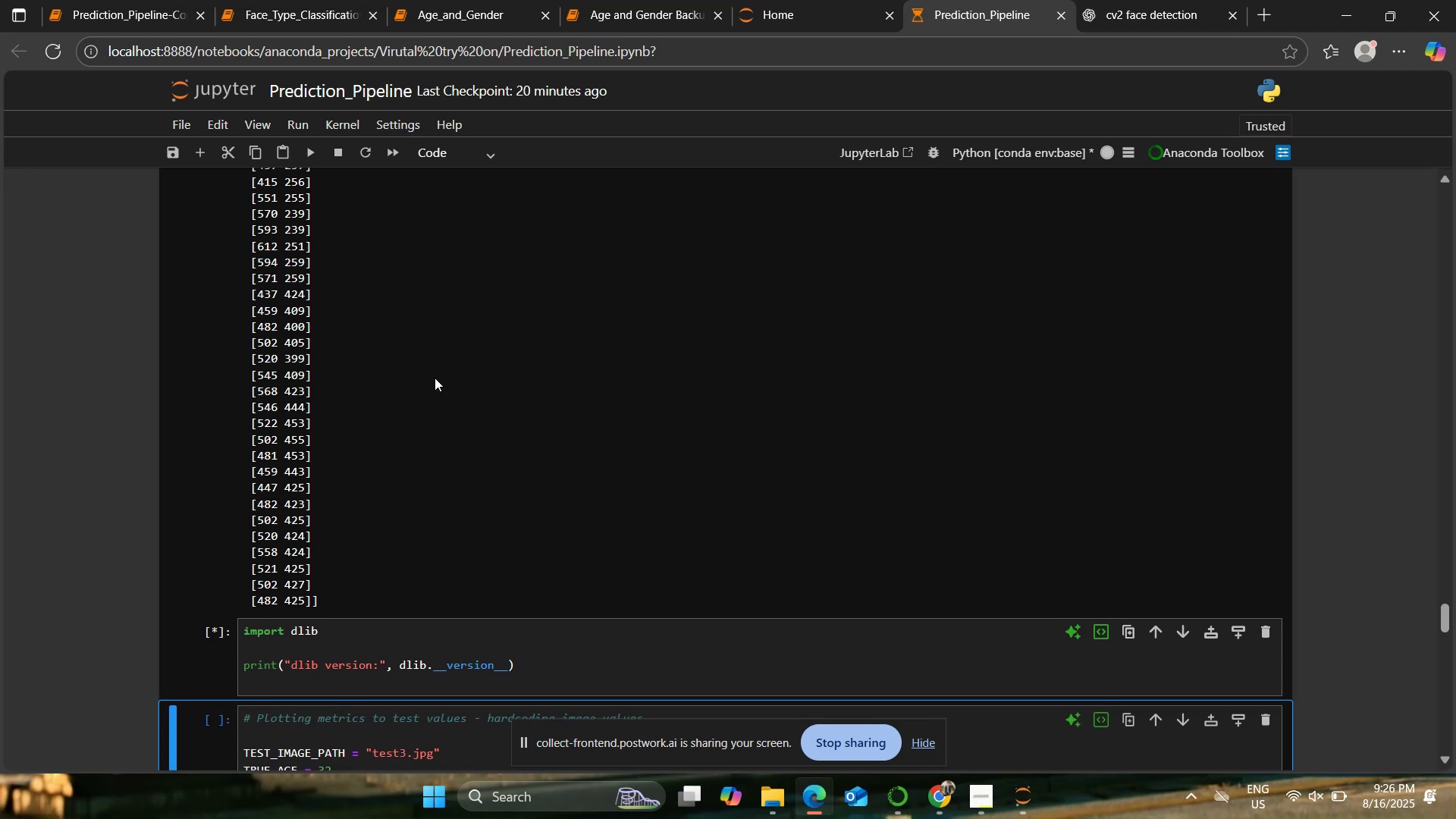 
wait(30.01)
 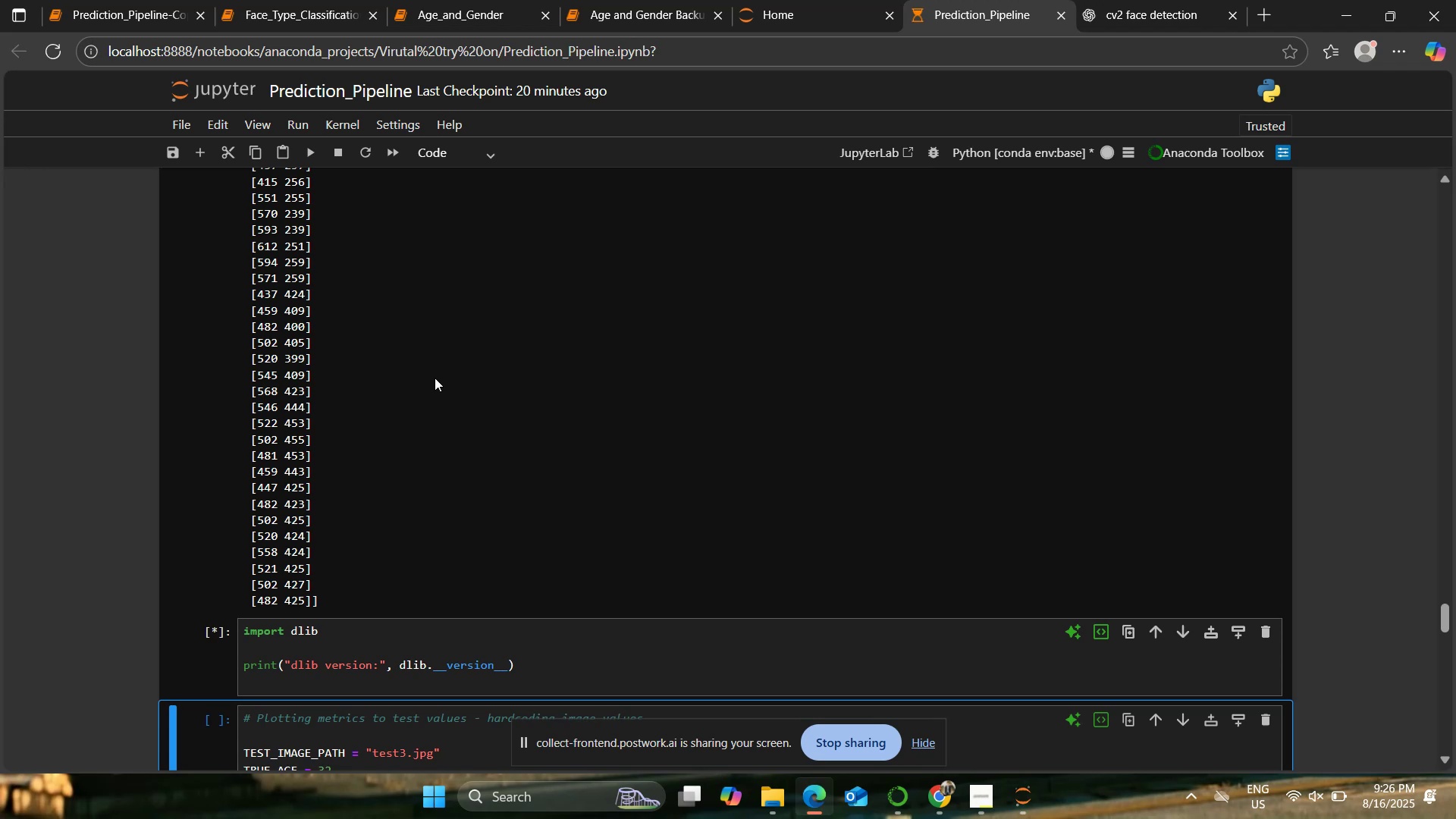 
left_click([364, 152])
 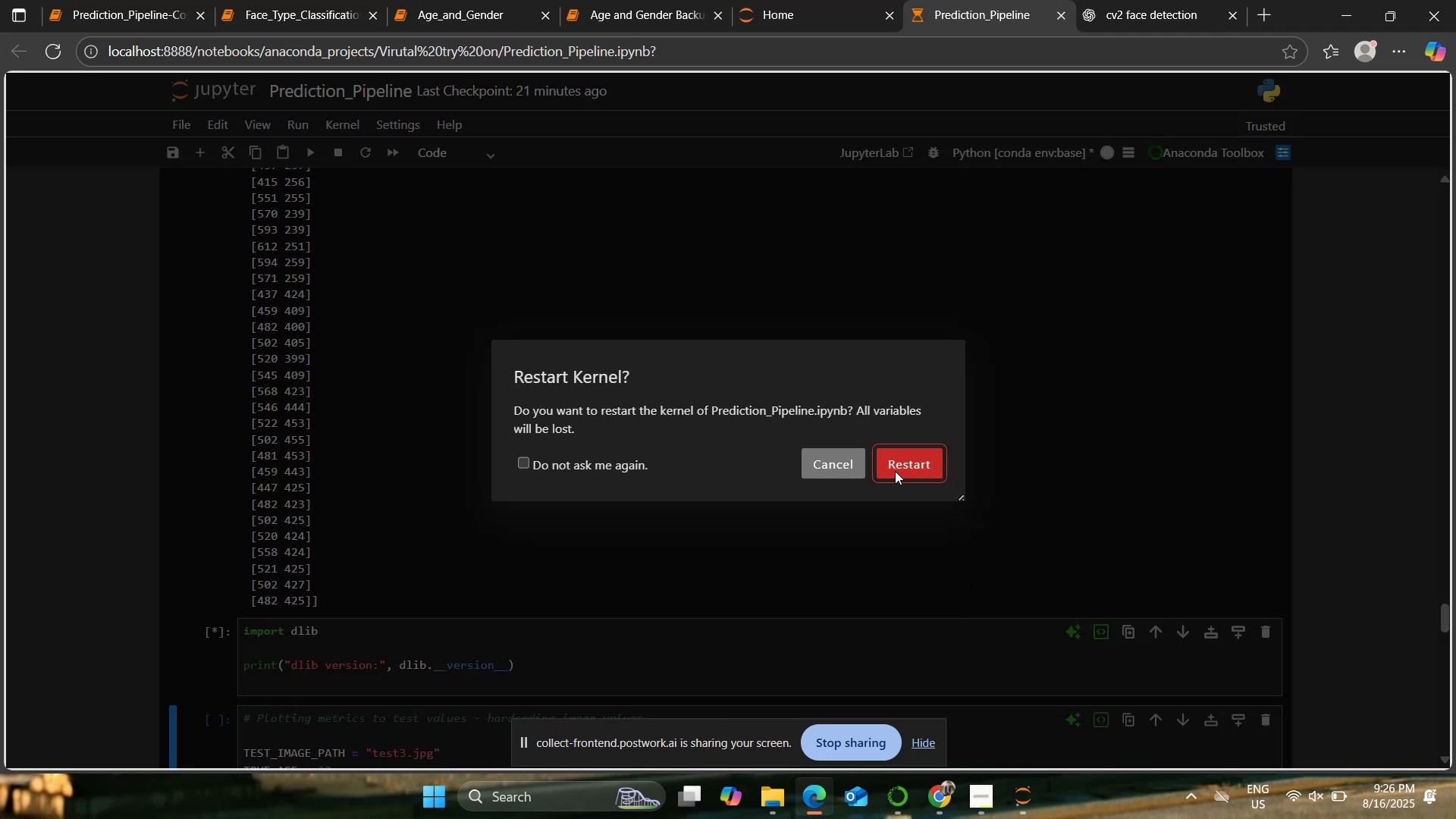 
left_click([900, 465])
 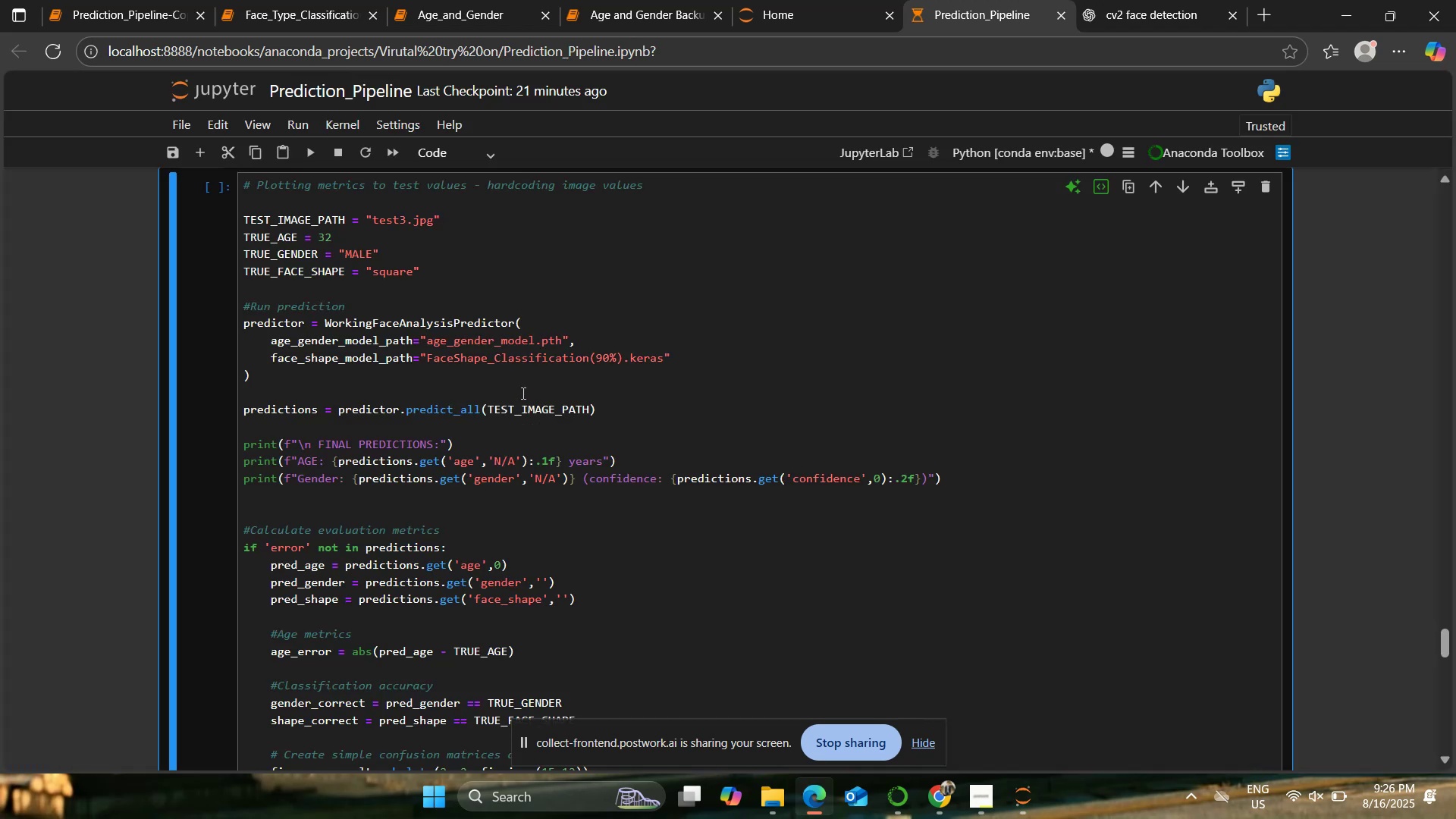 
scroll: coordinate [512, 383], scroll_direction: down, amount: 22.0
 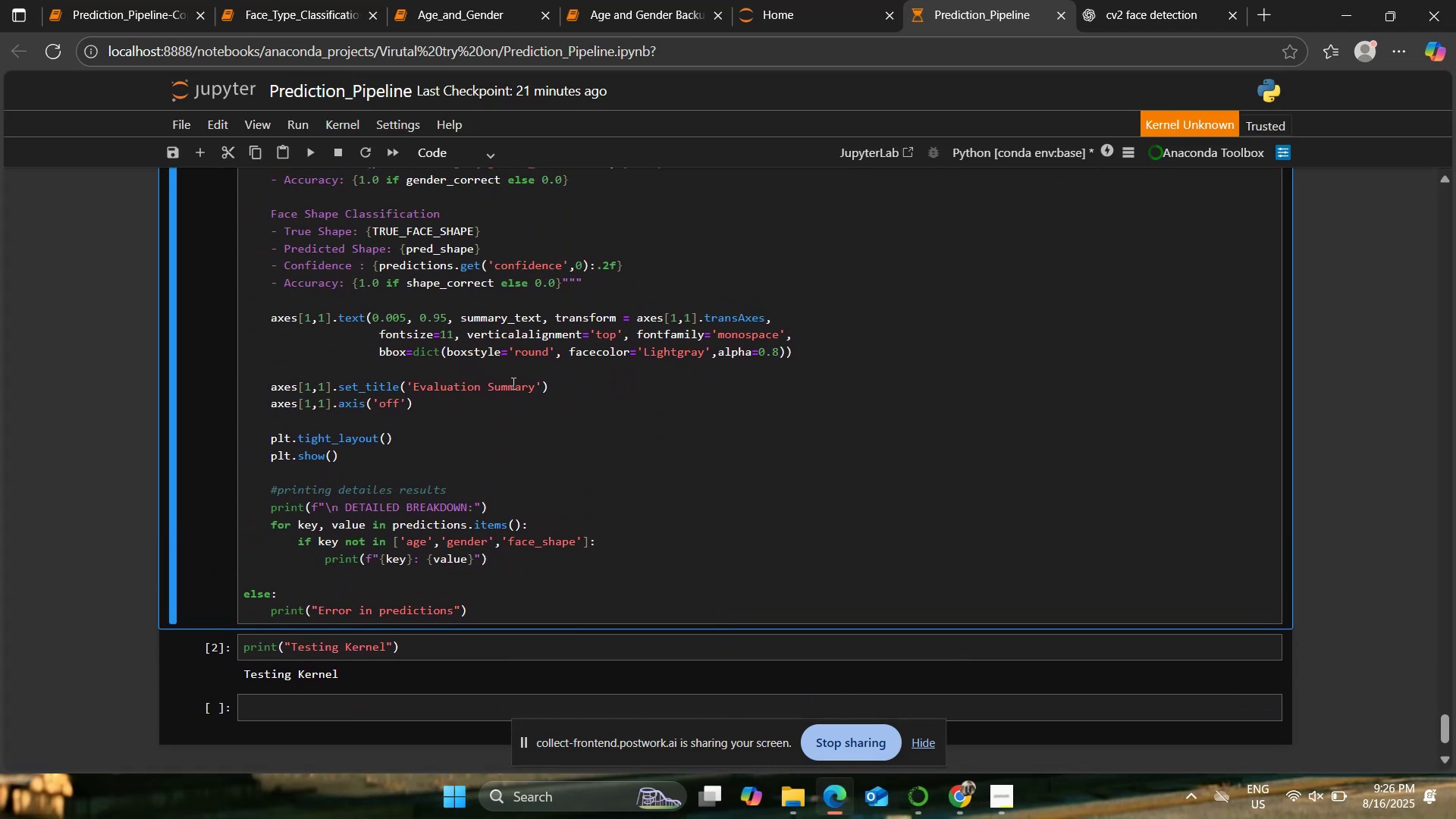 
left_click([516, 375])
 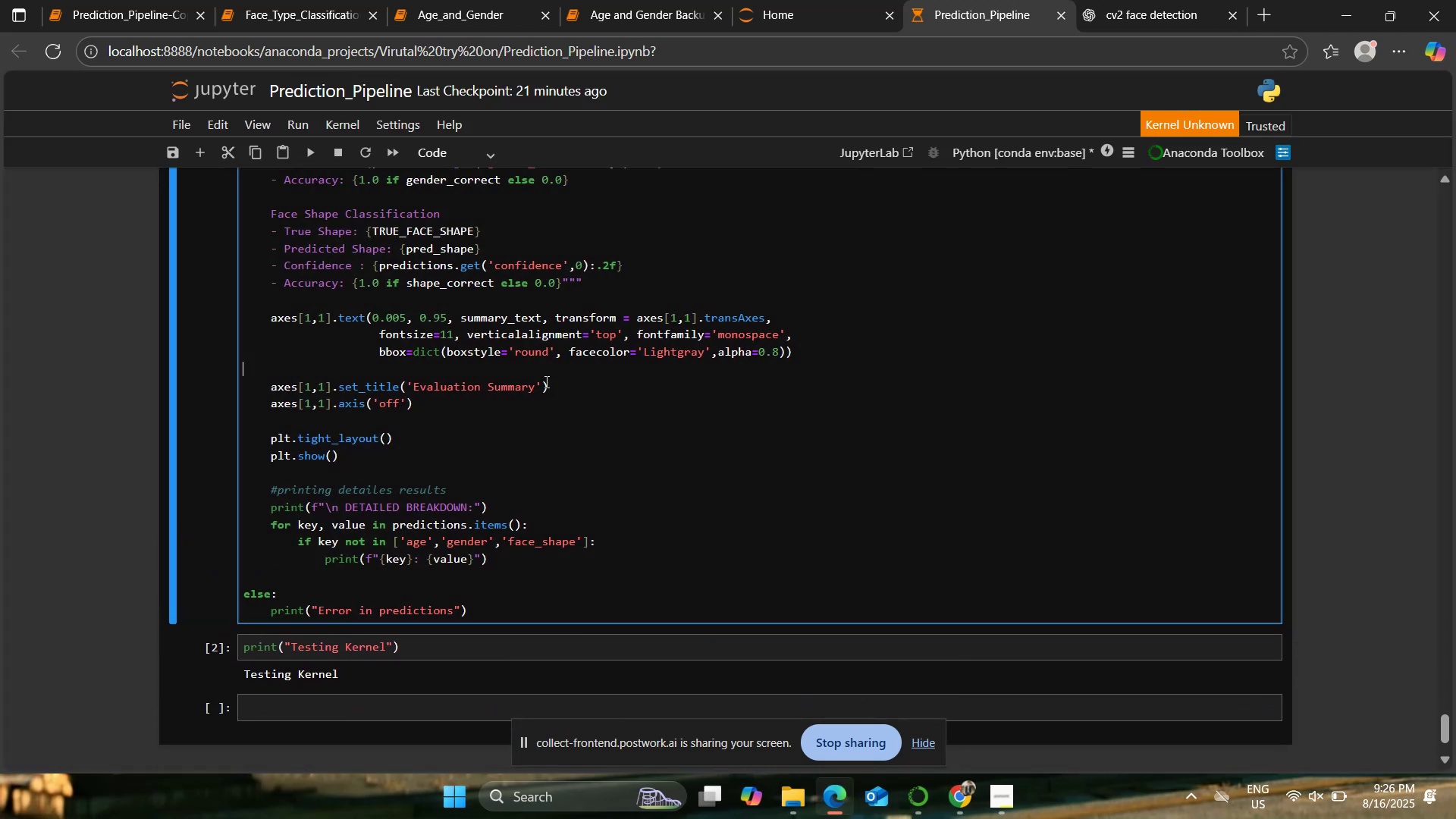 
scroll: coordinate [541, 374], scroll_direction: up, amount: 21.0
 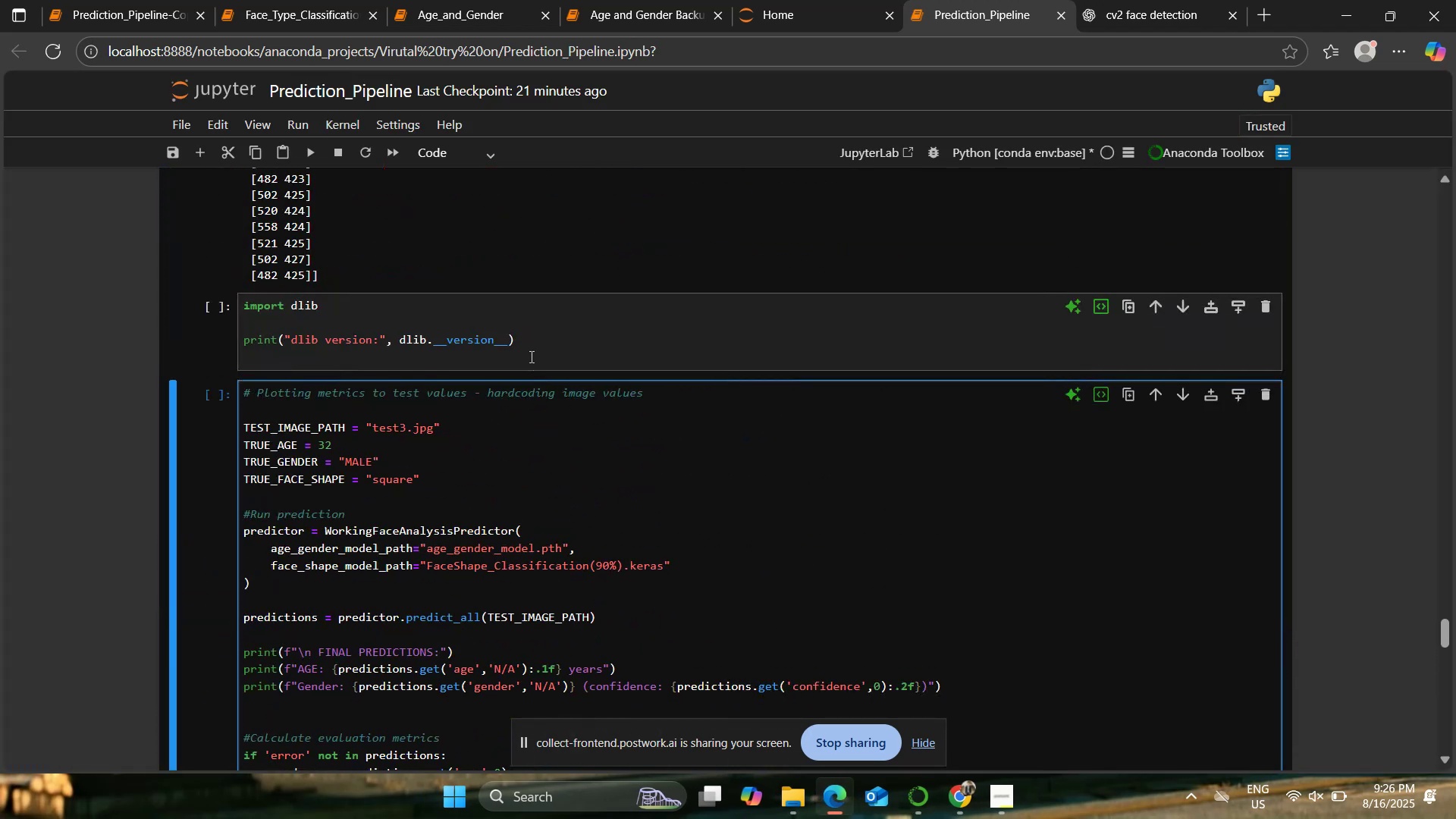 
left_click([528, 344])
 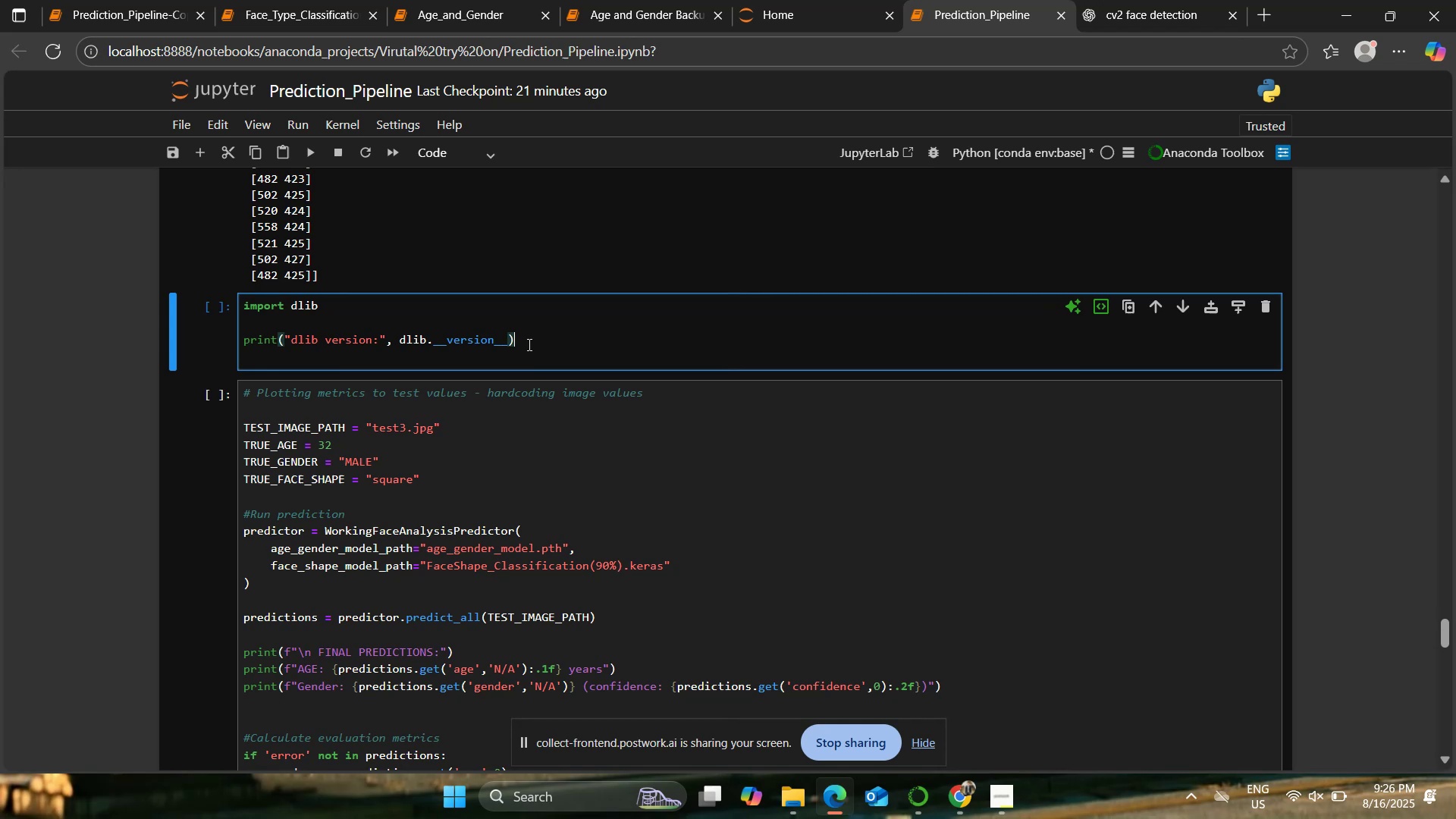 
scroll: coordinate [528, 344], scroll_direction: up, amount: 15.0
 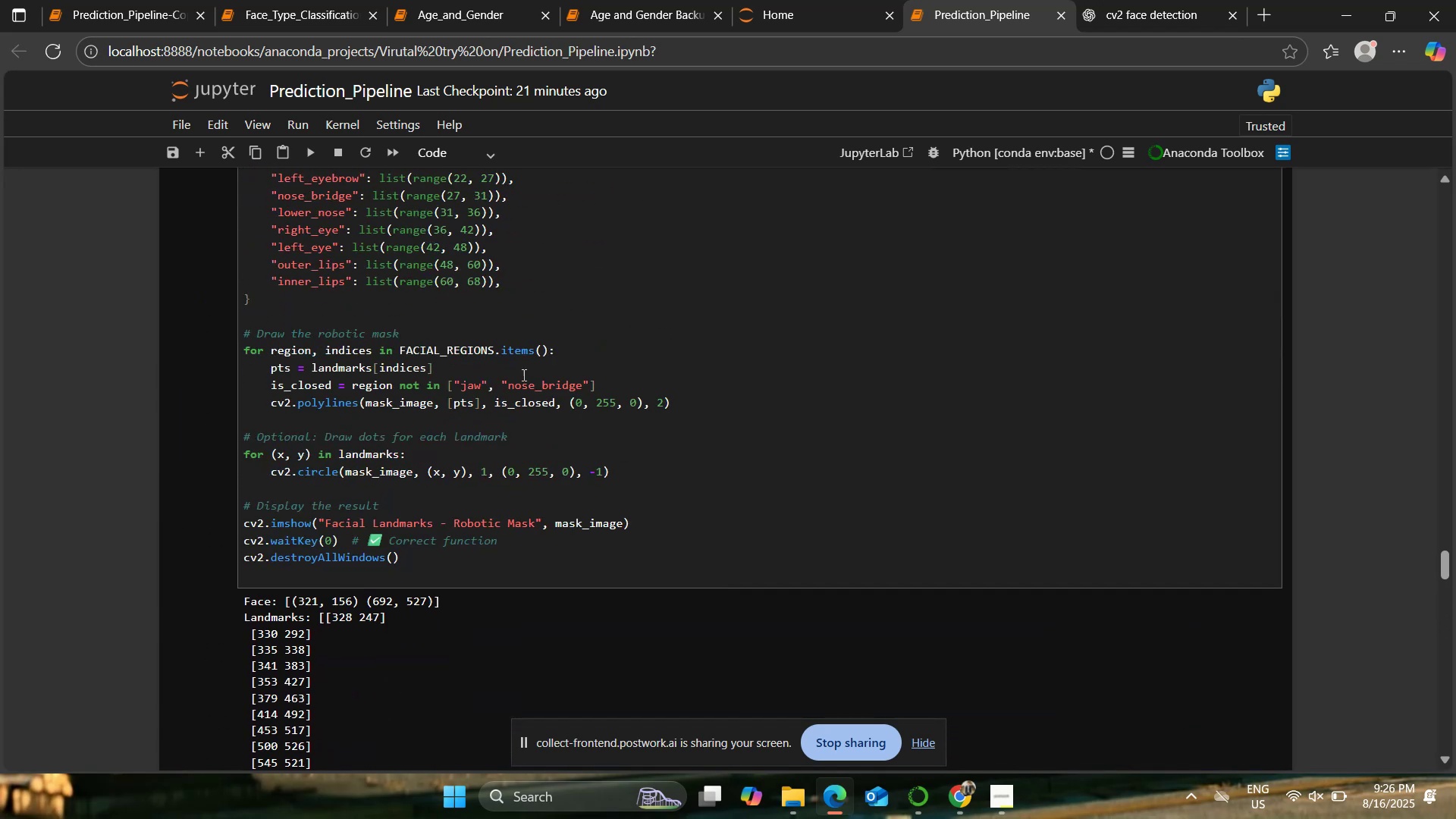 
left_click([519, 392])
 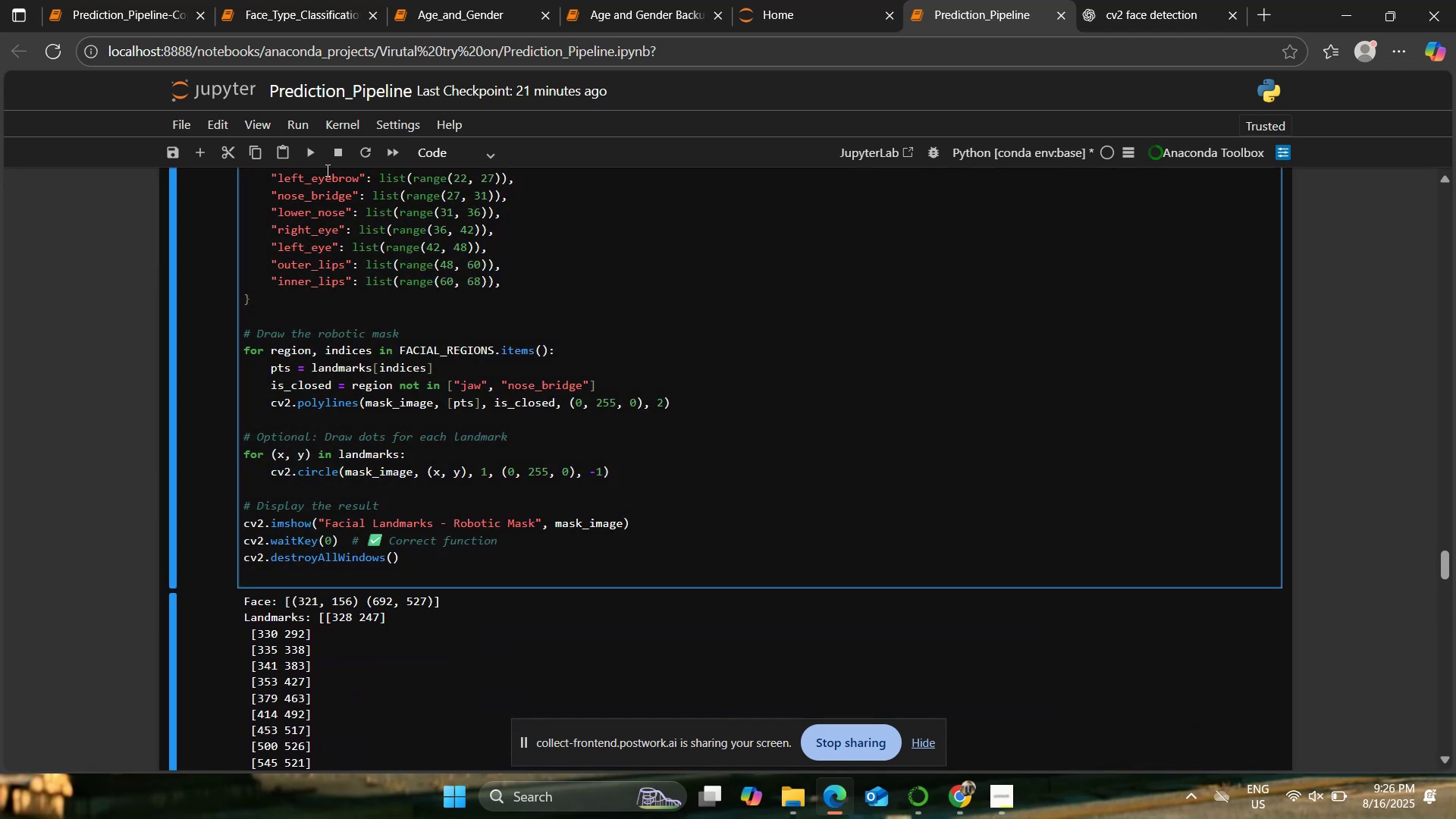 
left_click([312, 157])
 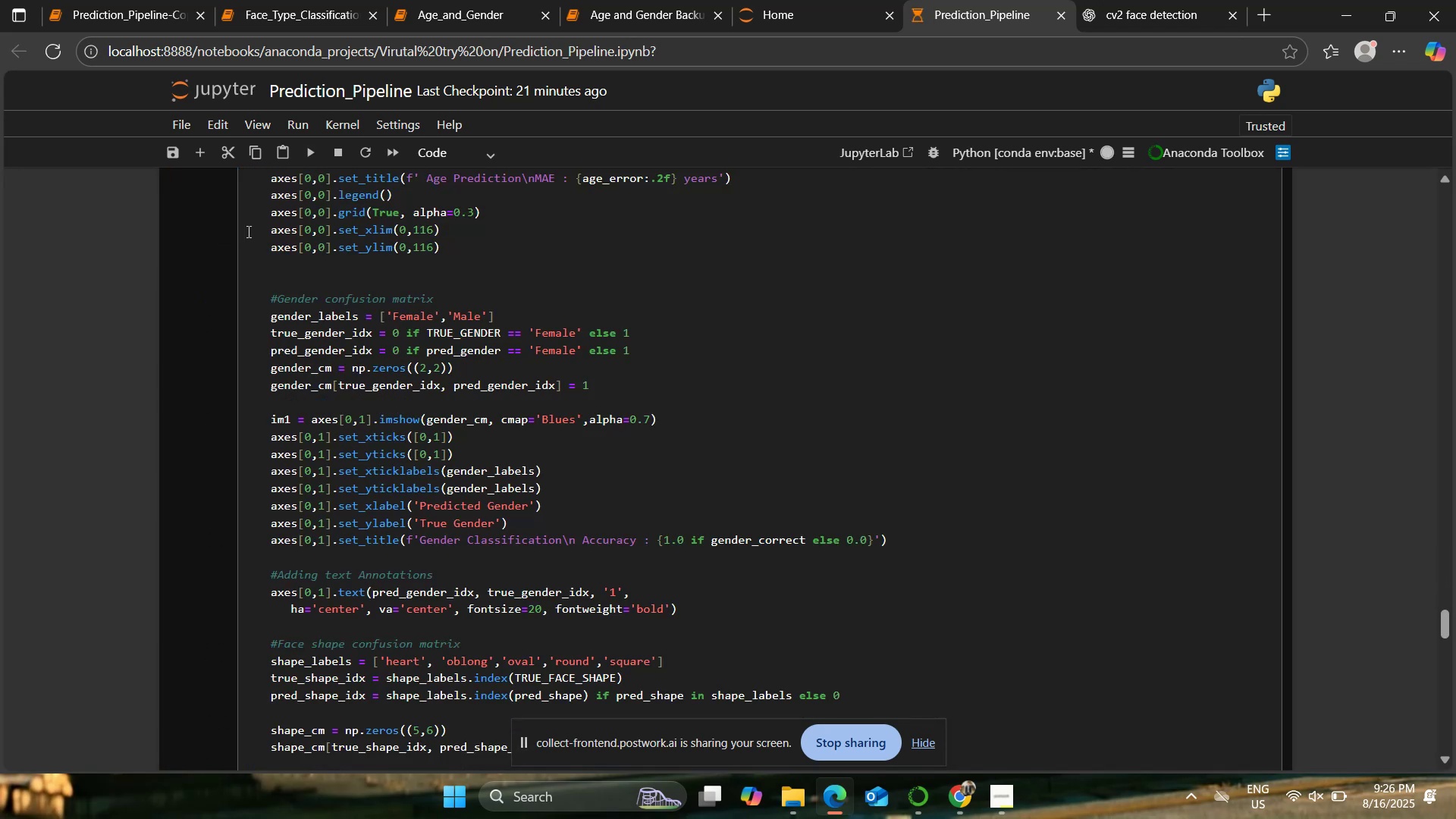 
scroll: coordinate [190, 252], scroll_direction: up, amount: 13.0
 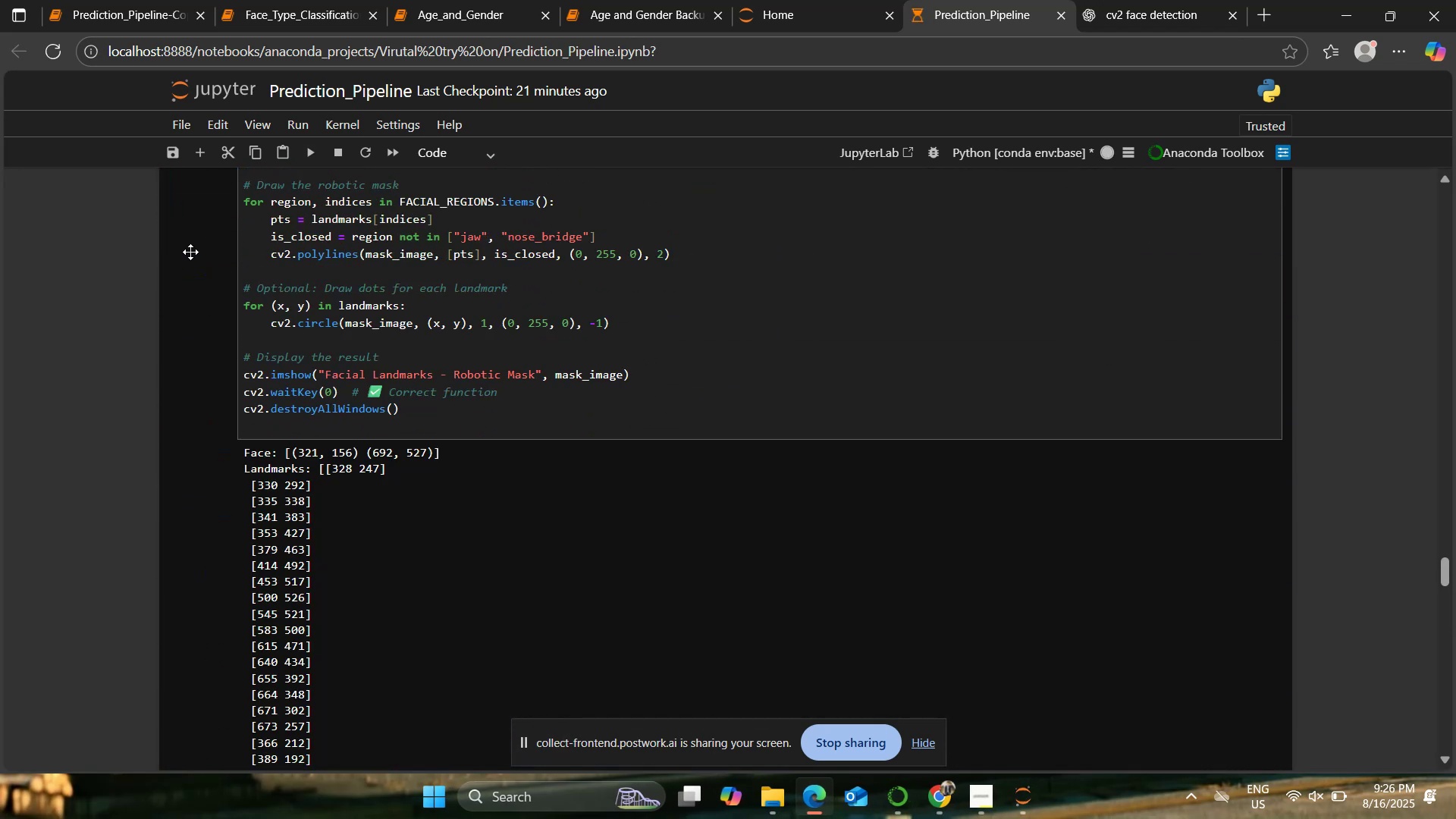 
scroll: coordinate [187, 289], scroll_direction: down, amount: 14.0
 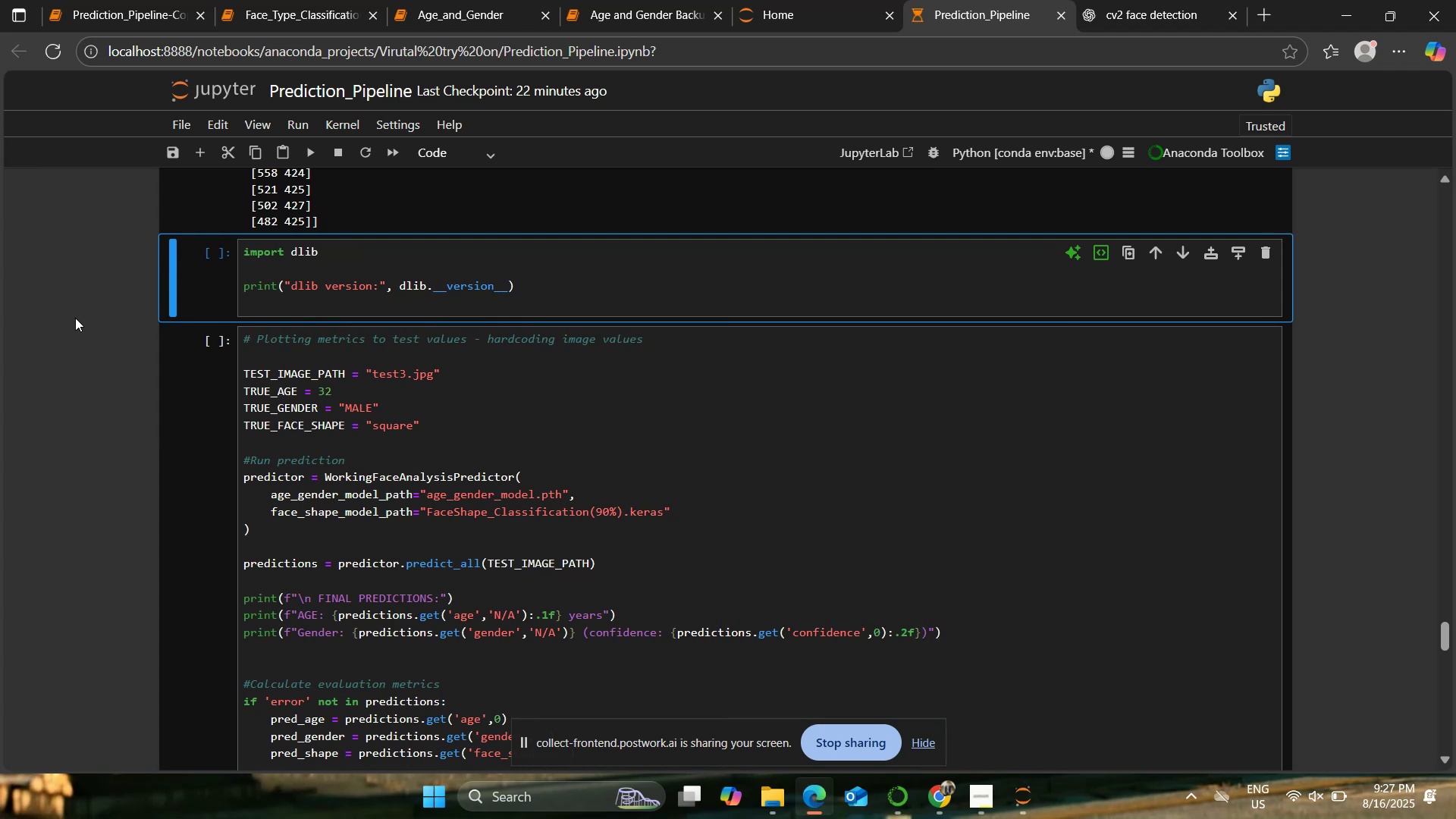 
wait(54.87)
 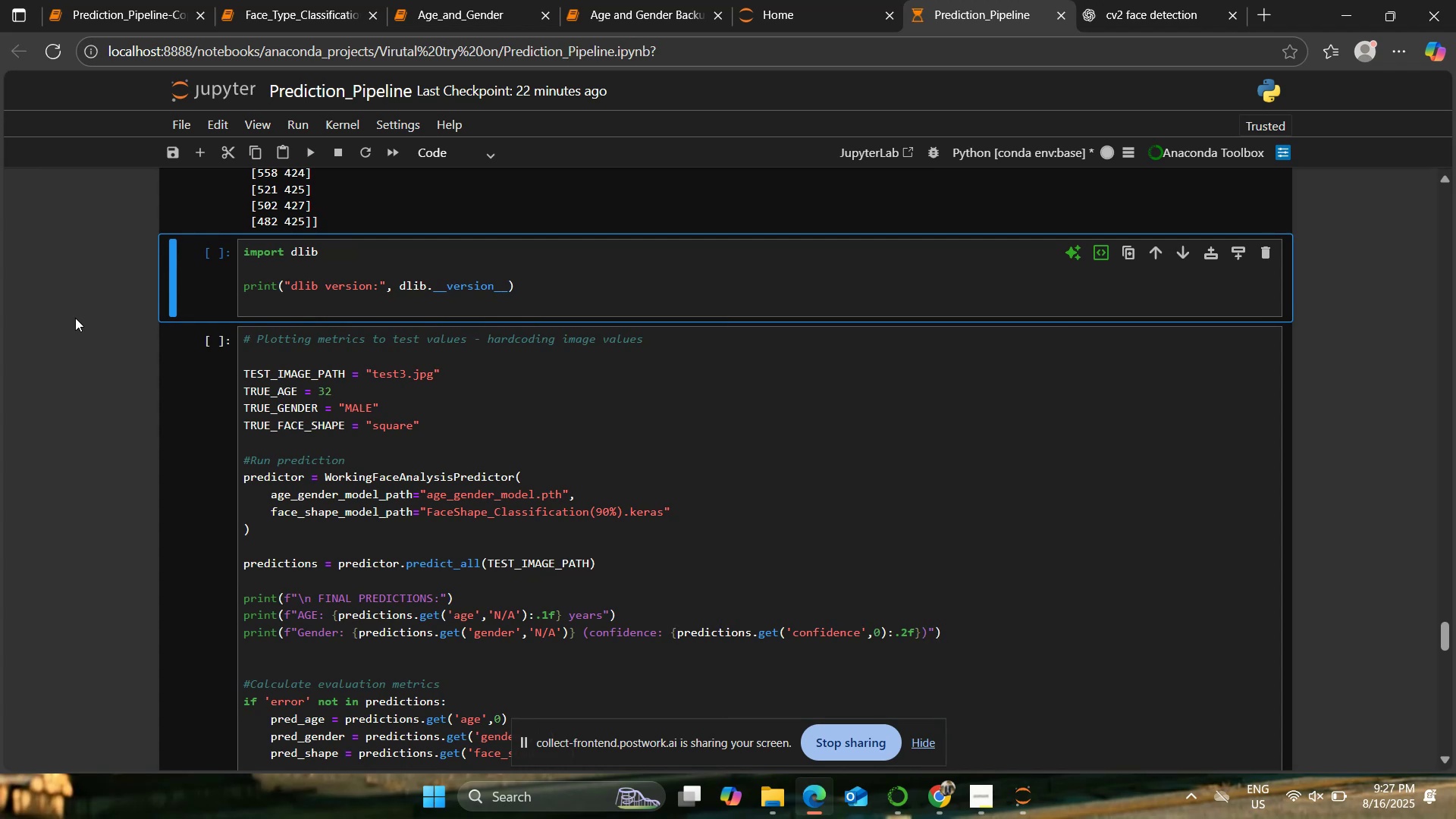 
scroll: coordinate [410, 339], scroll_direction: up, amount: 18.0
 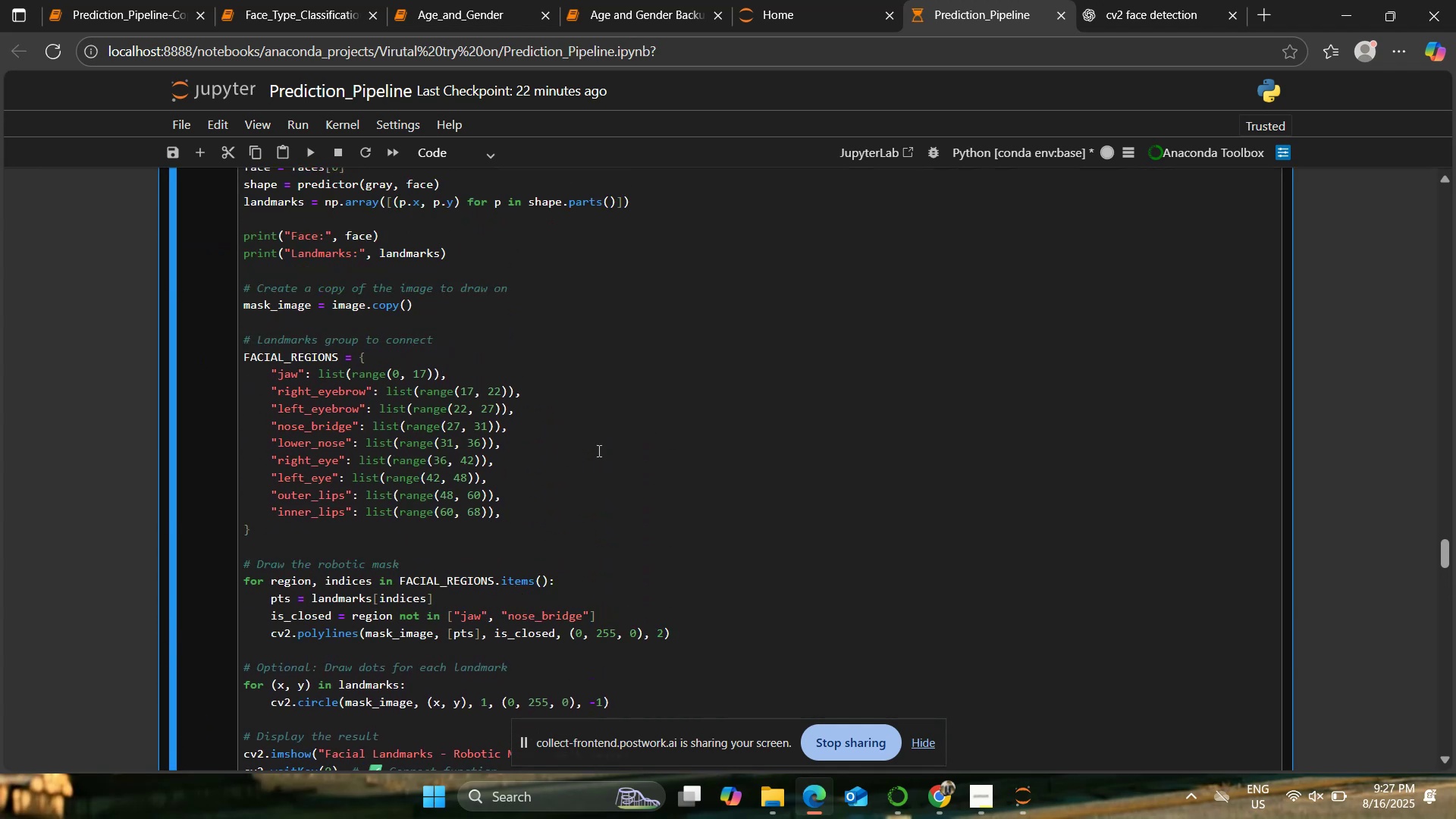 
scroll: coordinate [571, 438], scroll_direction: down, amount: 4.0
 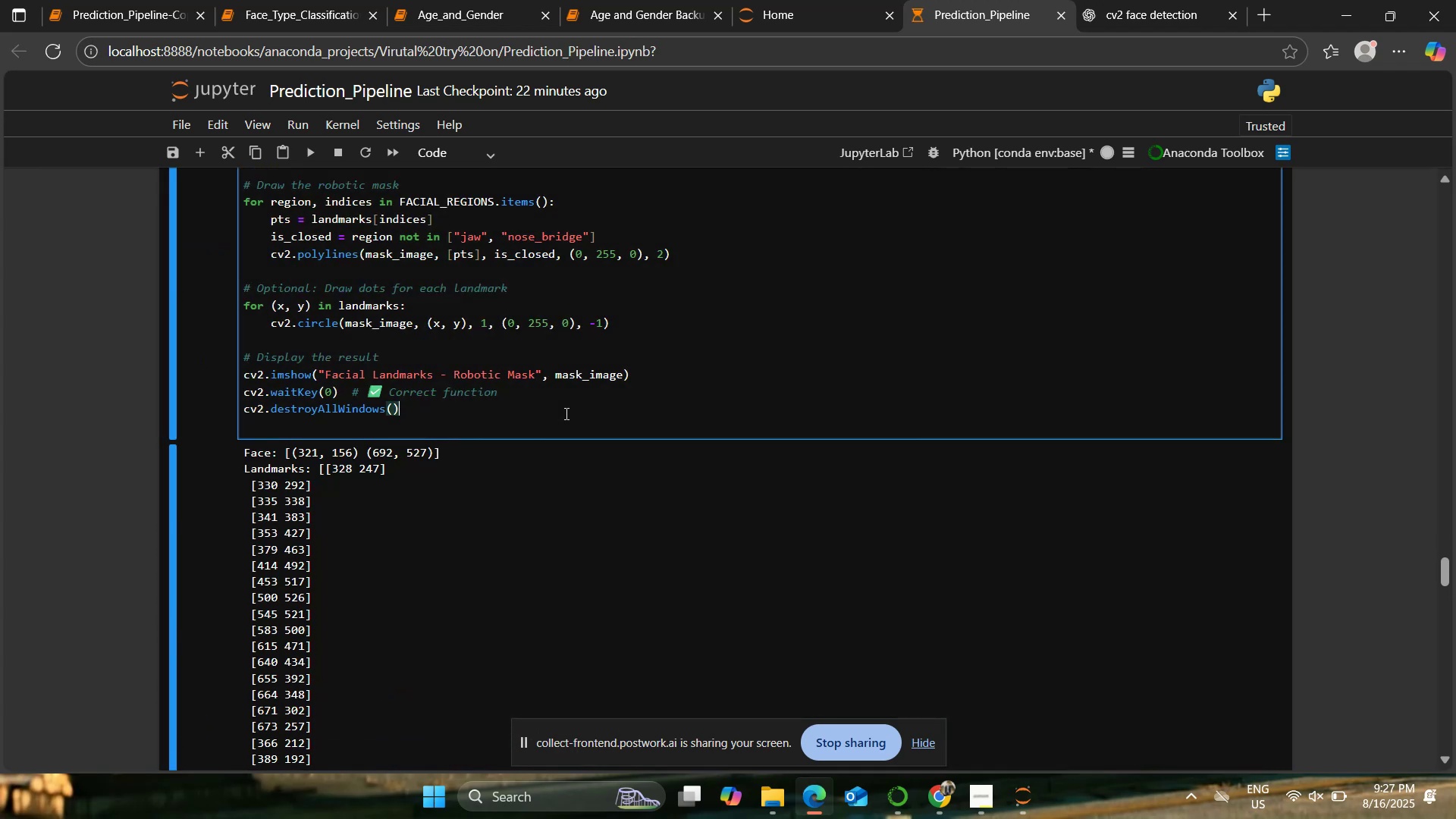 
double_click([558, 425])
 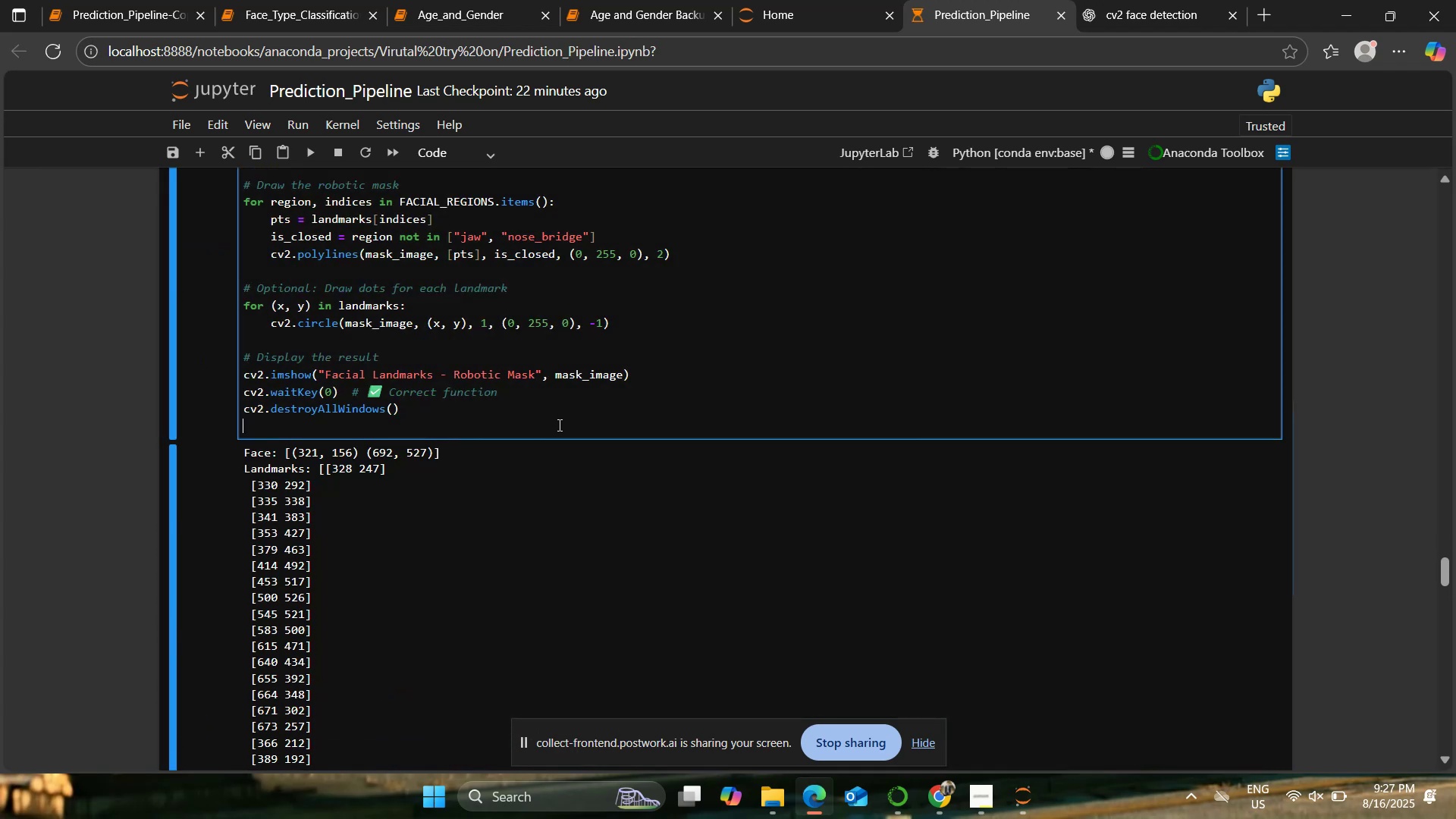 
scroll: coordinate [558, 425], scroll_direction: up, amount: 3.0
 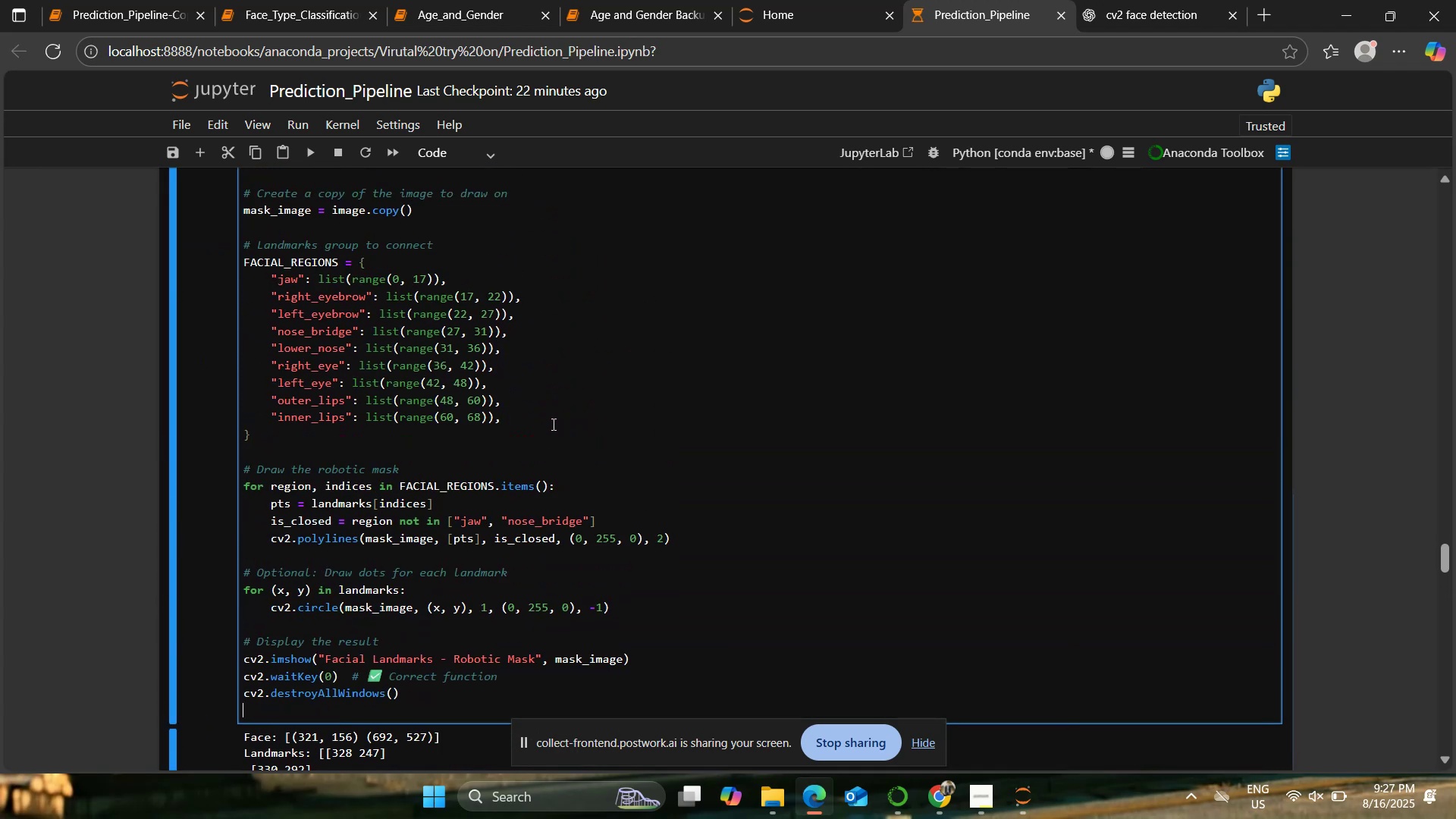 
left_click([466, 378])
 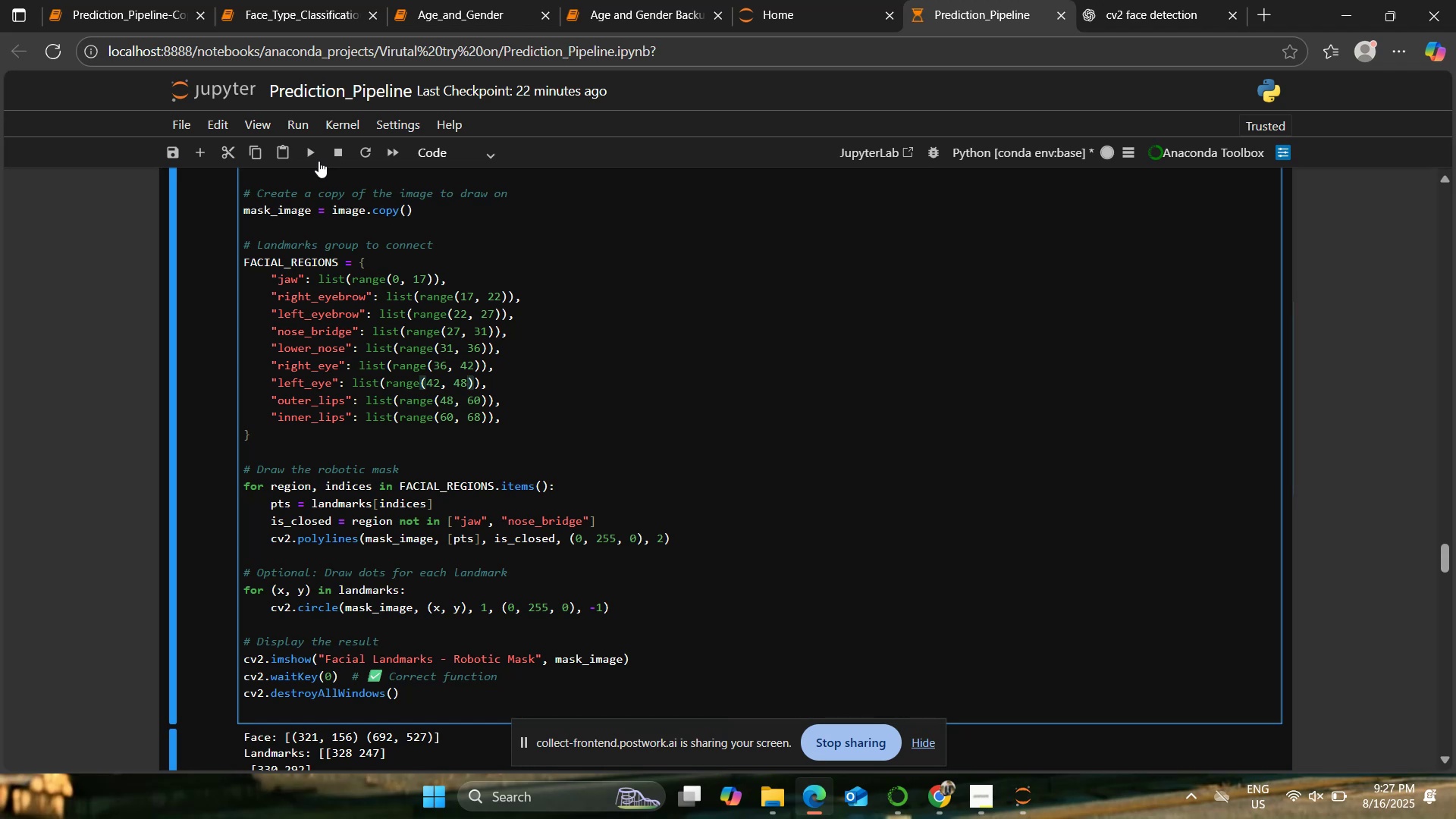 
left_click([315, 157])
 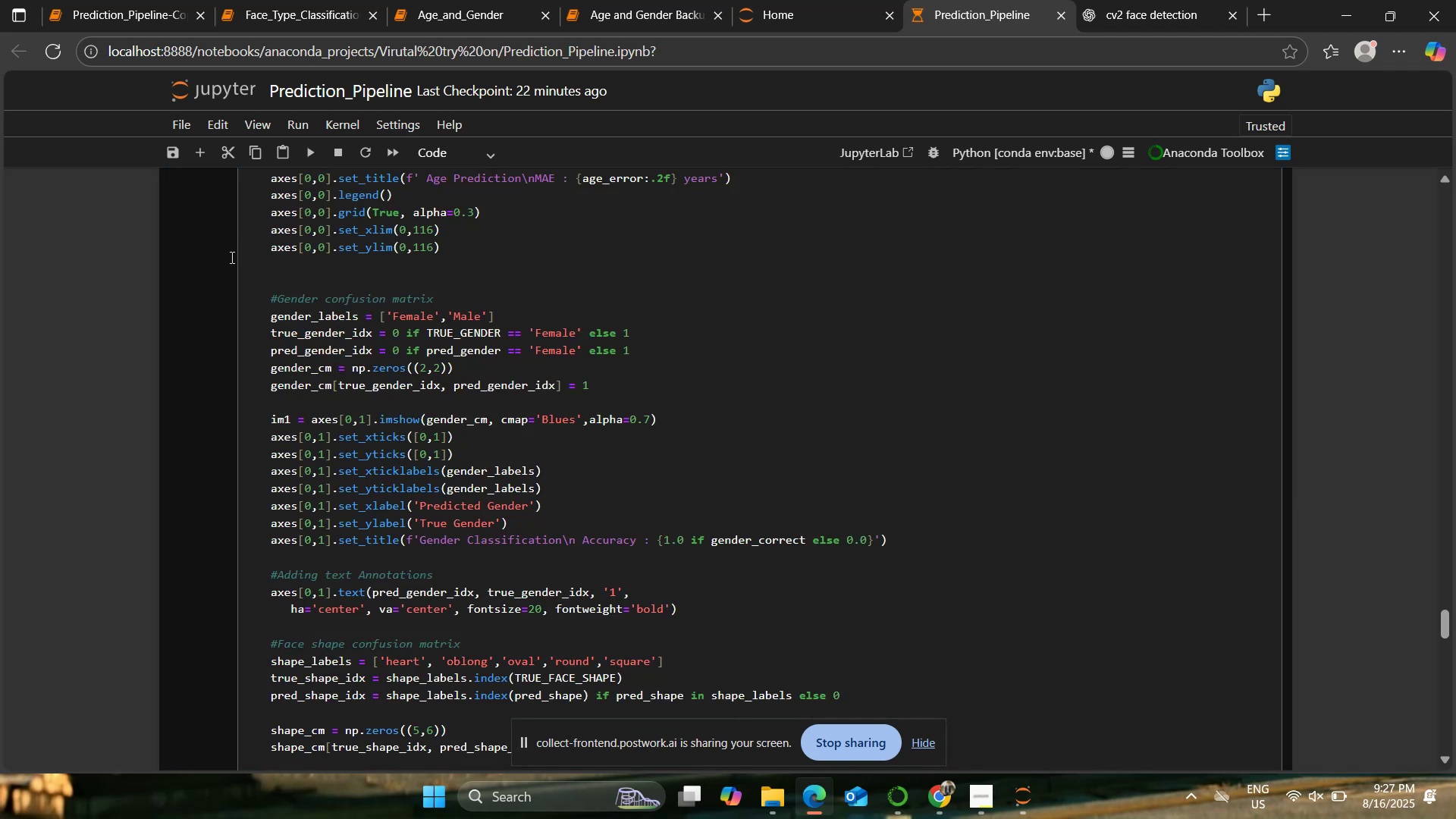 
scroll: coordinate [149, 336], scroll_direction: up, amount: 11.0
 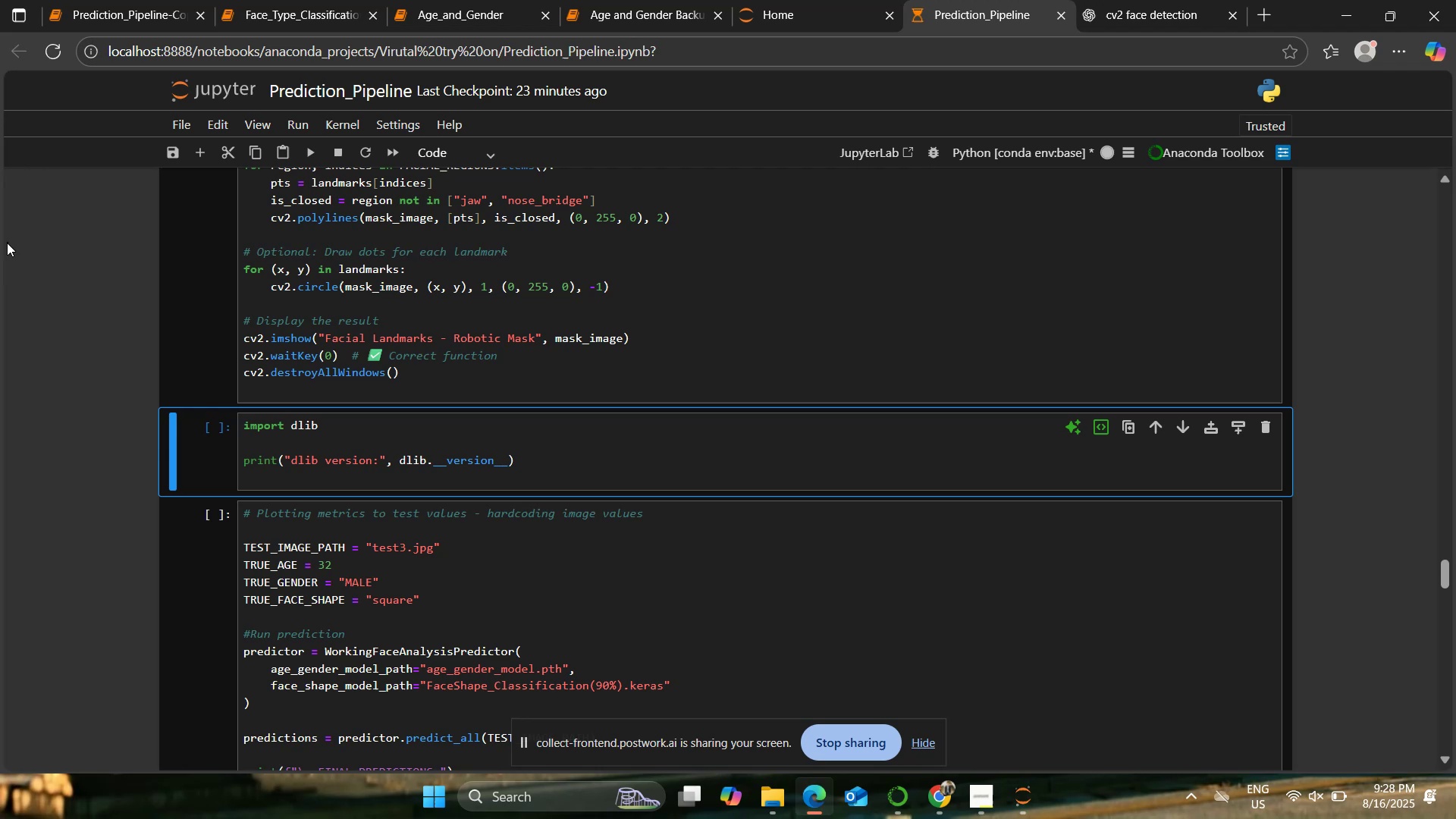 
wait(67.89)
 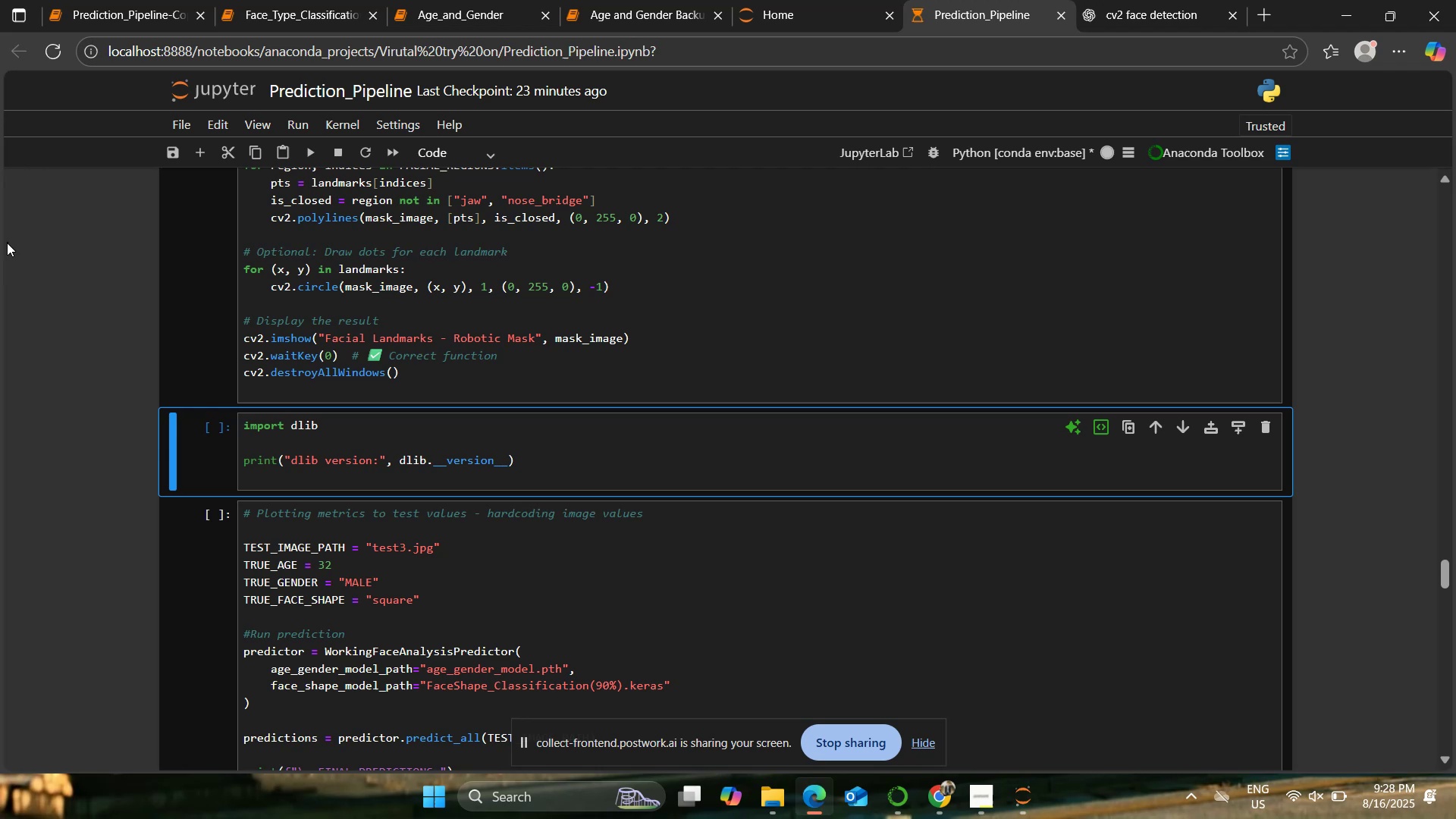 
scroll: coordinate [4, 262], scroll_direction: up, amount: 3.0
 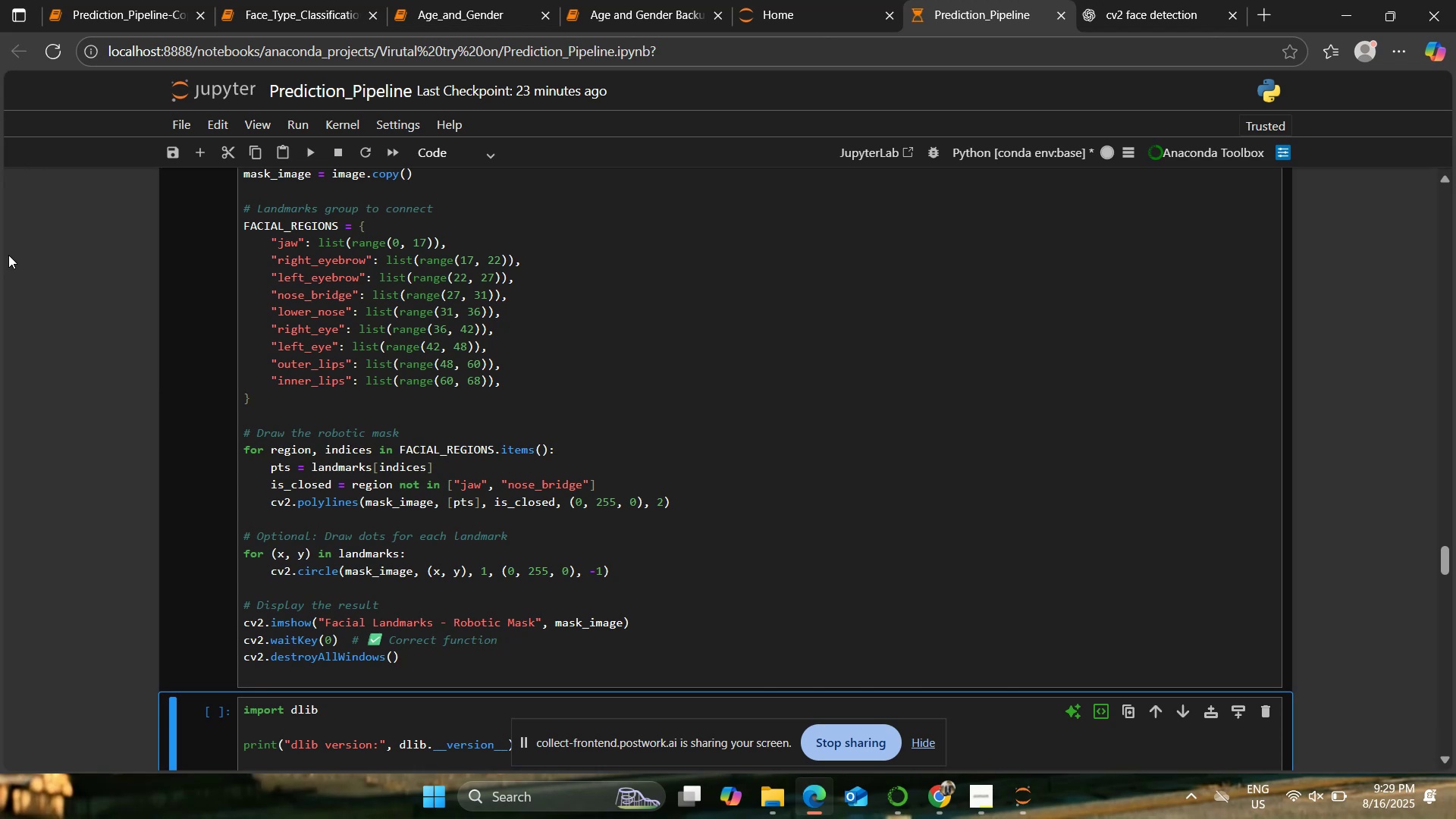 
wait(14.44)
 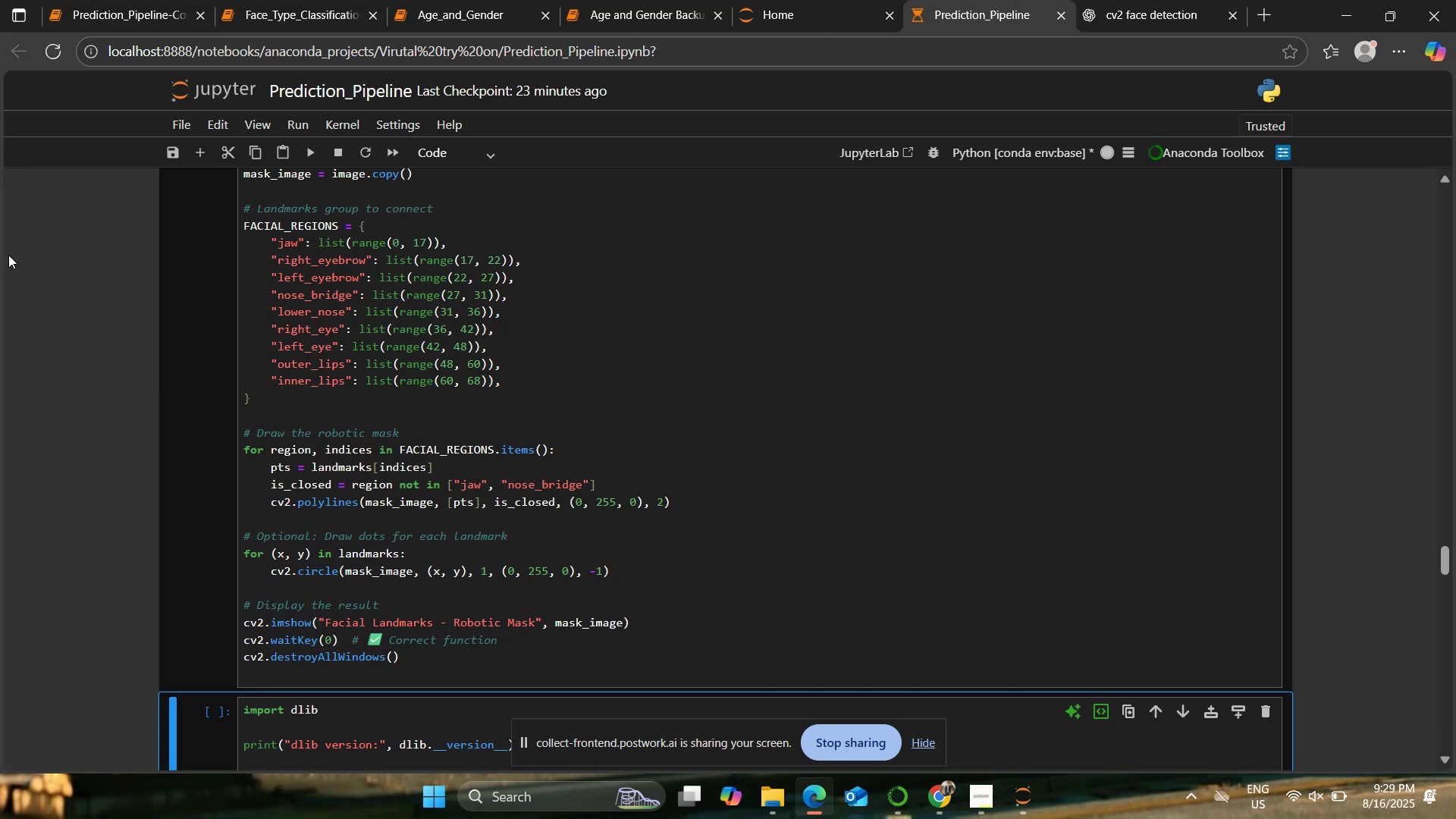 
scroll: coordinate [8, 251], scroll_direction: down, amount: 2.0
 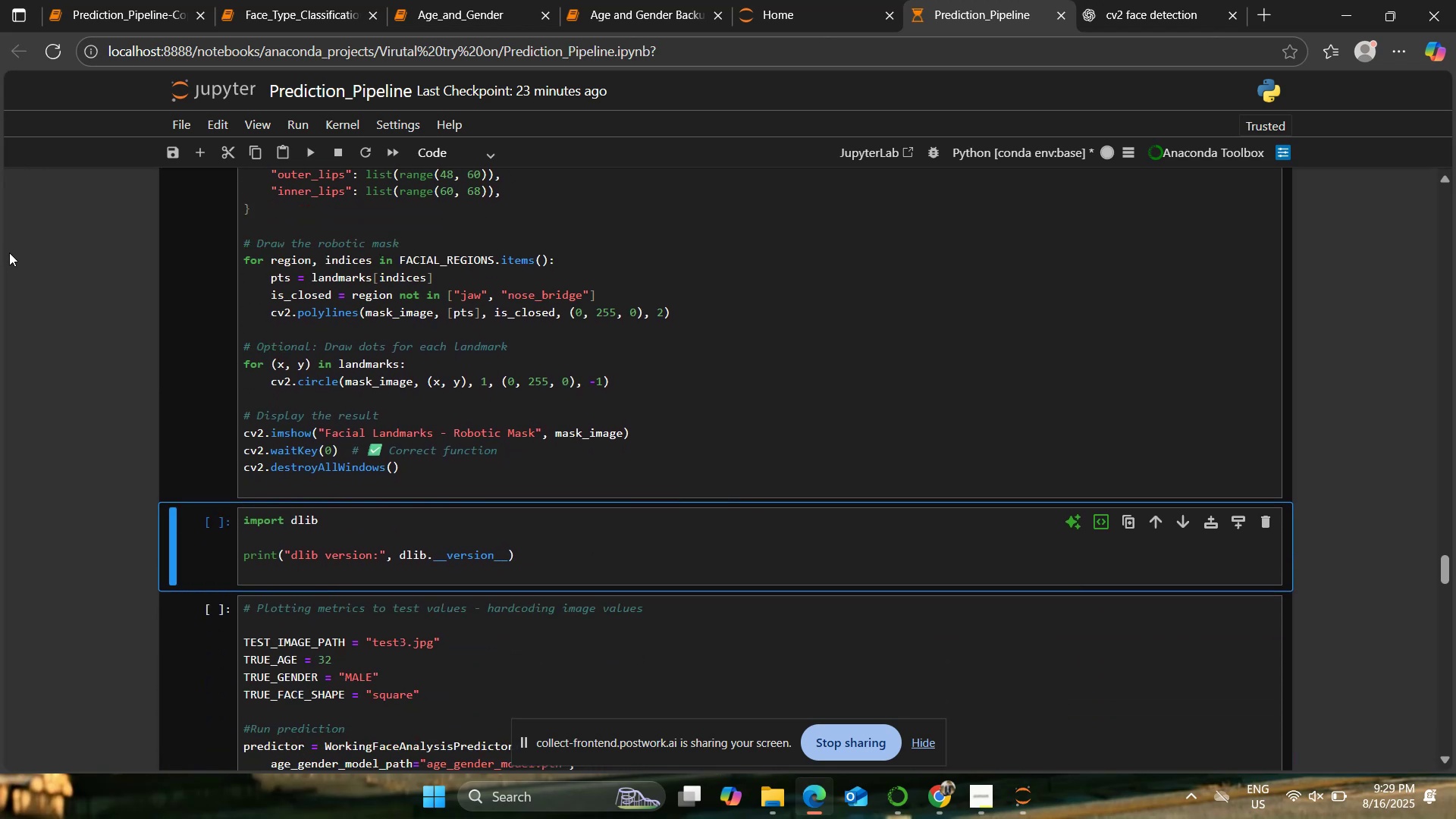 
wait(10.02)
 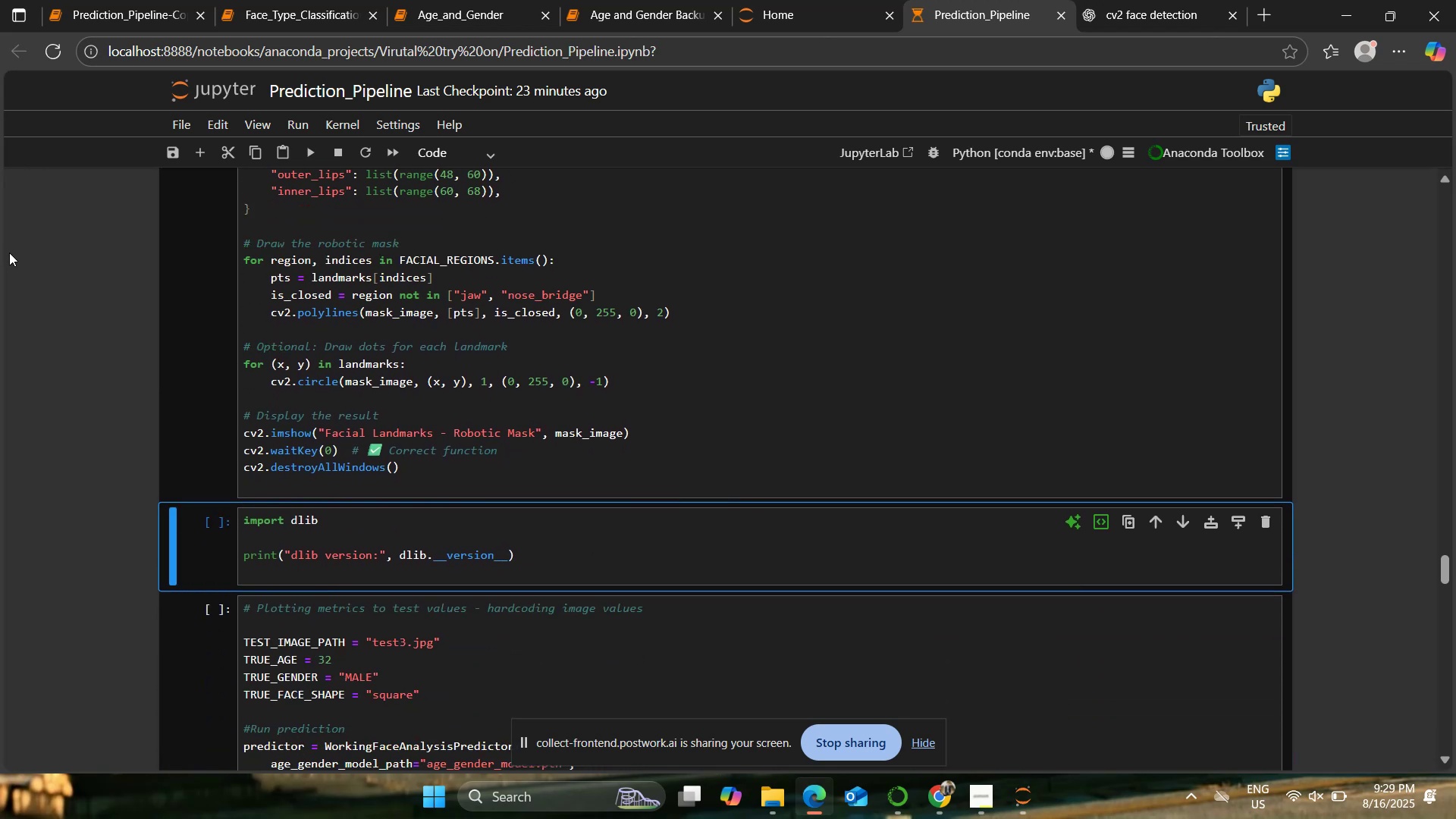 
scroll: coordinate [505, 376], scroll_direction: down, amount: 1.0
 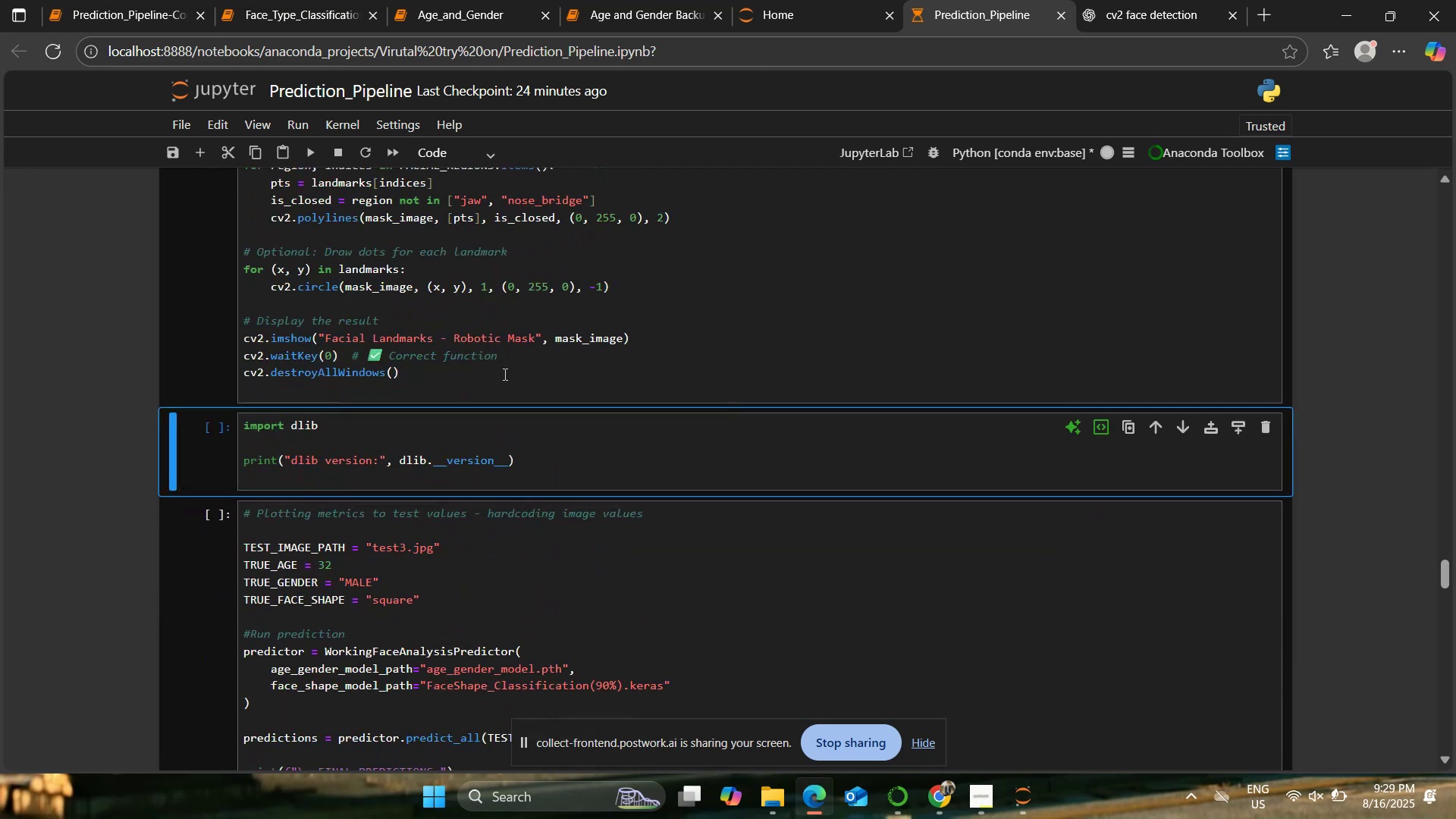 
scroll: coordinate [504, 361], scroll_direction: up, amount: 12.0
 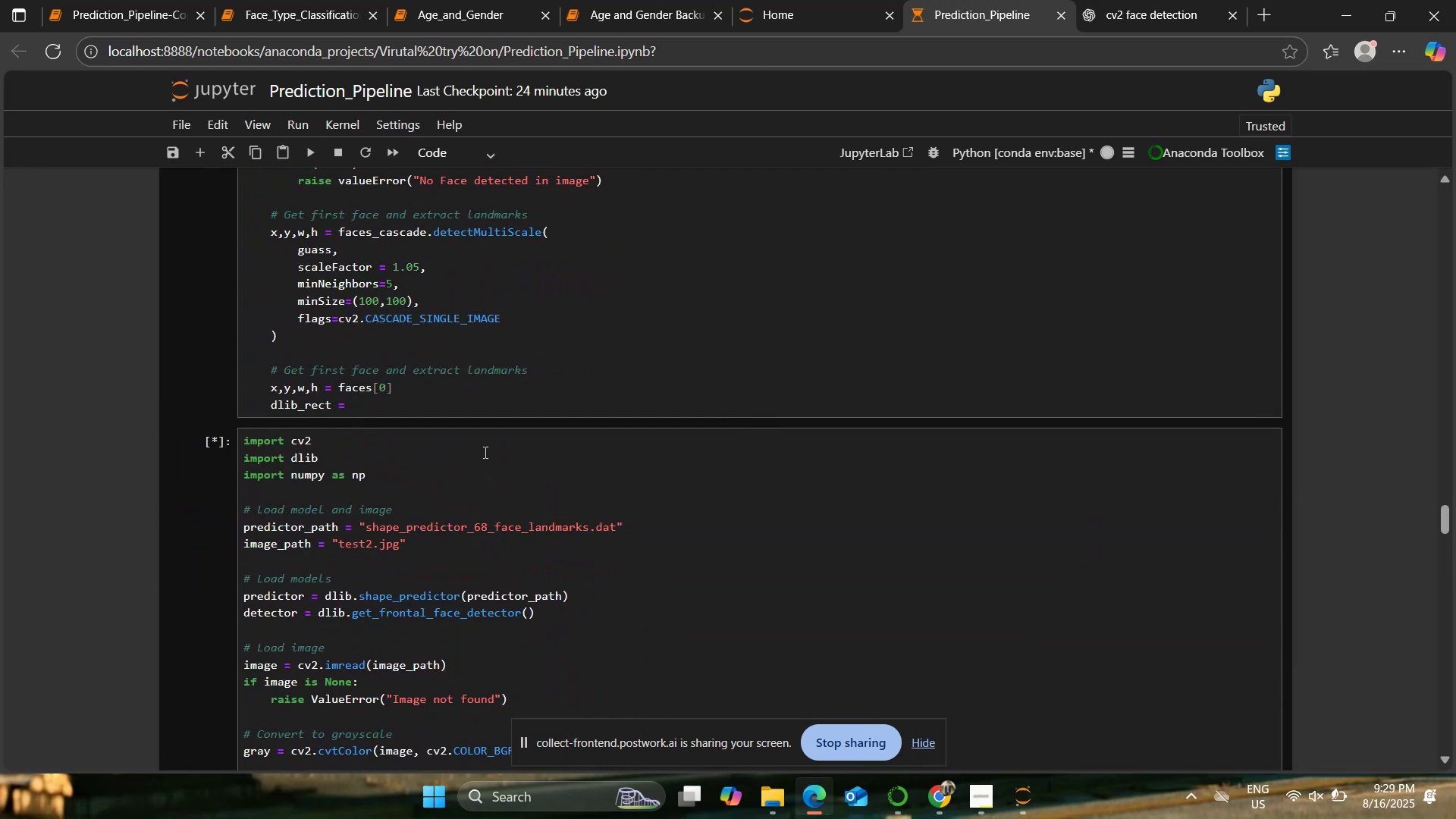 
left_click([485, 453])
 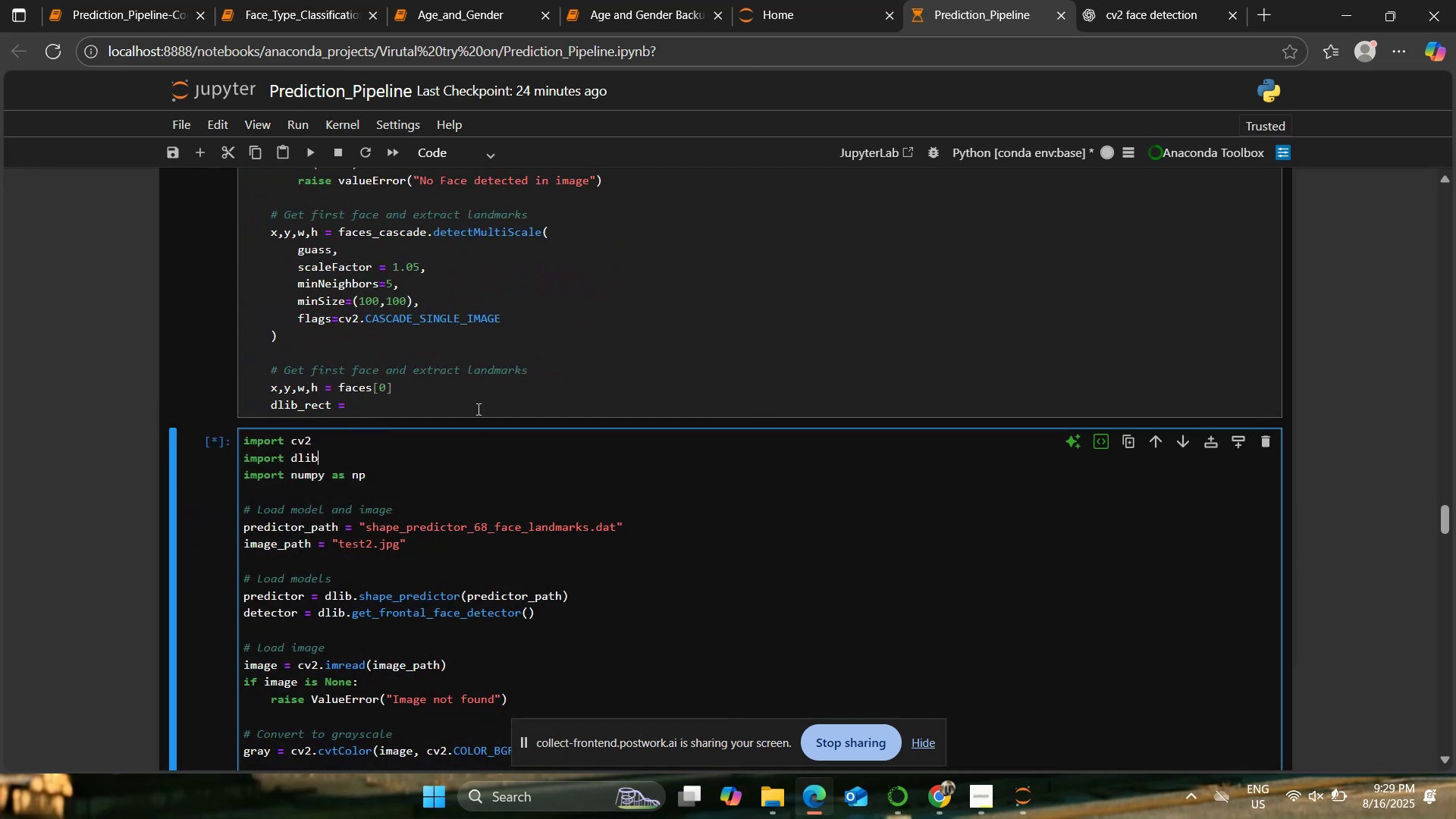 
scroll: coordinate [475, 397], scroll_direction: down, amount: 10.0
 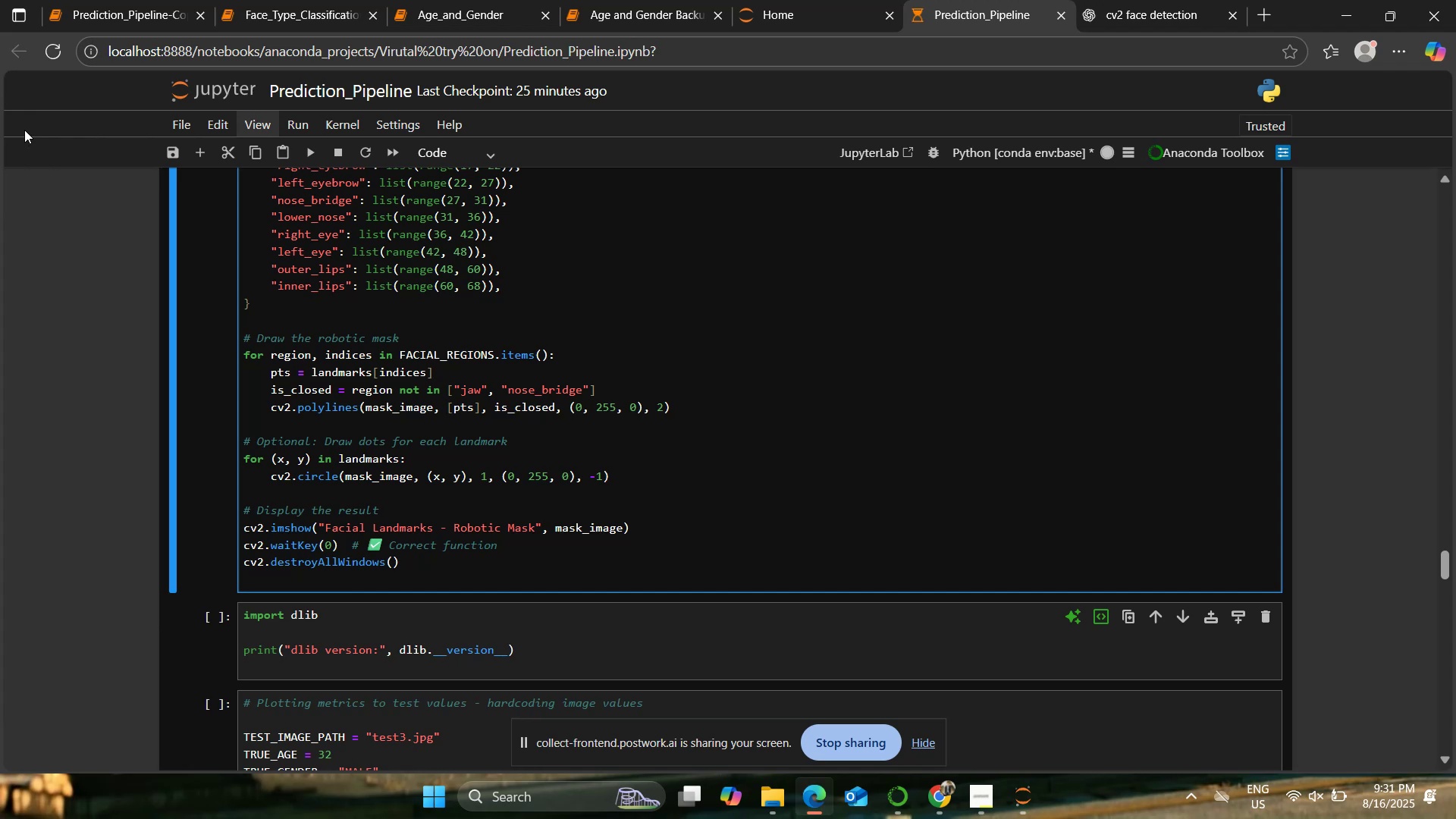 
wait(97.64)
 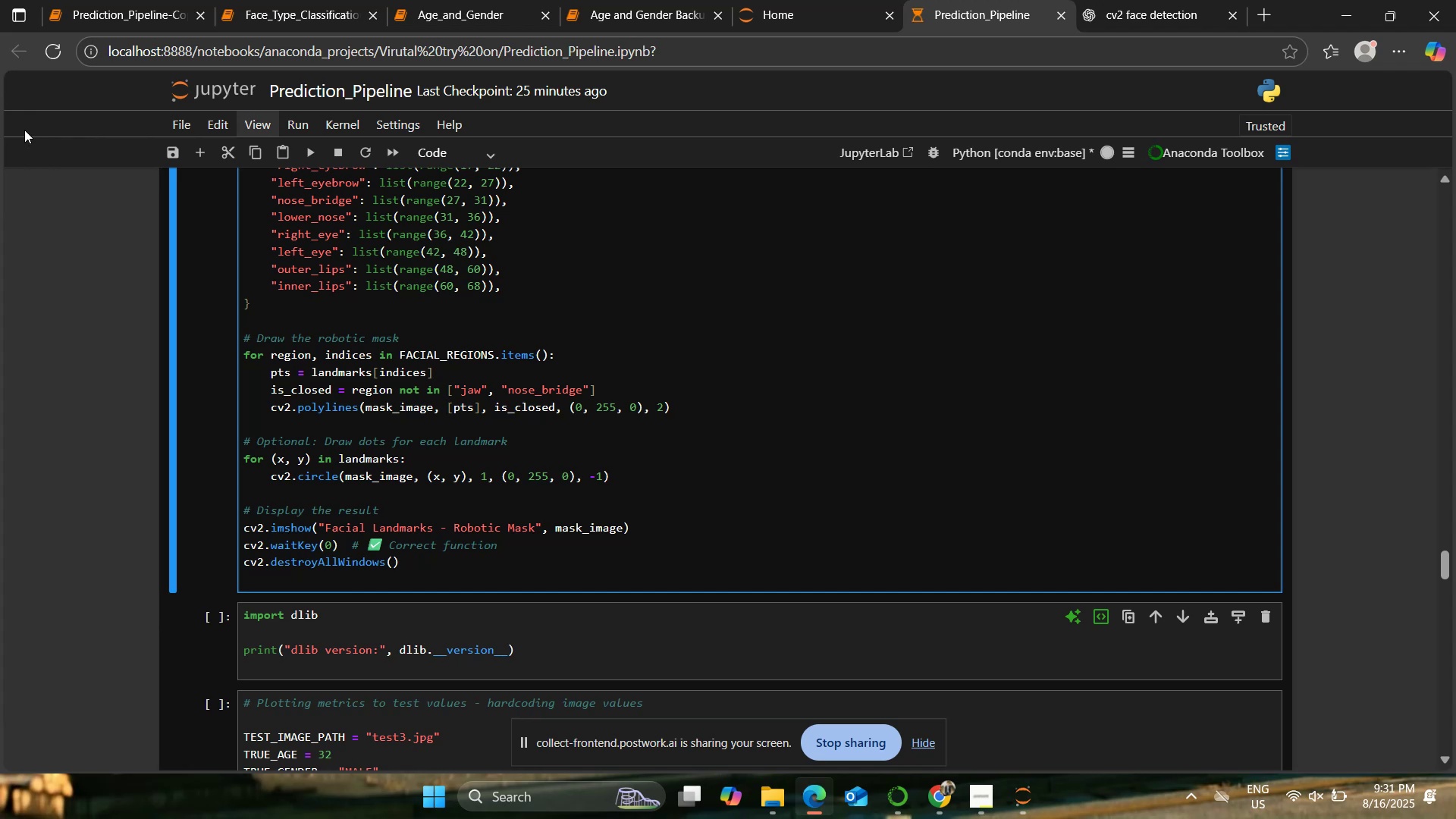 
left_click([337, 154])
 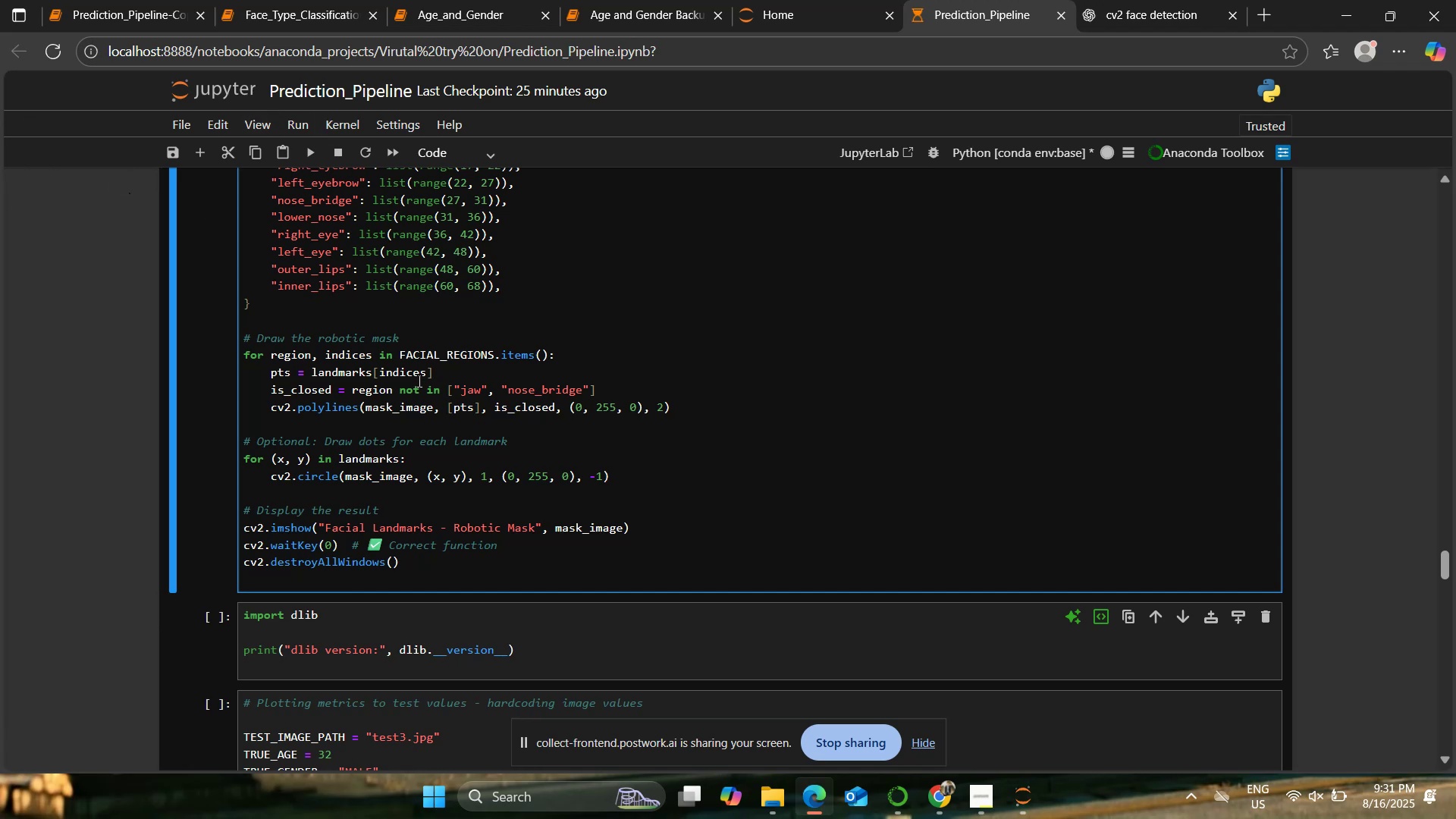 
double_click([339, 156])
 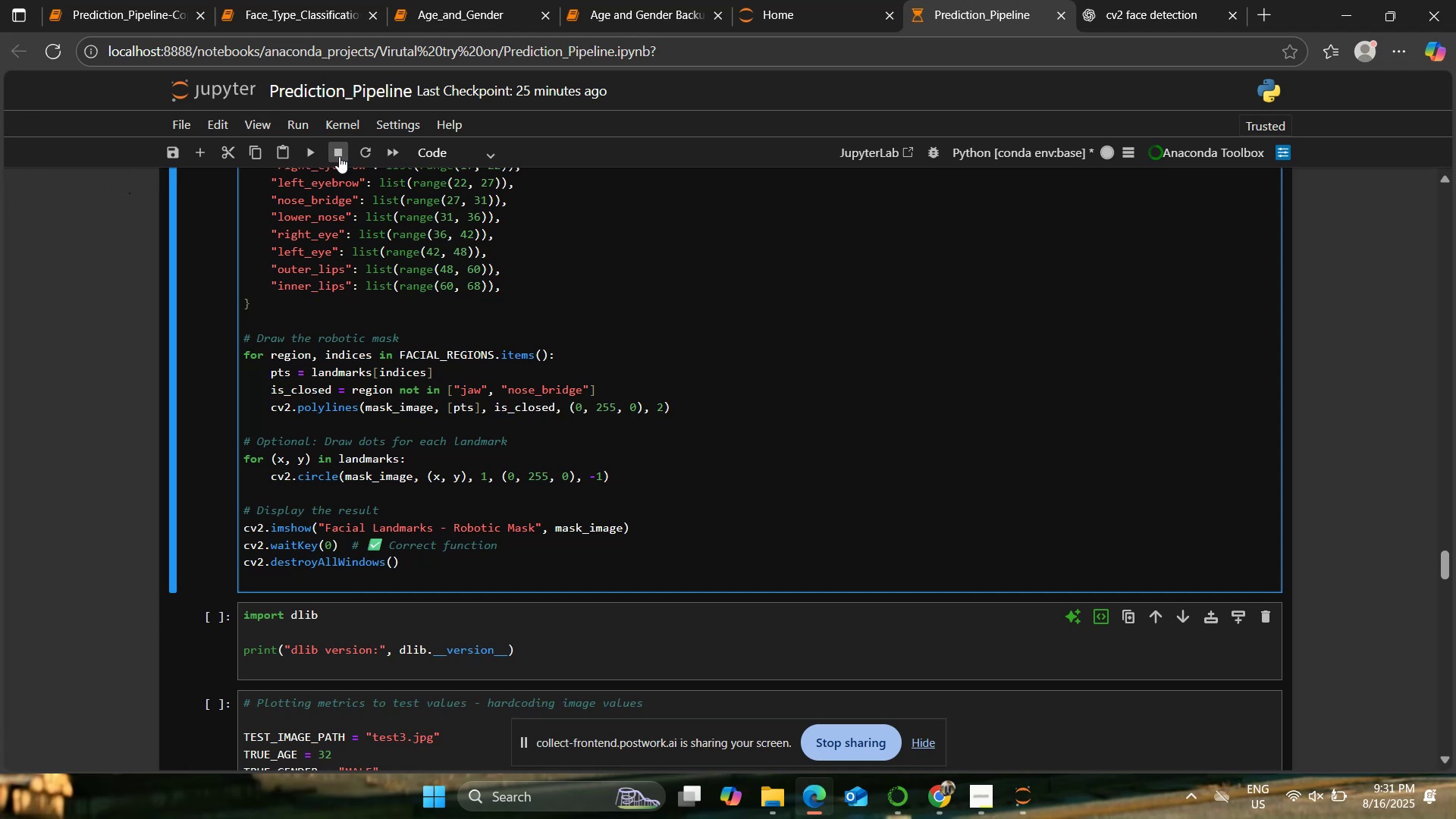 
triple_click([339, 156])
 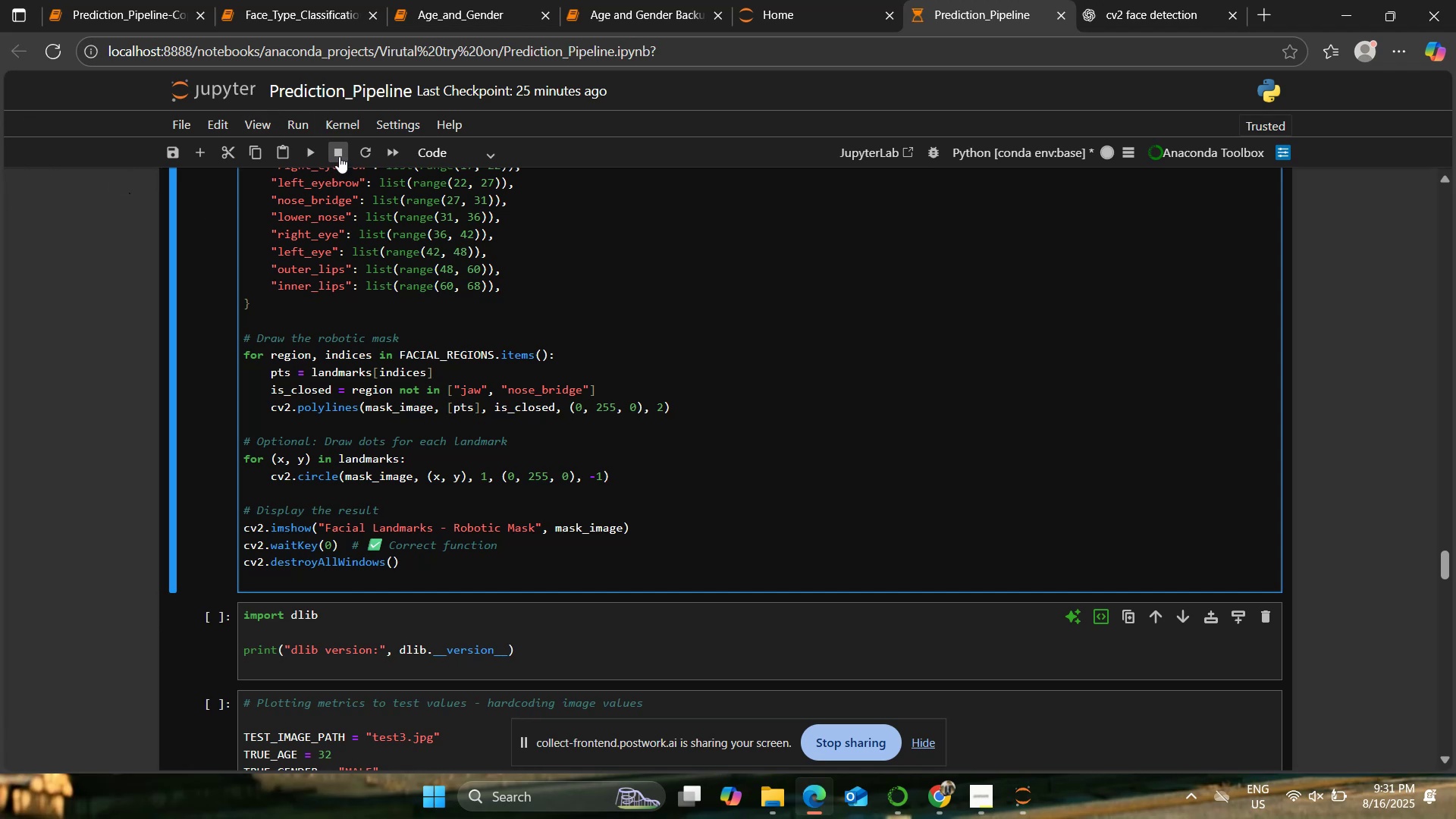 
triple_click([339, 156])
 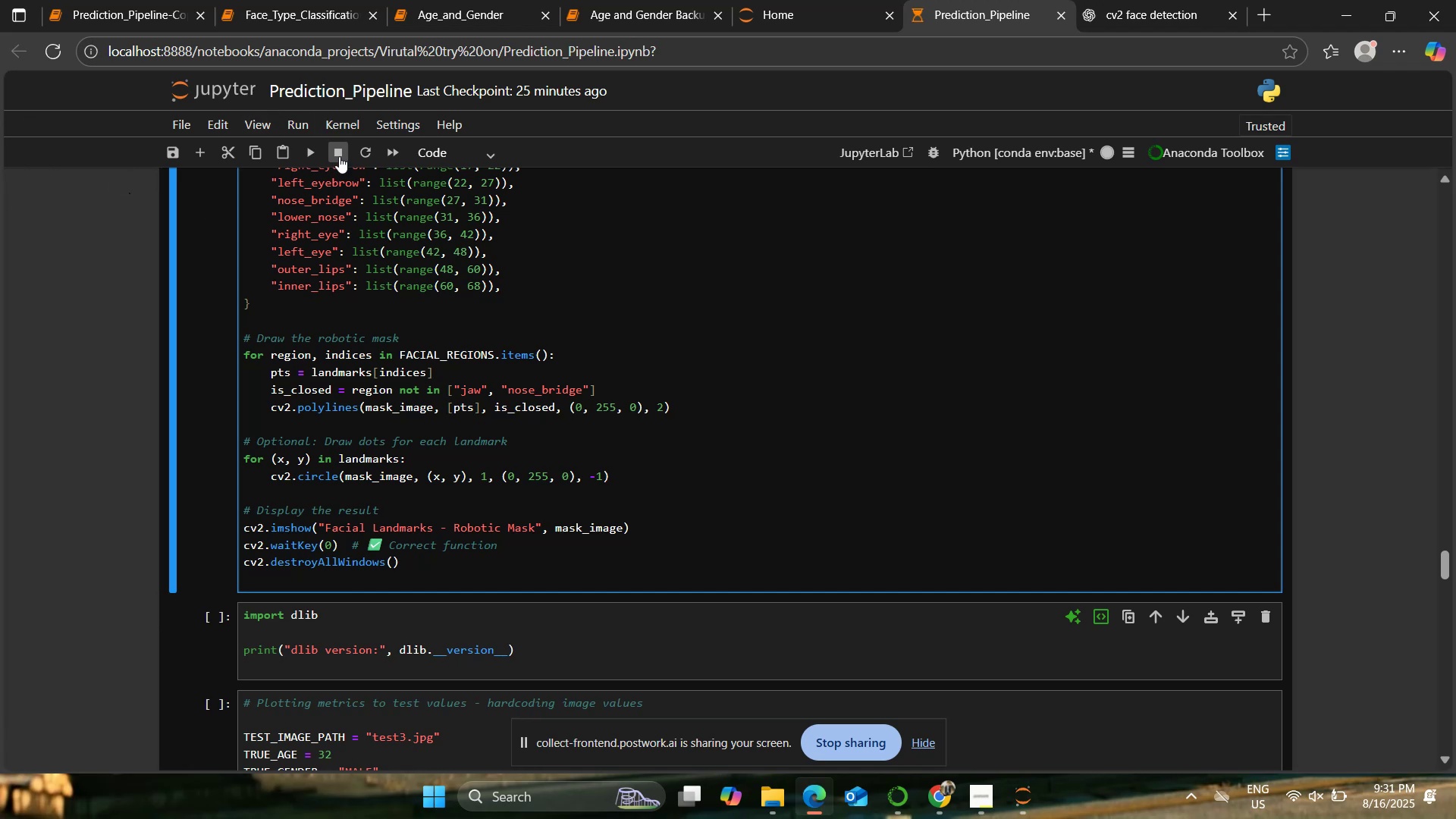 
triple_click([339, 156])
 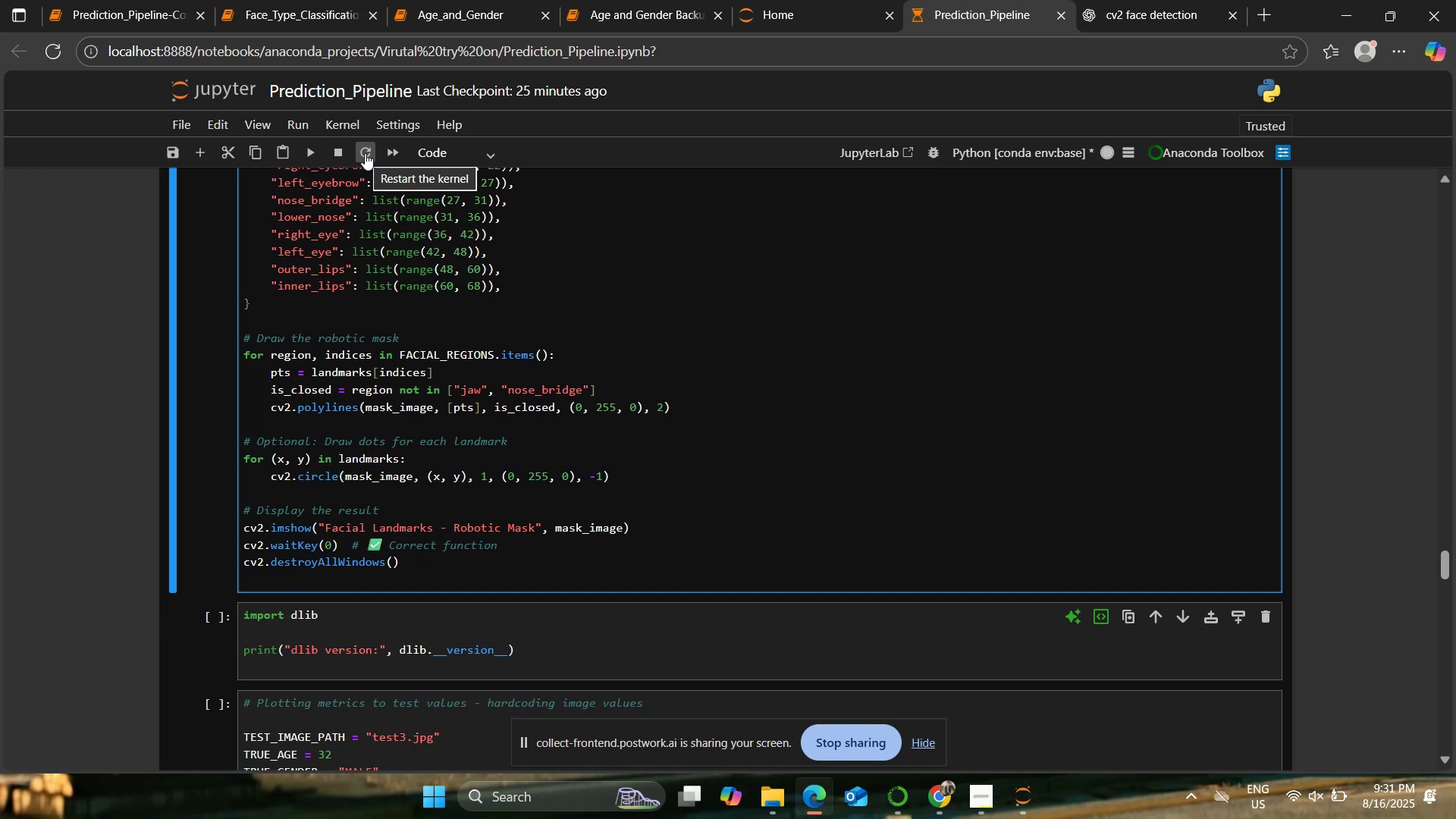 
left_click([365, 153])
 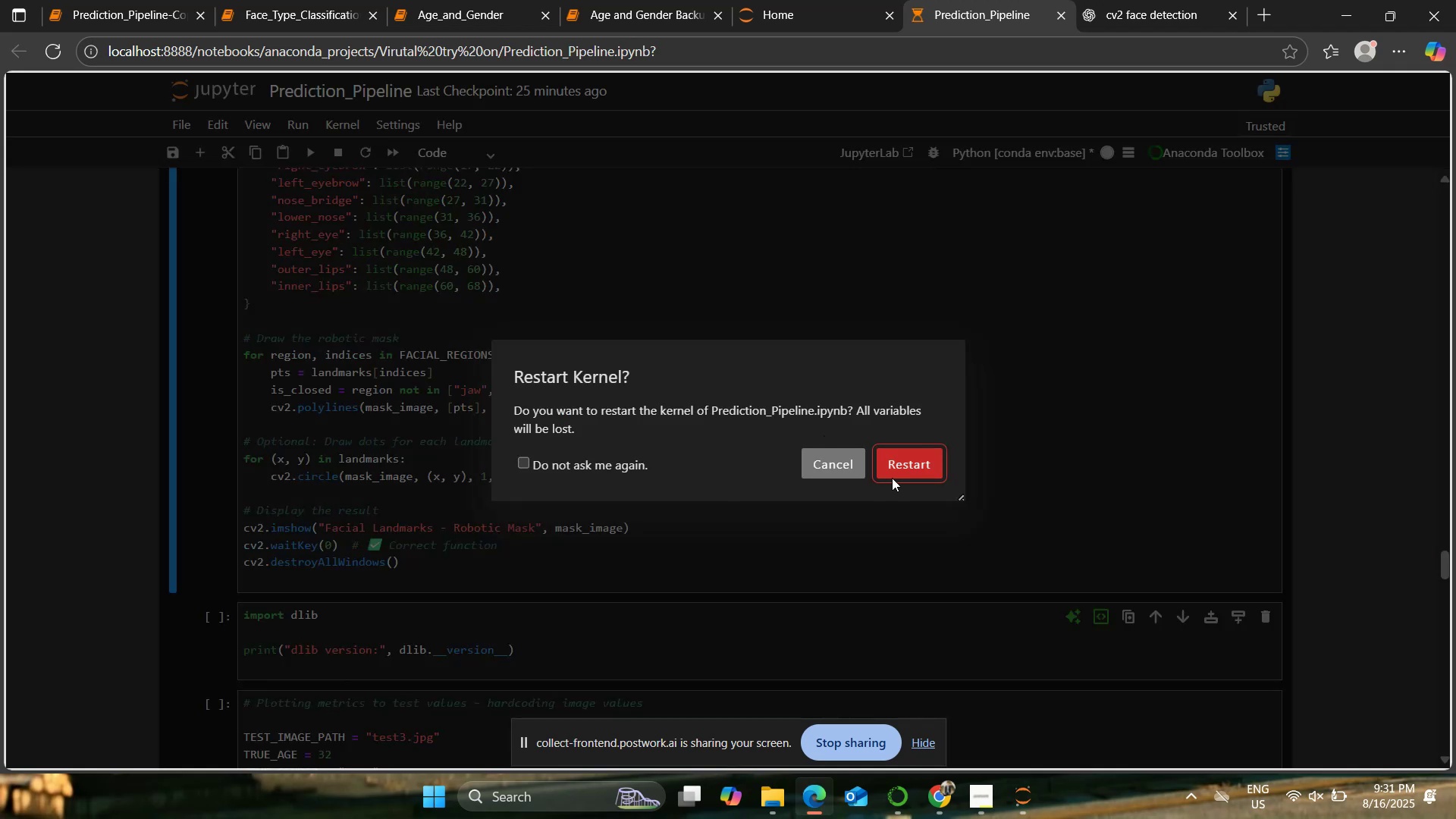 
left_click([903, 466])
 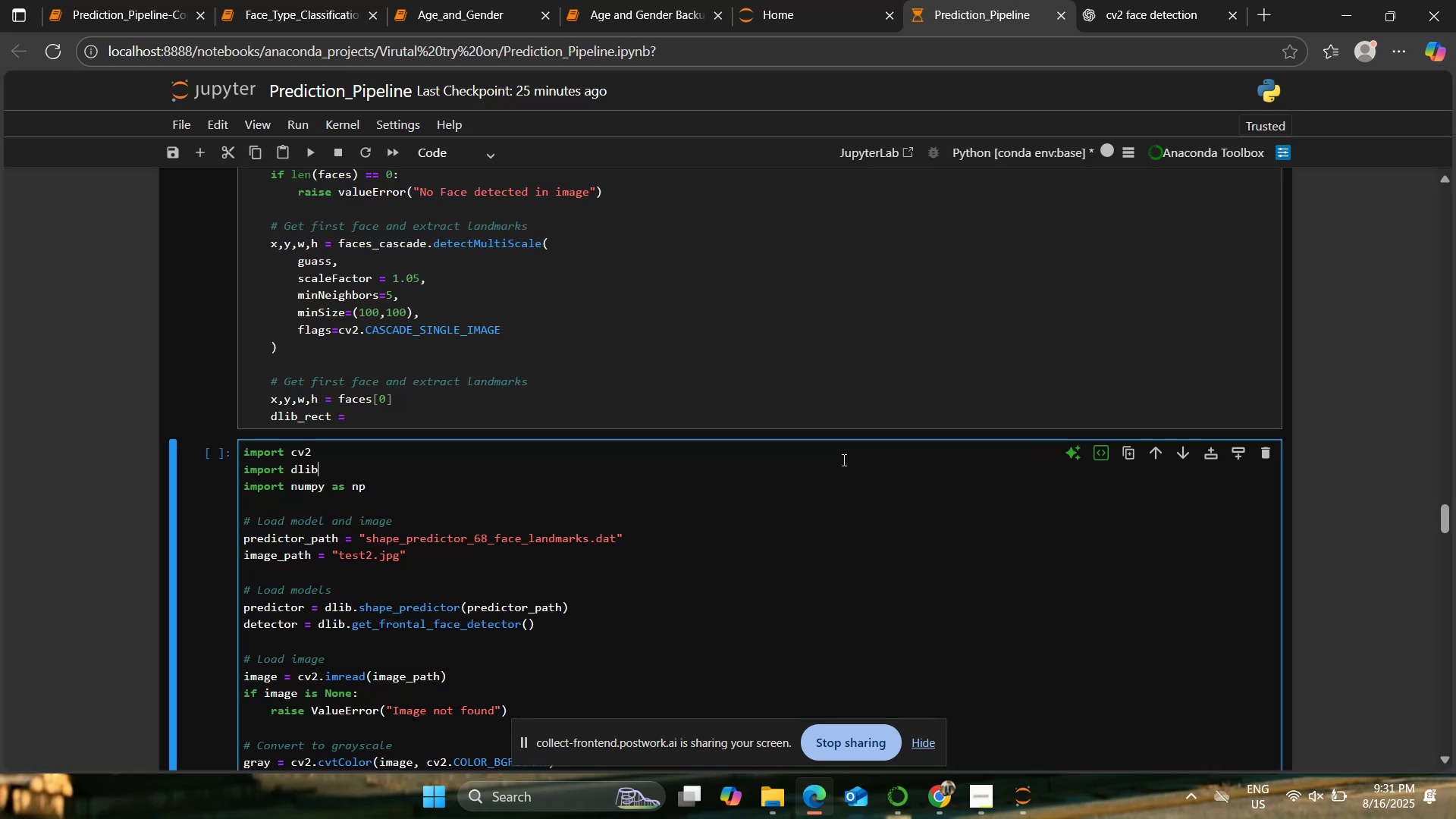 
scroll: coordinate [844, 458], scroll_direction: down, amount: 7.0
 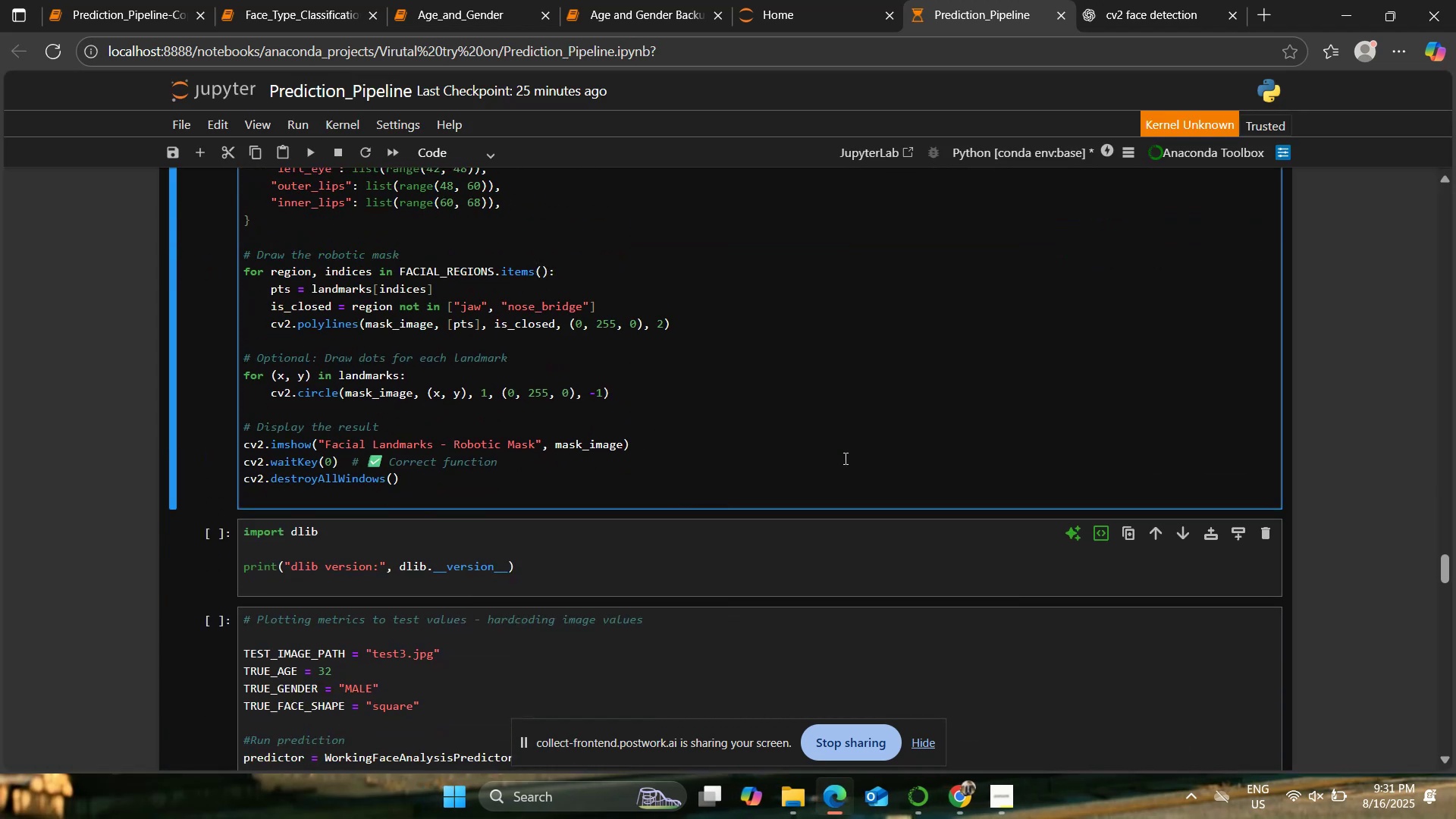 
scroll: coordinate [844, 458], scroll_direction: up, amount: 3.0
 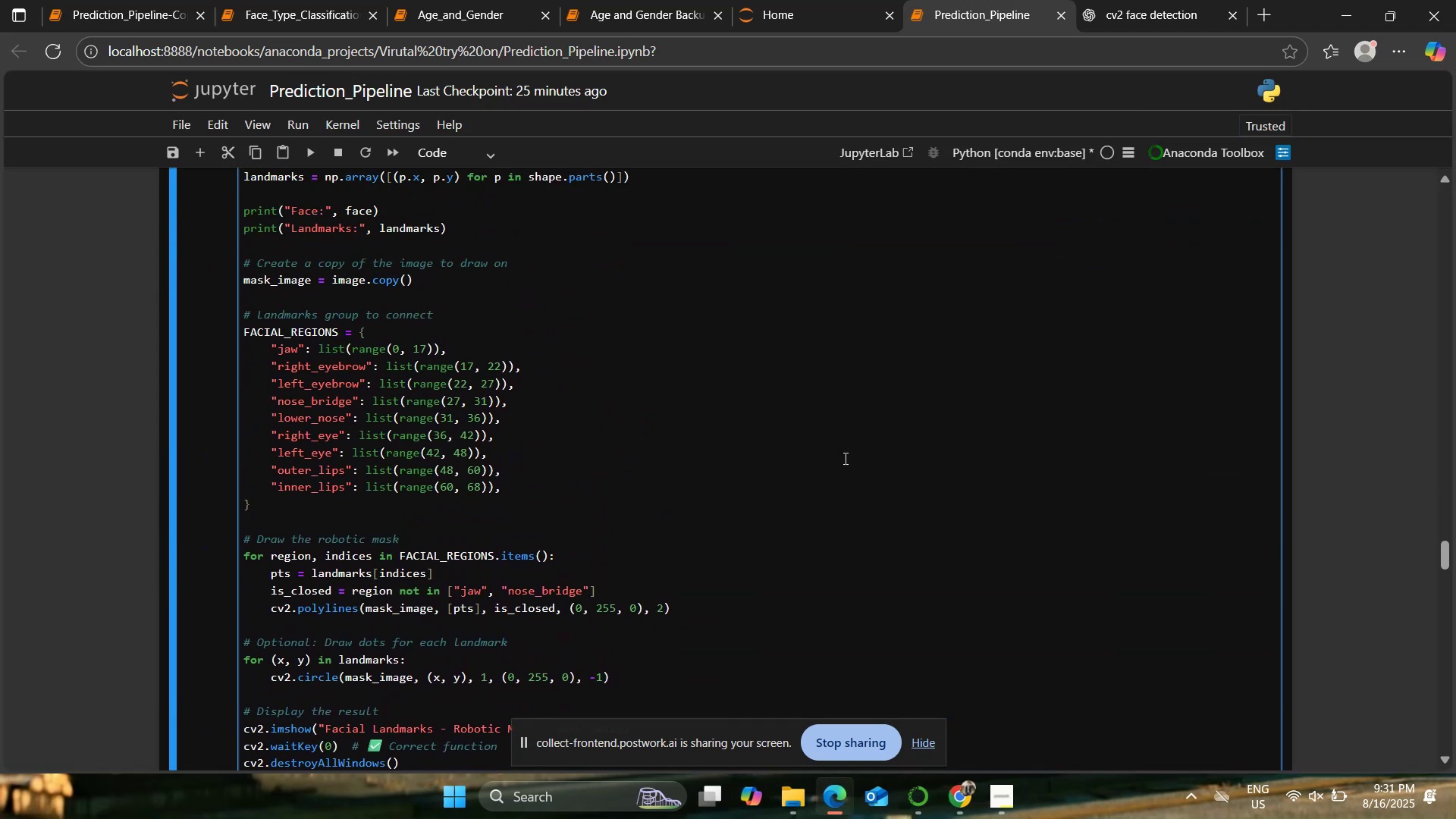 
left_click([844, 458])
 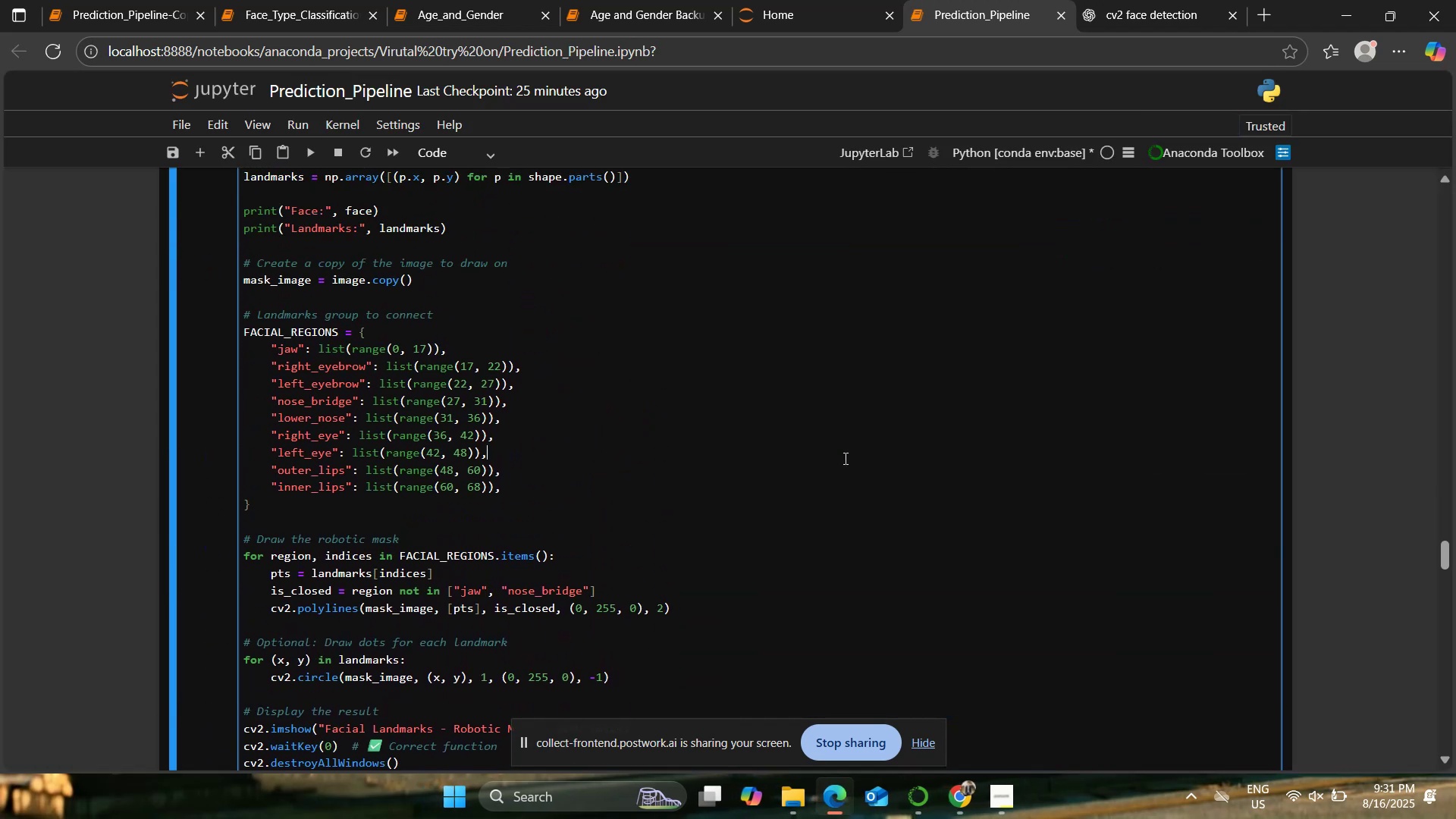 
scroll: coordinate [811, 453], scroll_direction: up, amount: 8.0
 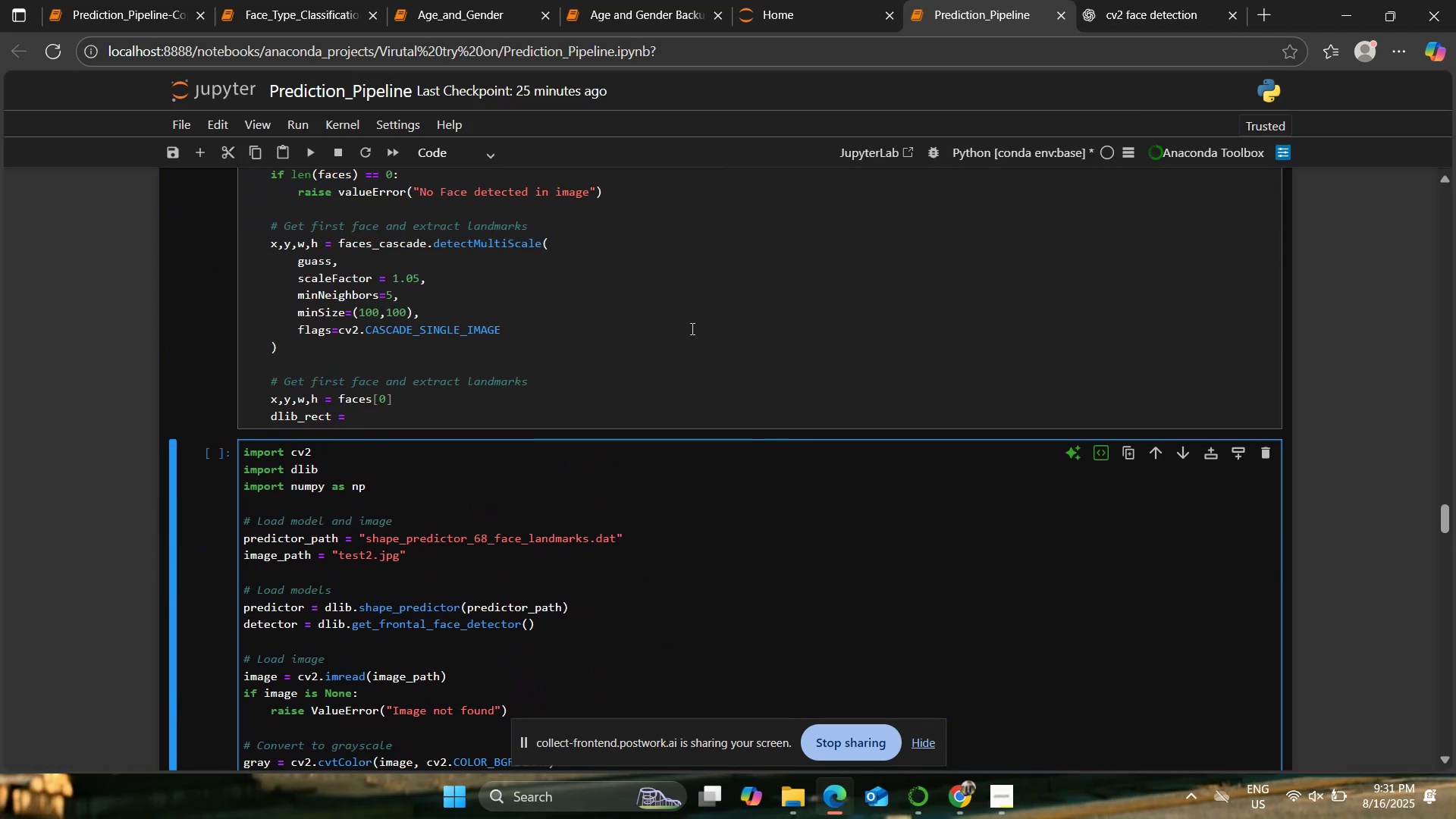 
left_click([683, 316])
 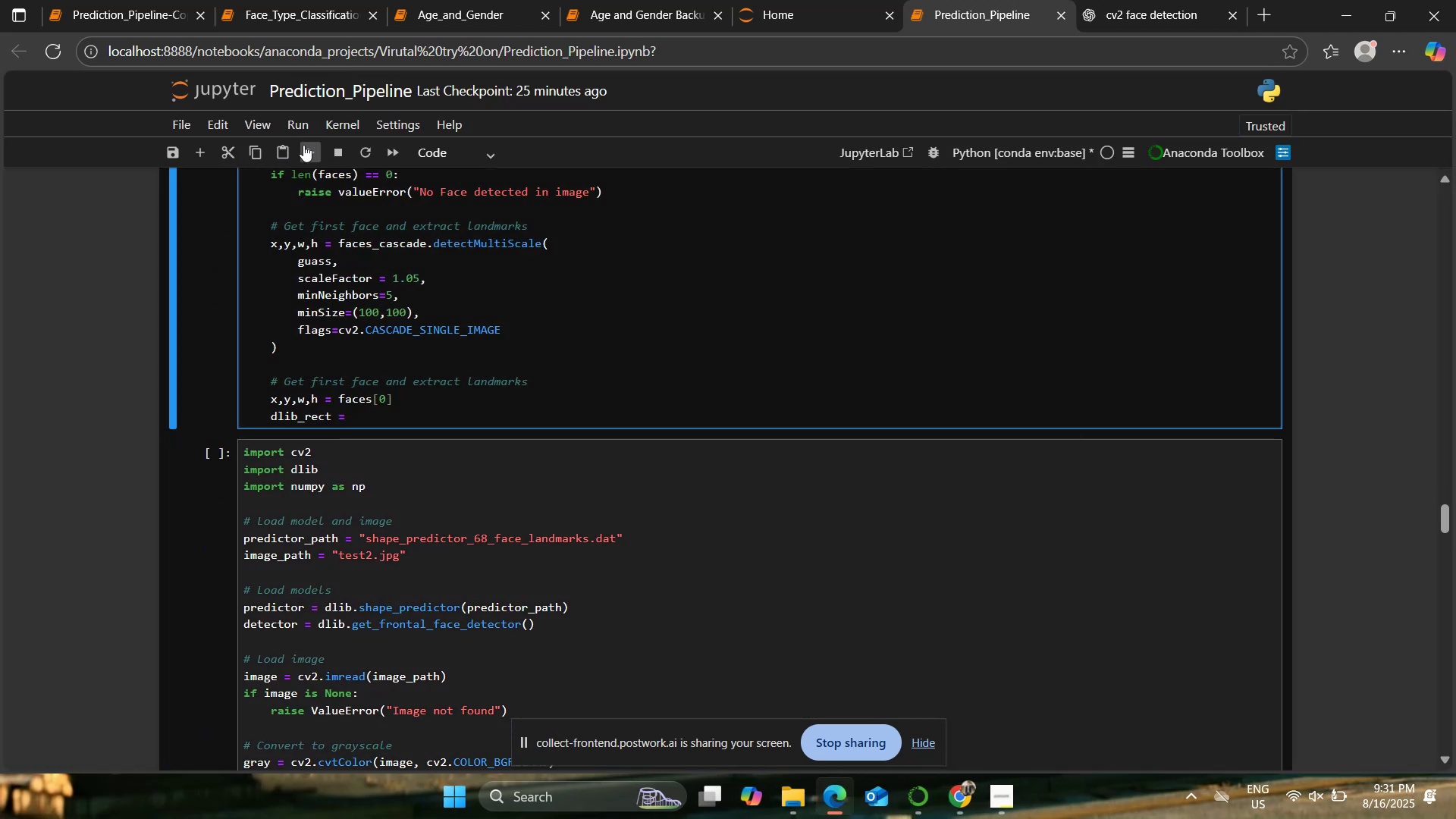 
left_click([307, 148])
 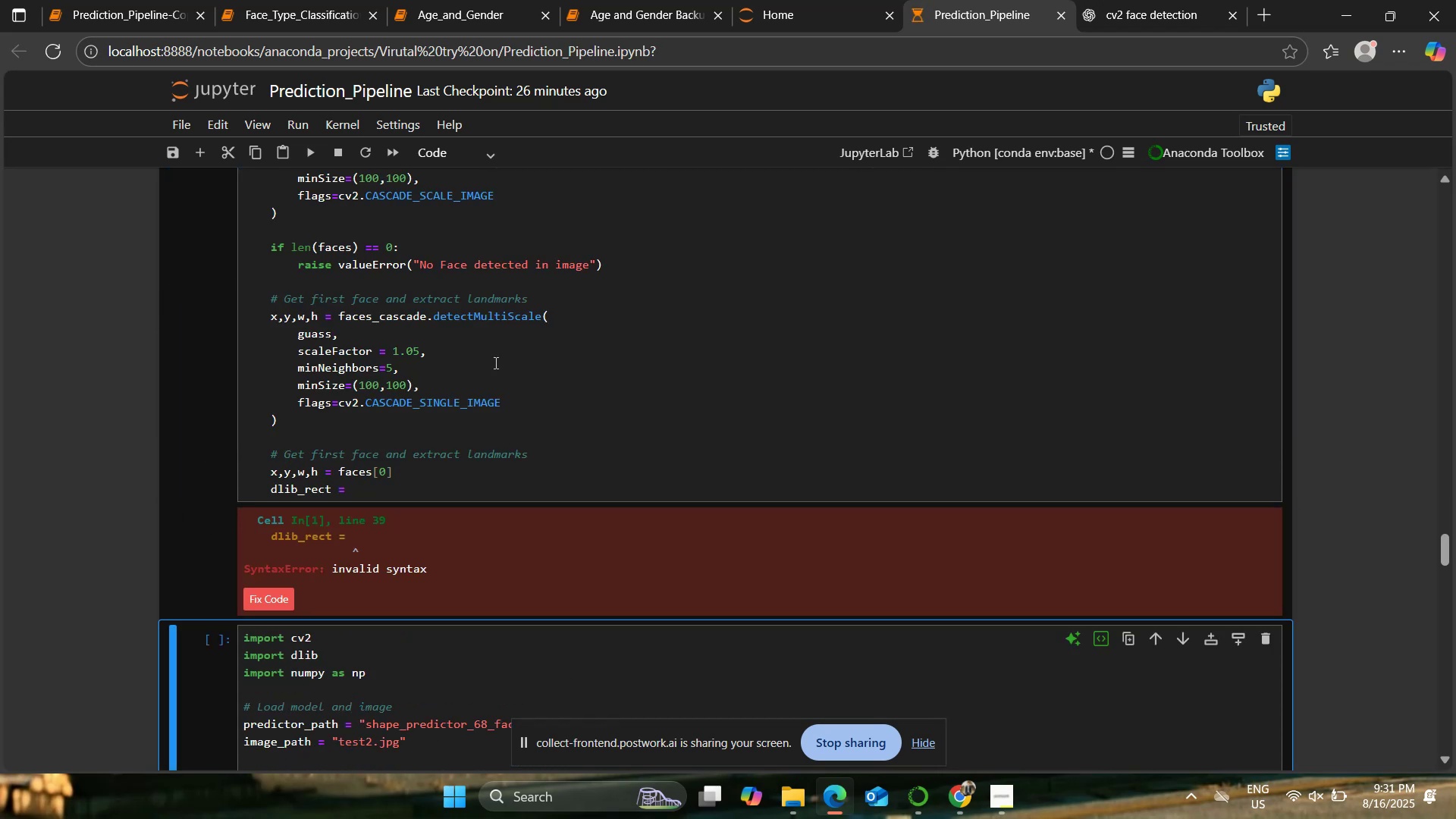 
scroll: coordinate [716, 400], scroll_direction: up, amount: 3.0
 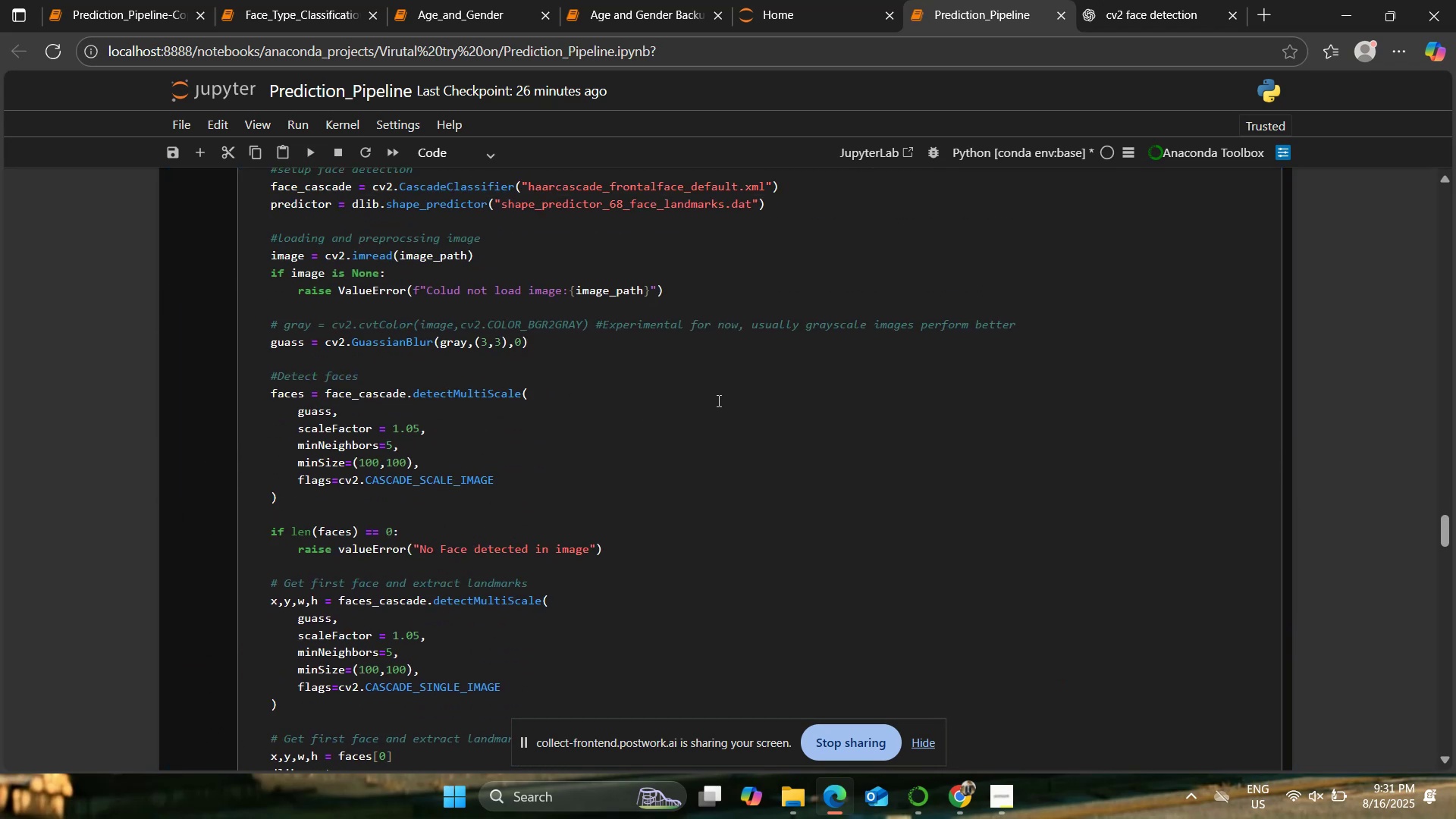 
scroll: coordinate [717, 400], scroll_direction: down, amount: 2.0
 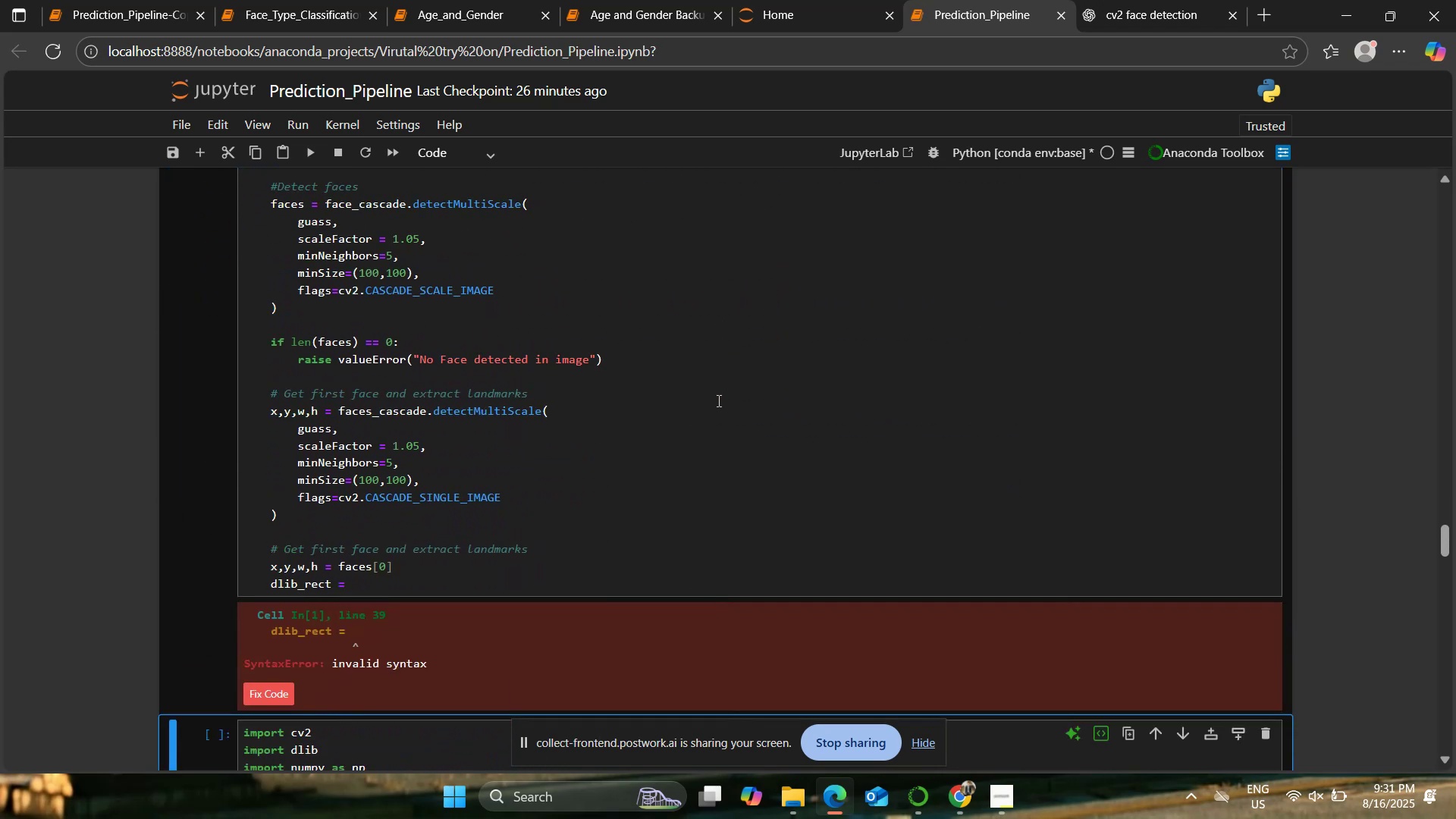 
scroll: coordinate [717, 400], scroll_direction: up, amount: 1.0
 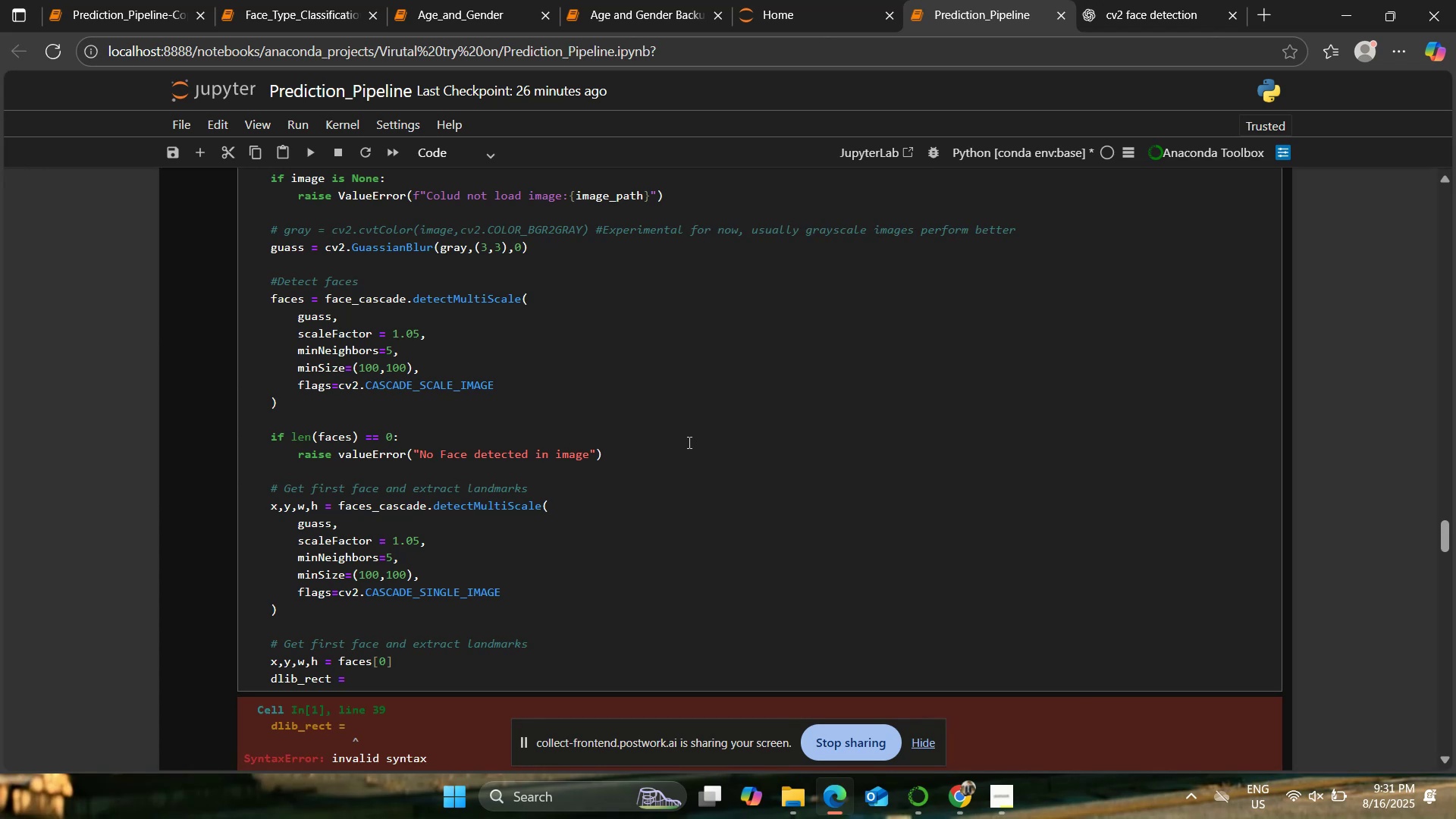 
wait(19.69)
 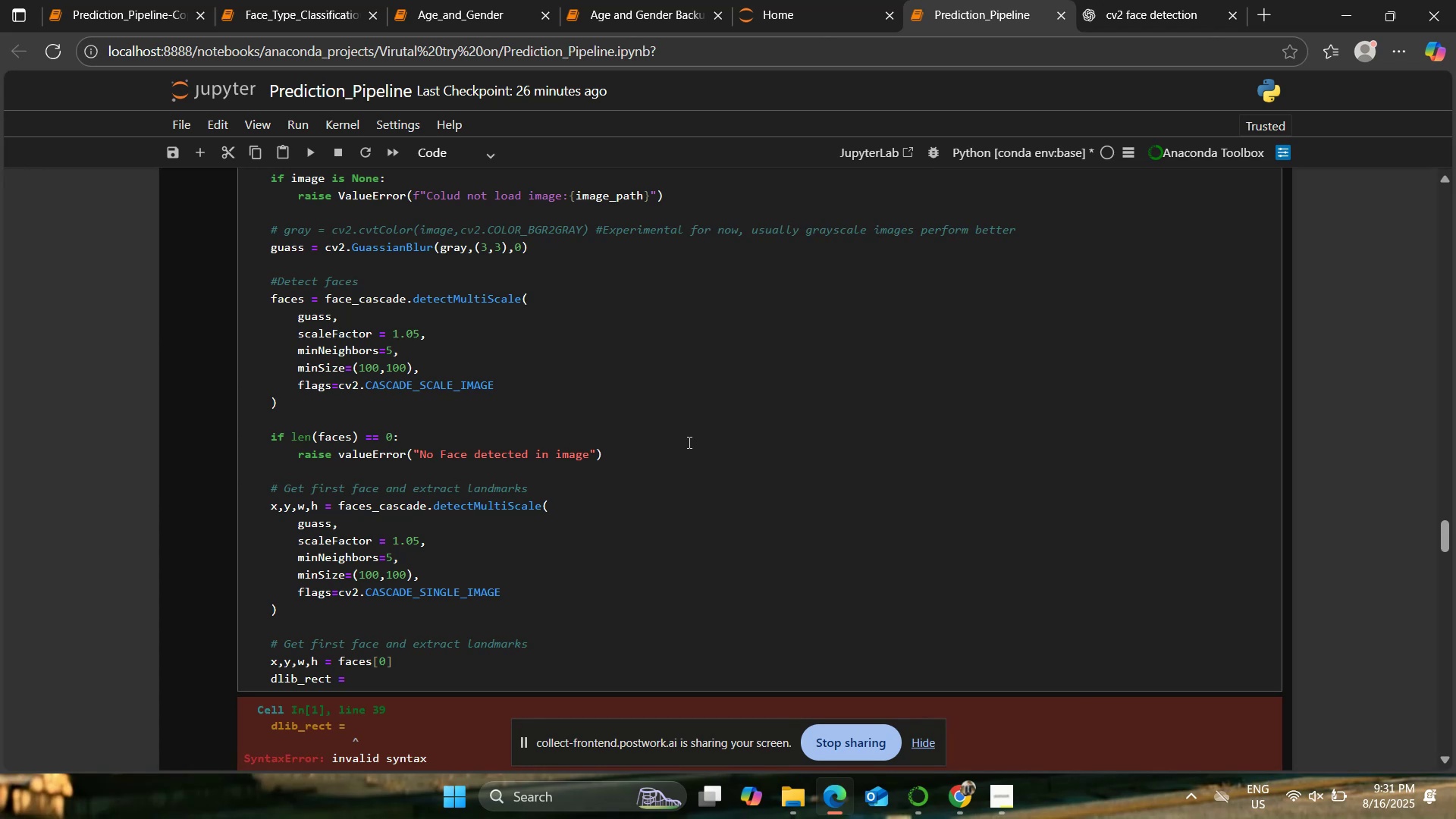 
left_click([580, 676])
 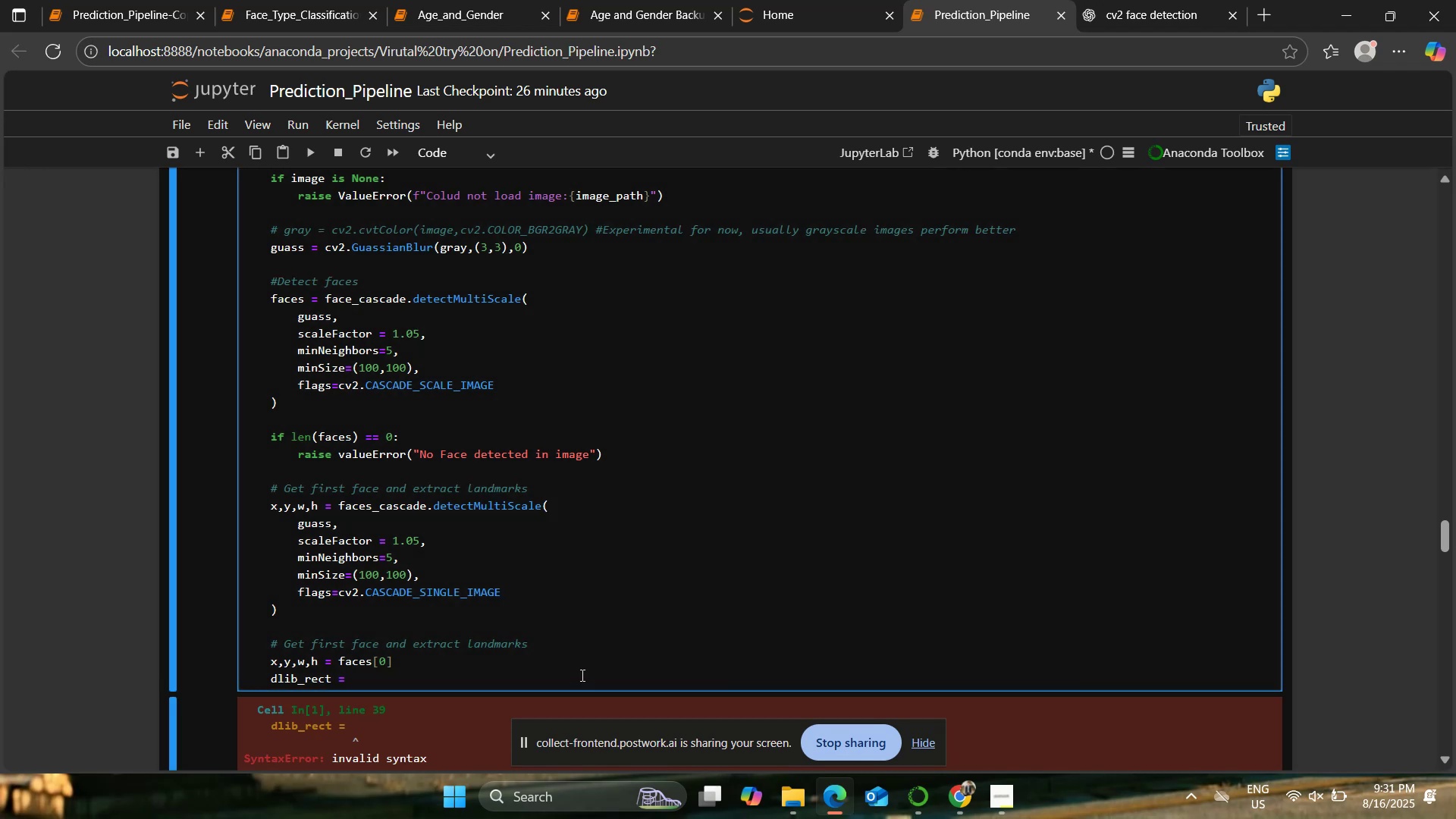 
type(dlib.rectangle(int(x), int(y), int(x+w).)
key(Backspace)
type(, int(y+H)
key(Backspace)
type(h))
 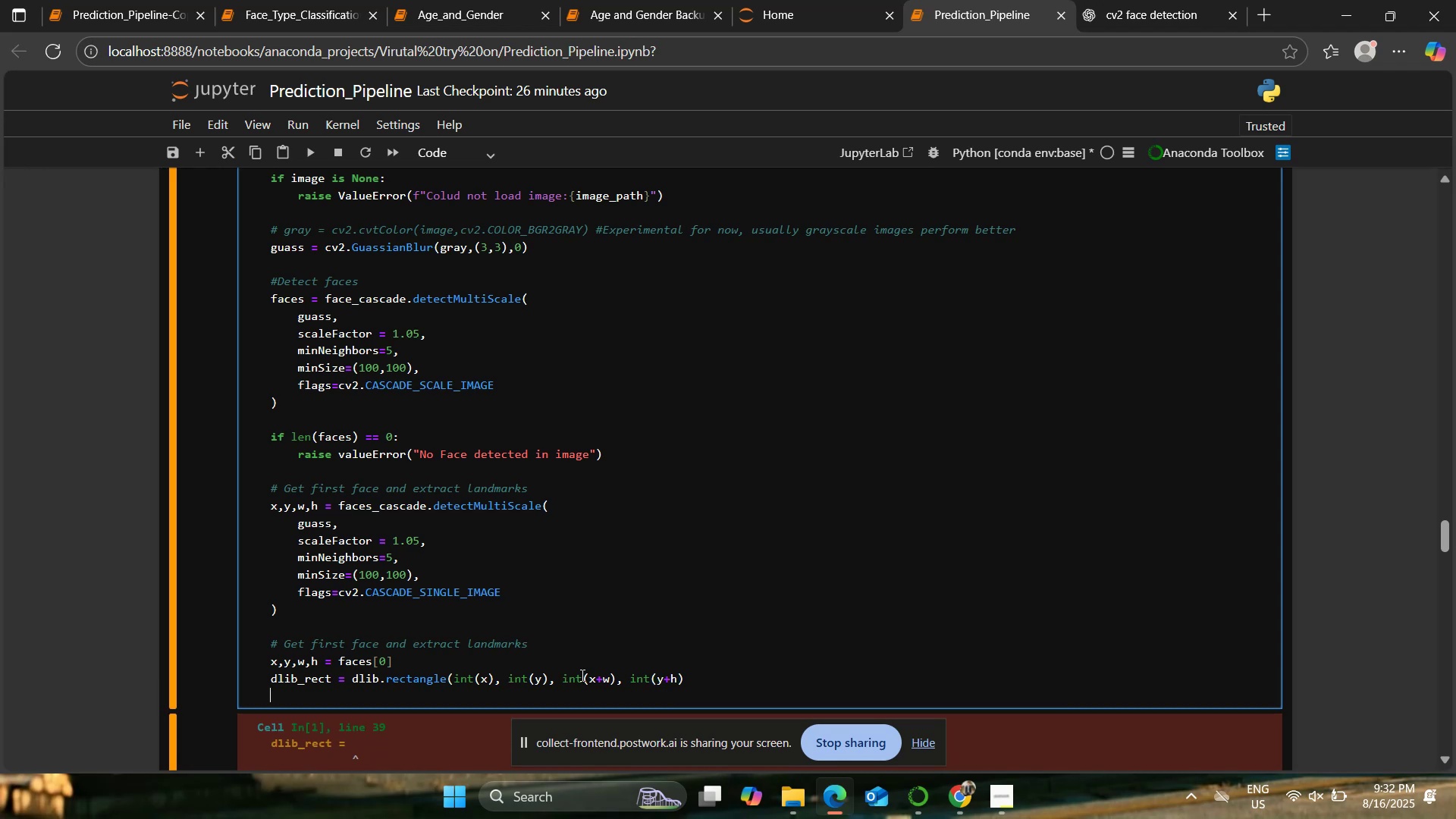 
 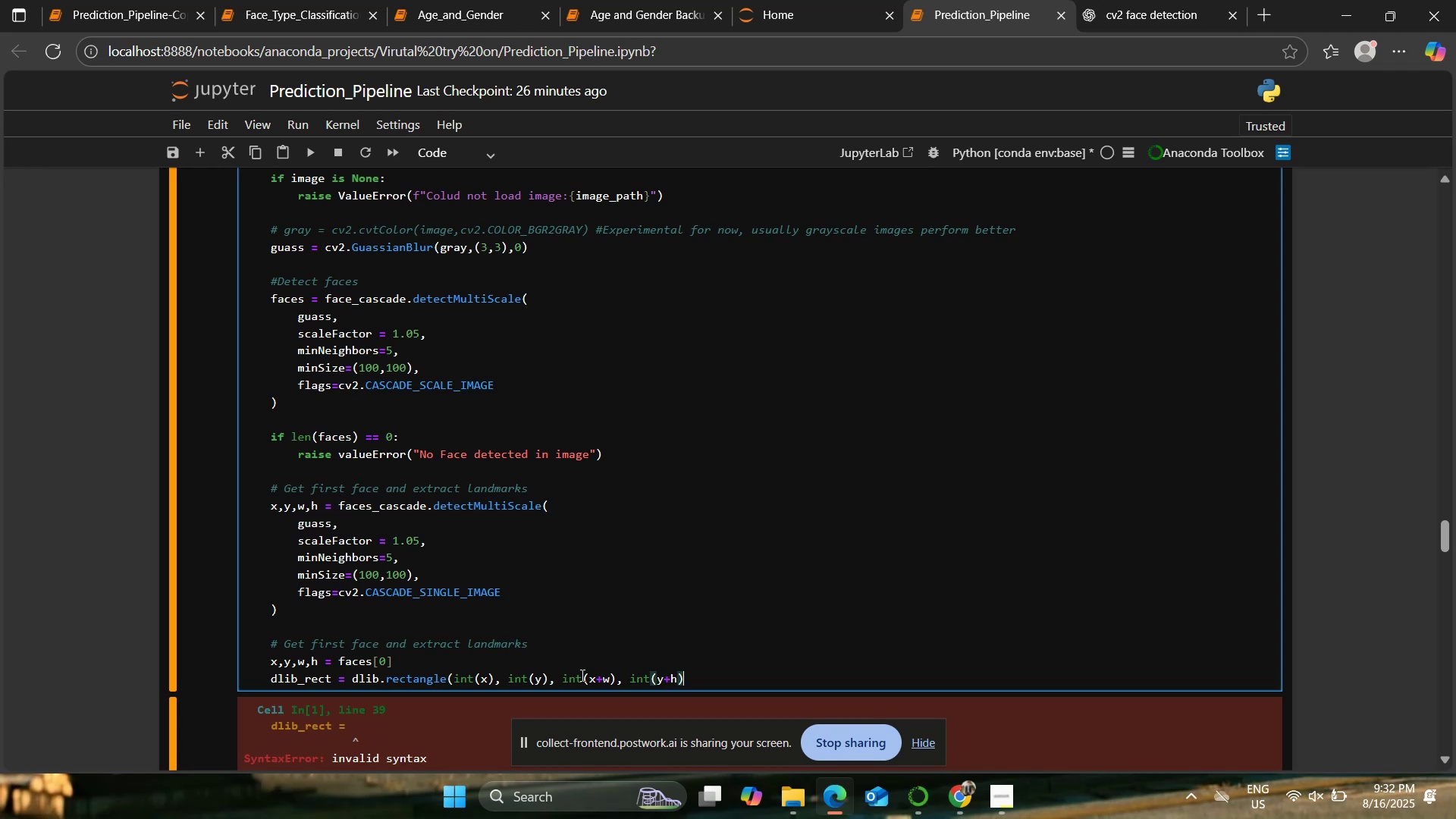 
key(Enter)
 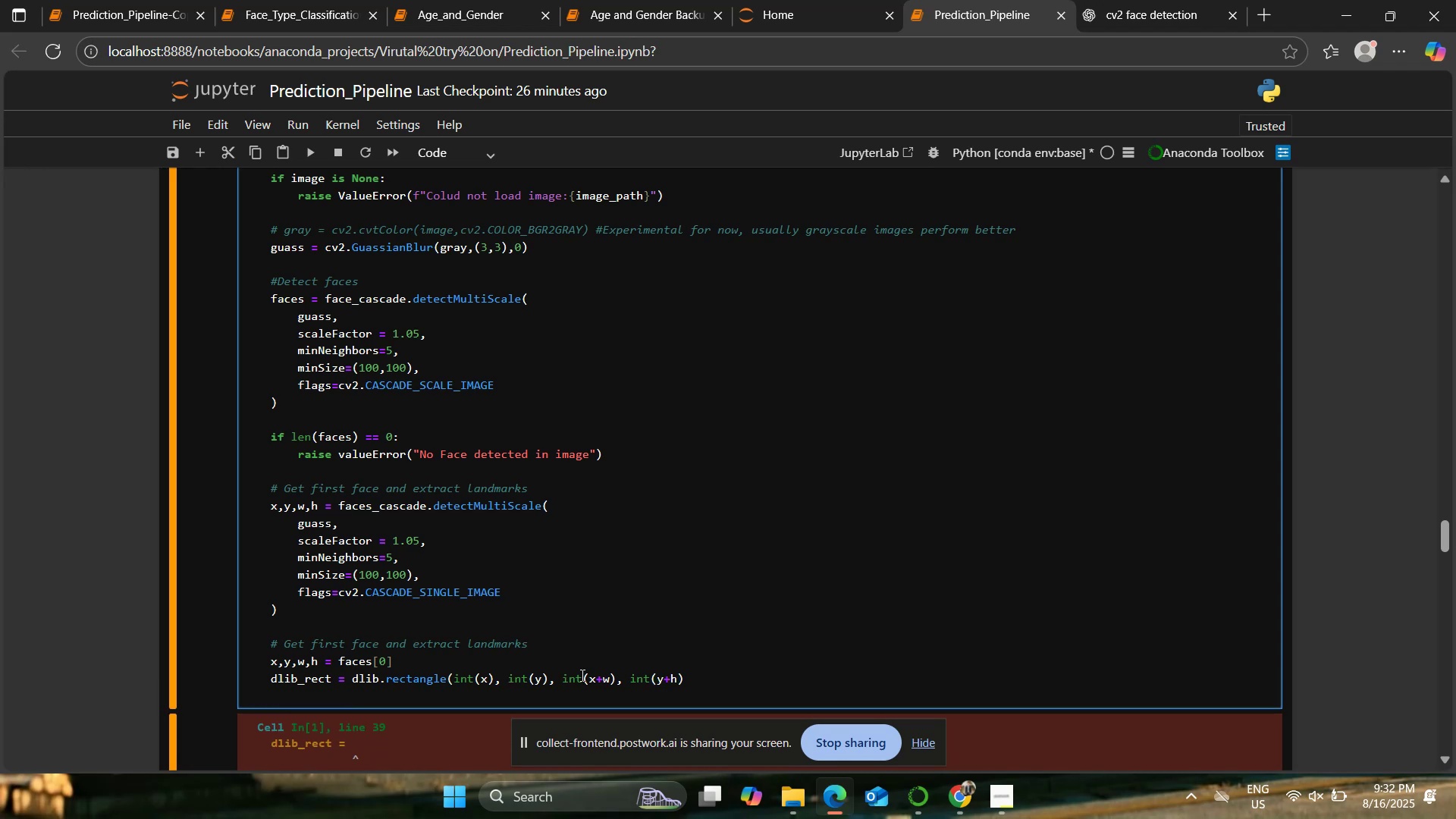 
key(ArrowLeft)
 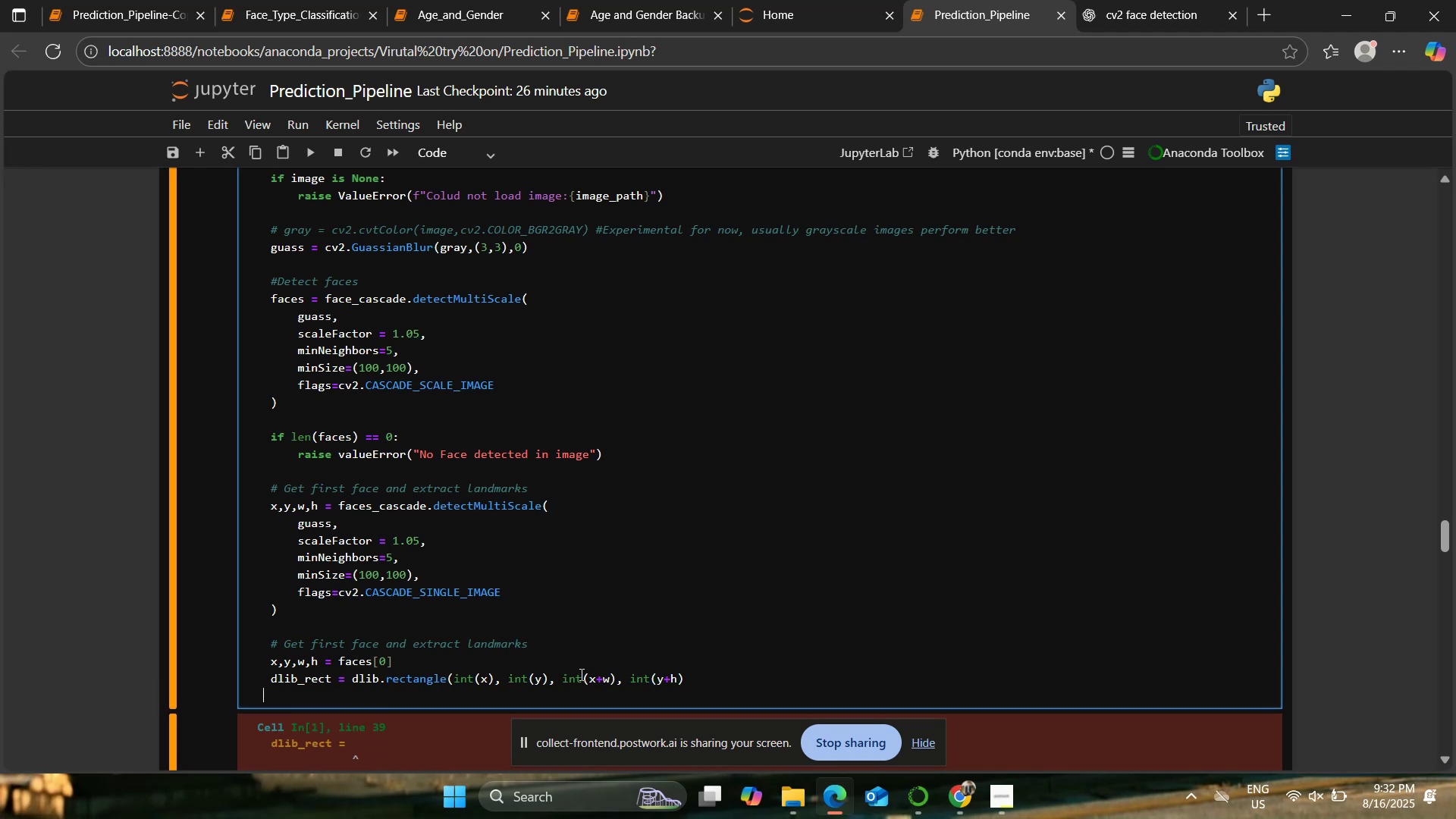 
key(ArrowLeft)
 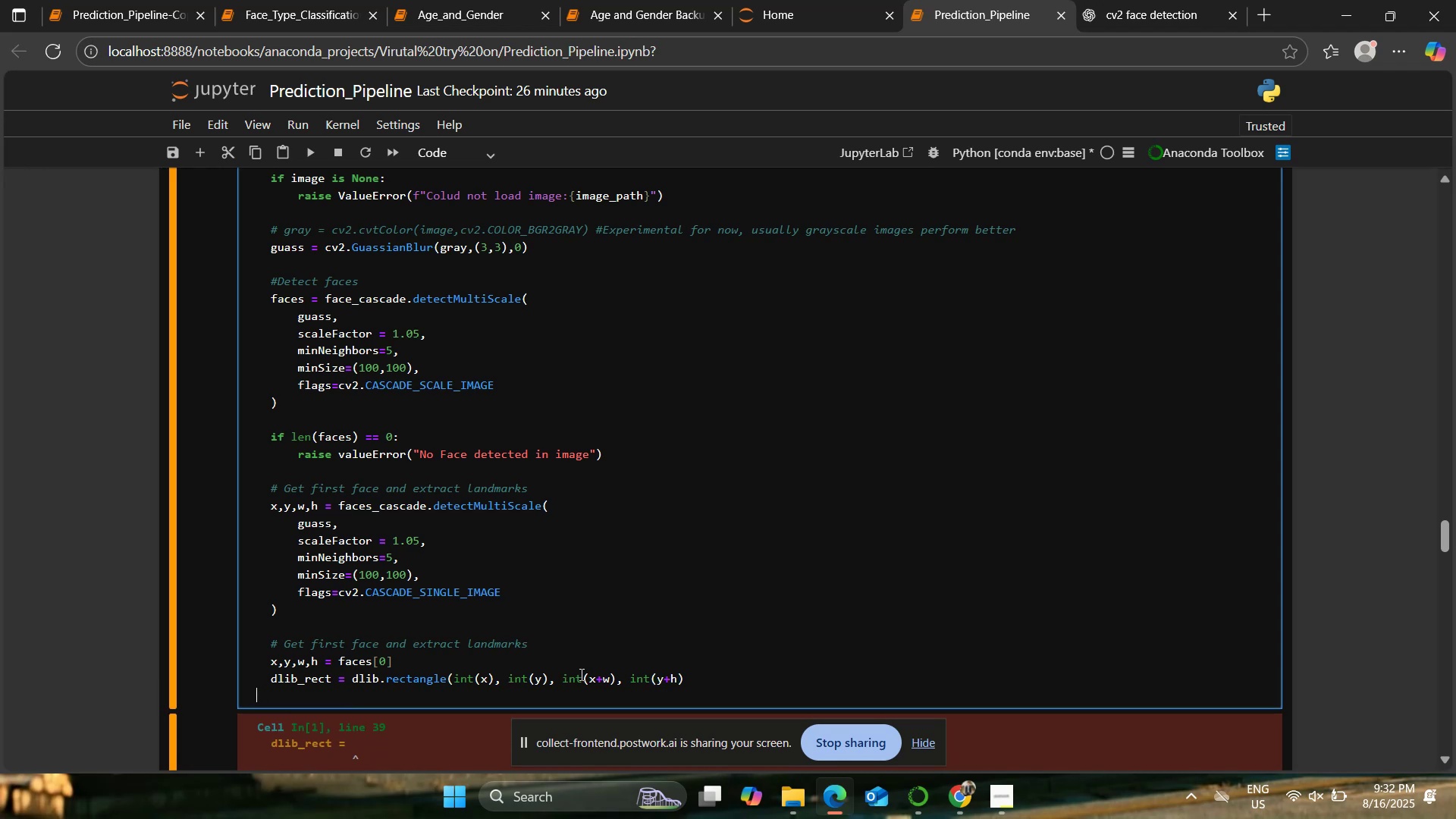 
key(ArrowLeft)
 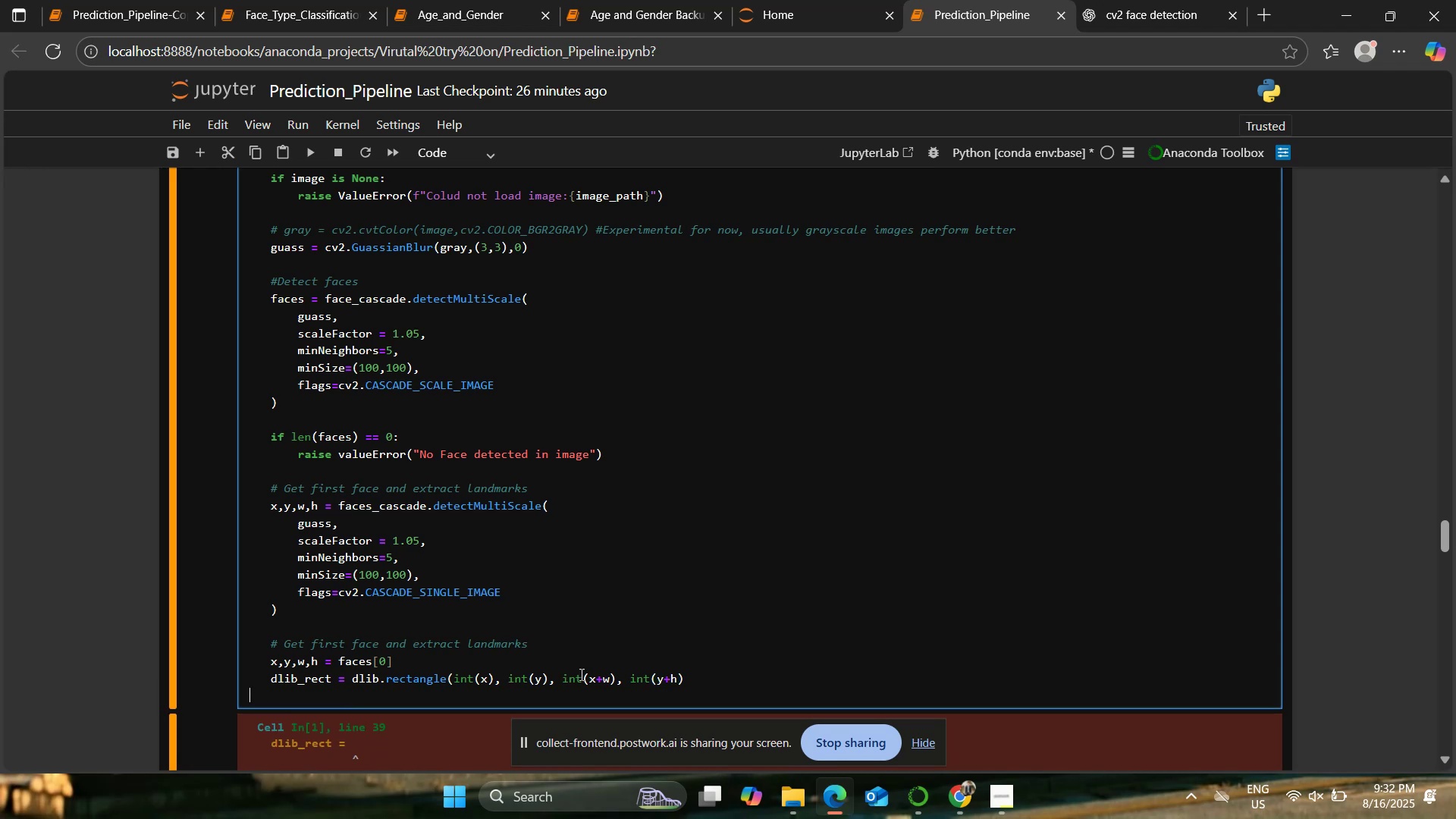 
key(ArrowLeft)
 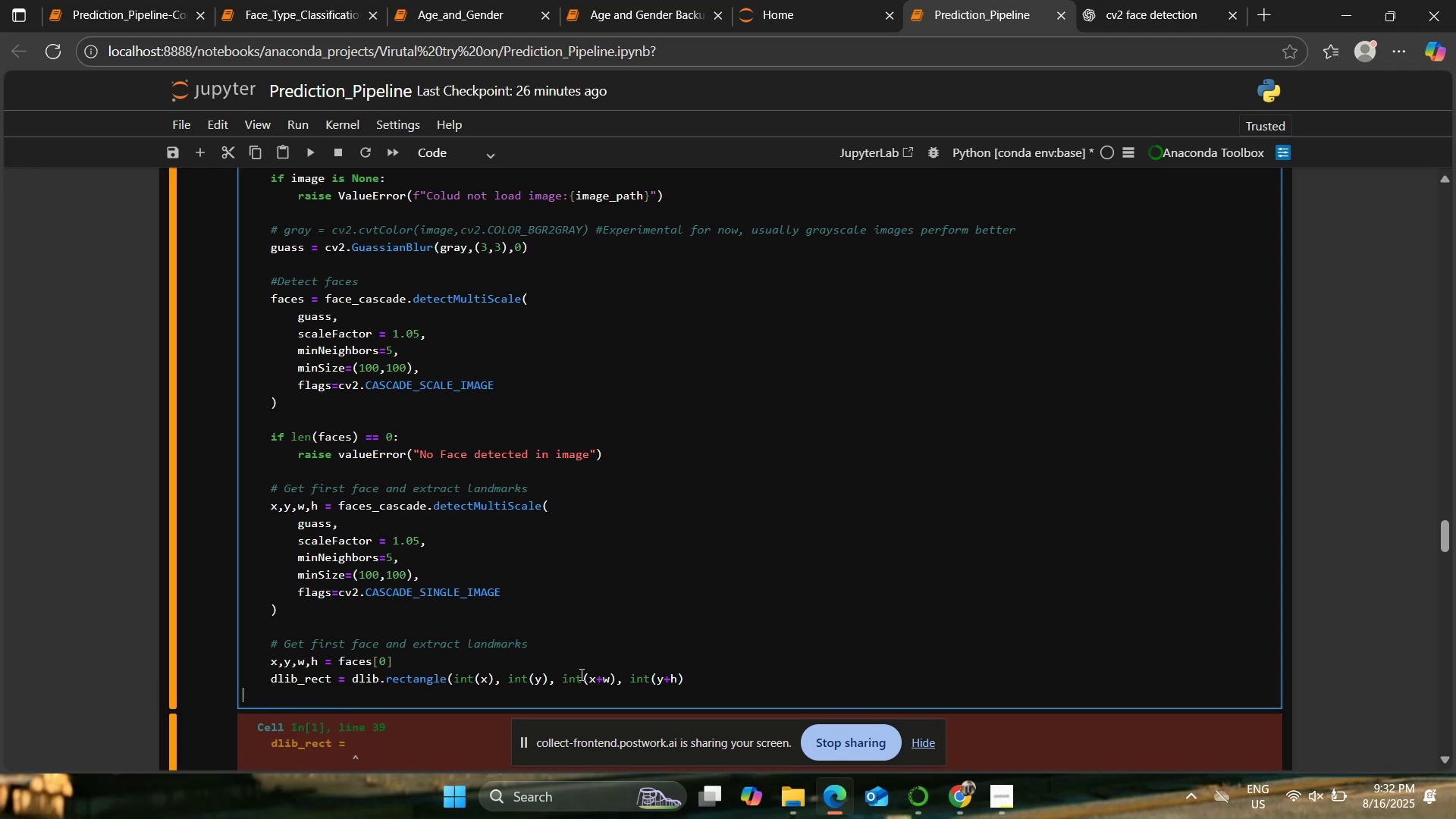 
key(ArrowLeft)
 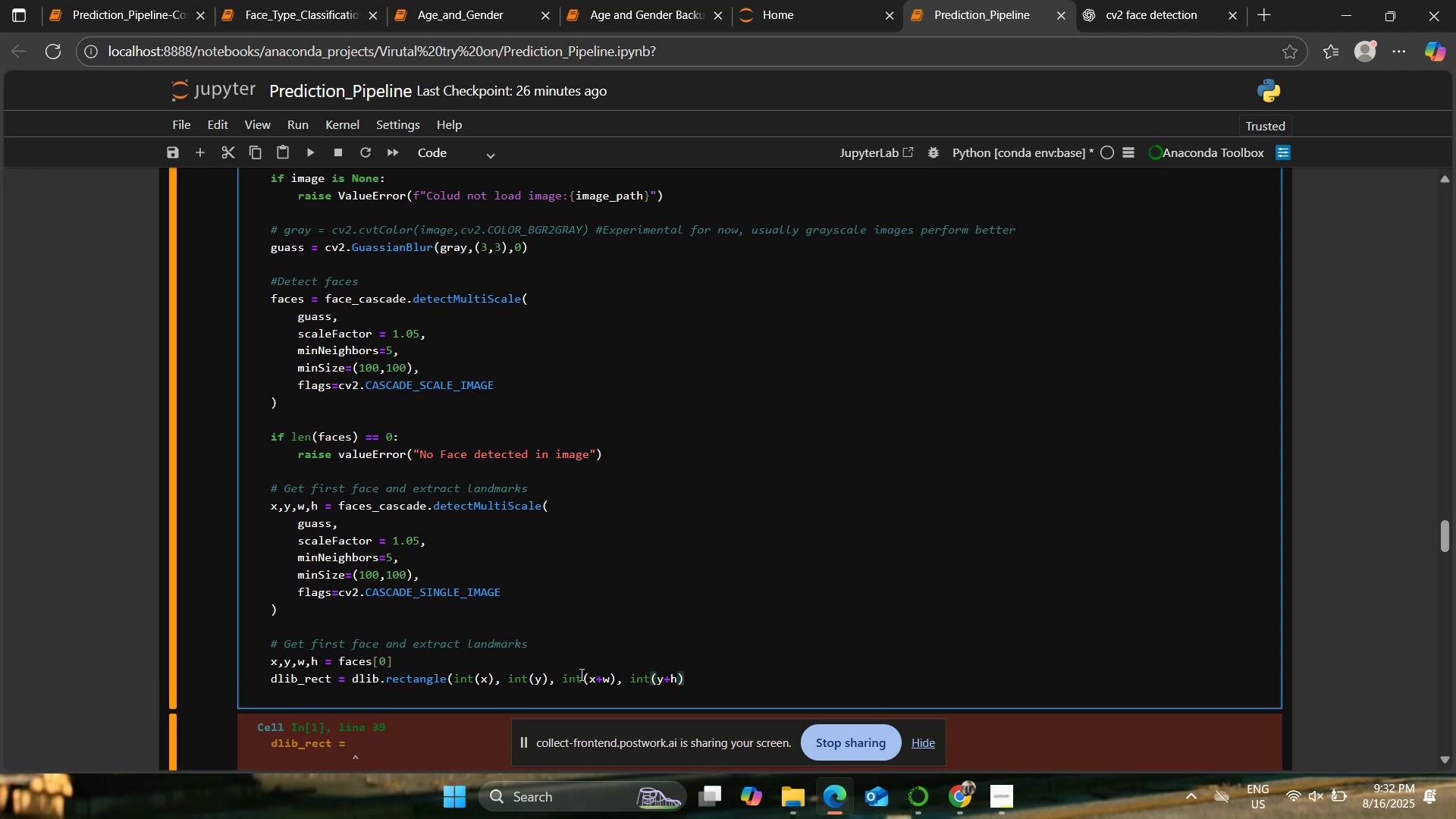 
key(Shift+0)
 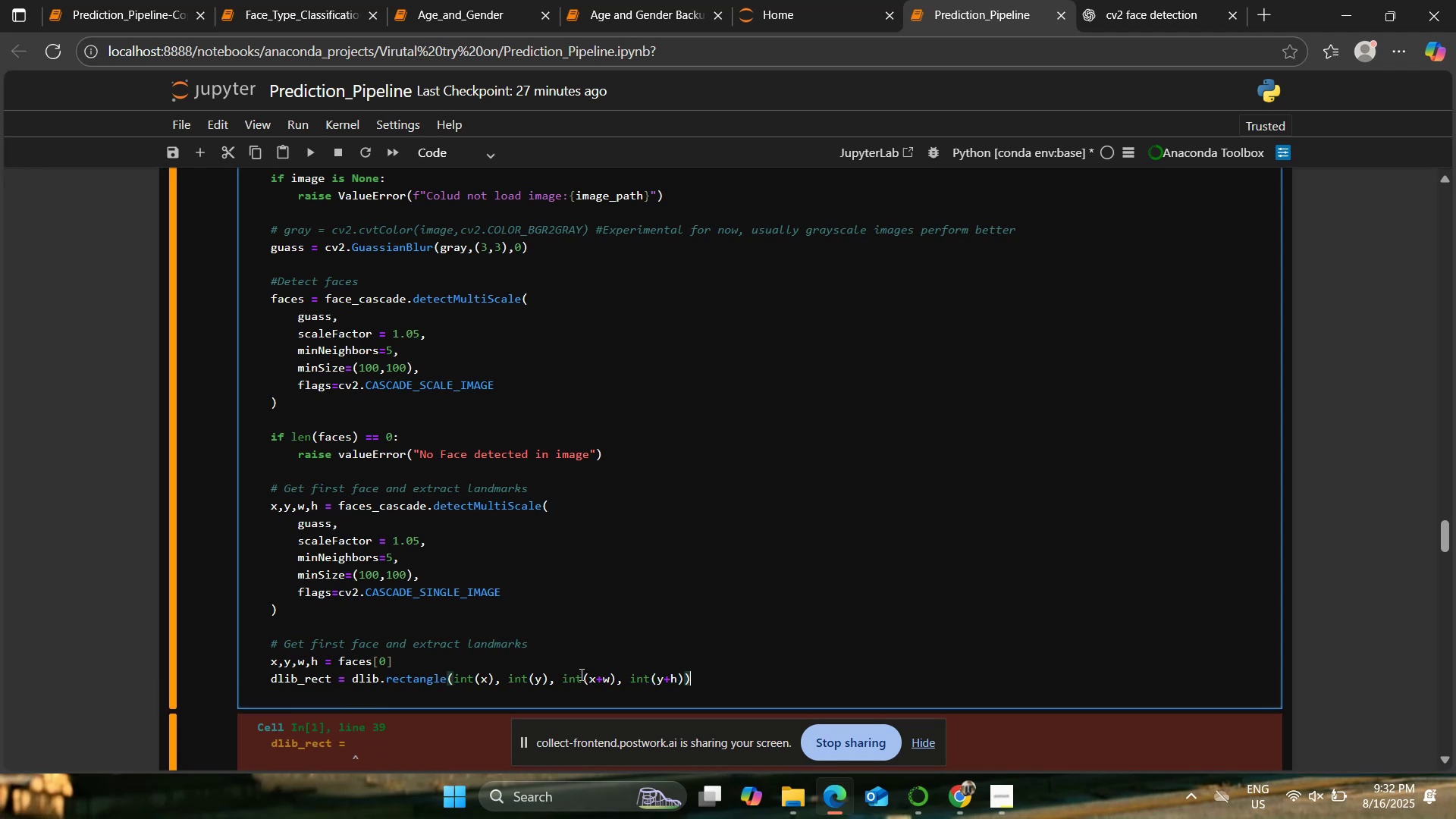 
key(Enter)
 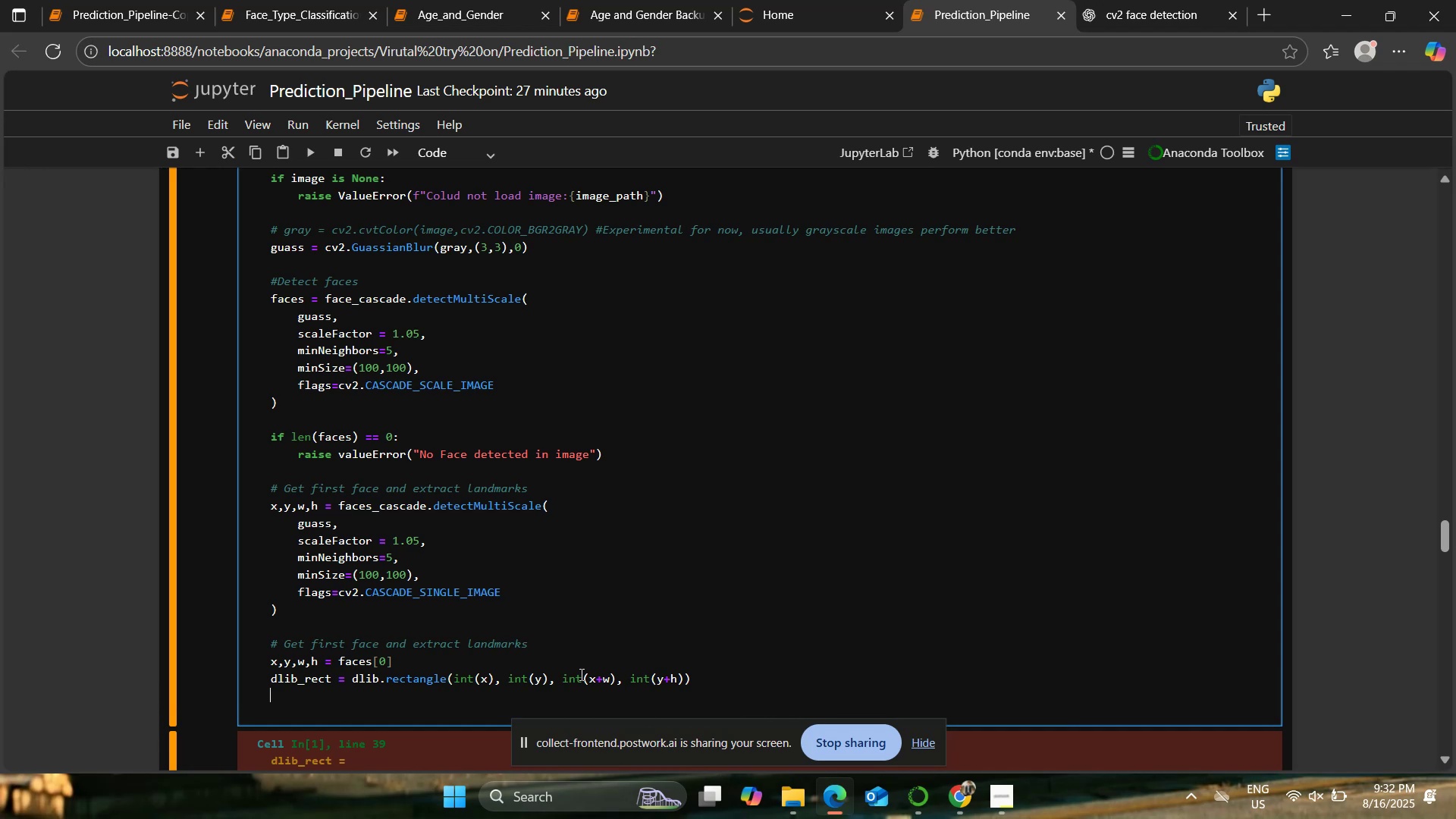 
type(detected_landmarks = predictor(image,dlib_rect()_)
key(Backspace)
type().parts())
 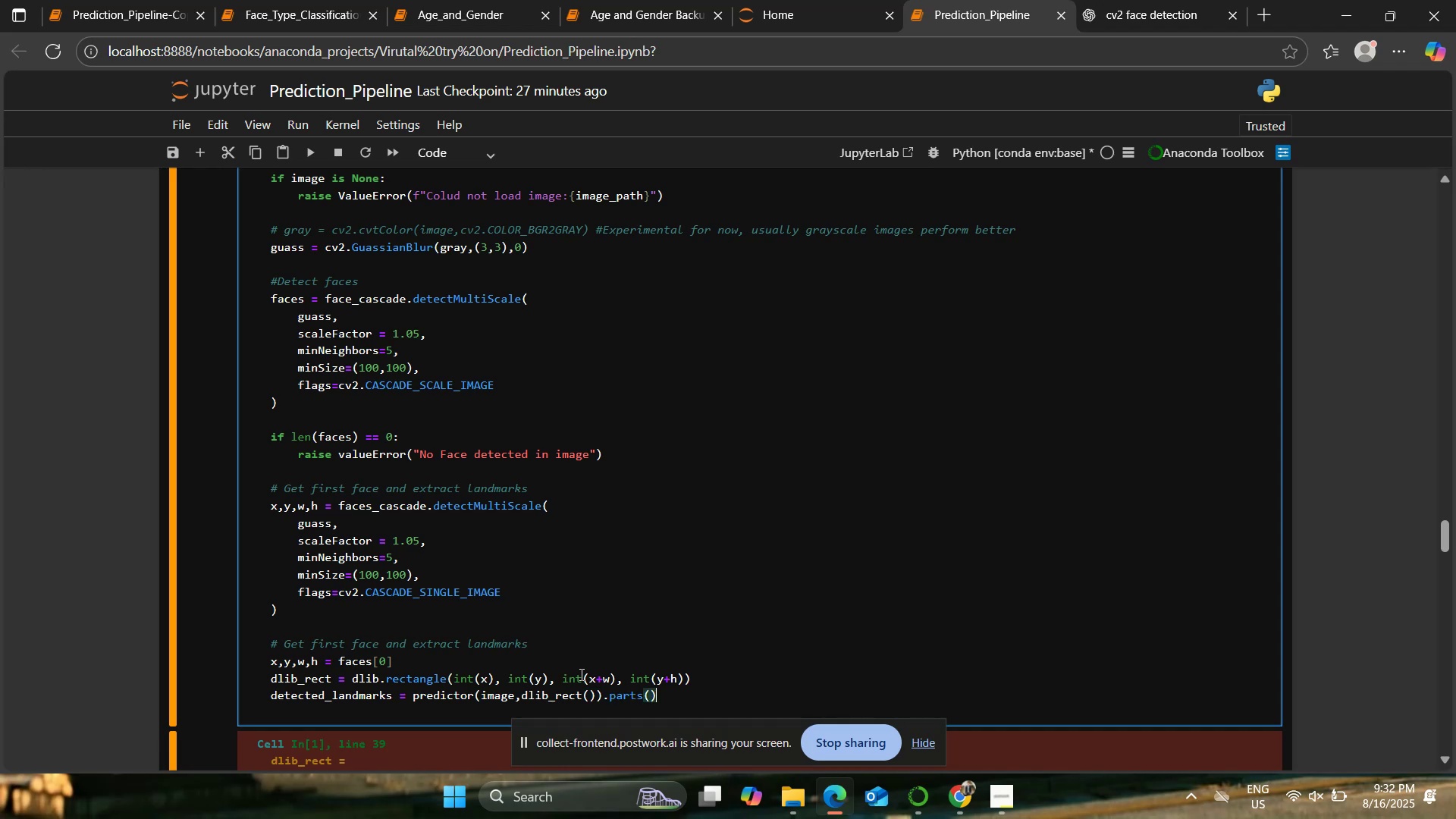 
left_click([309, 145])
 